 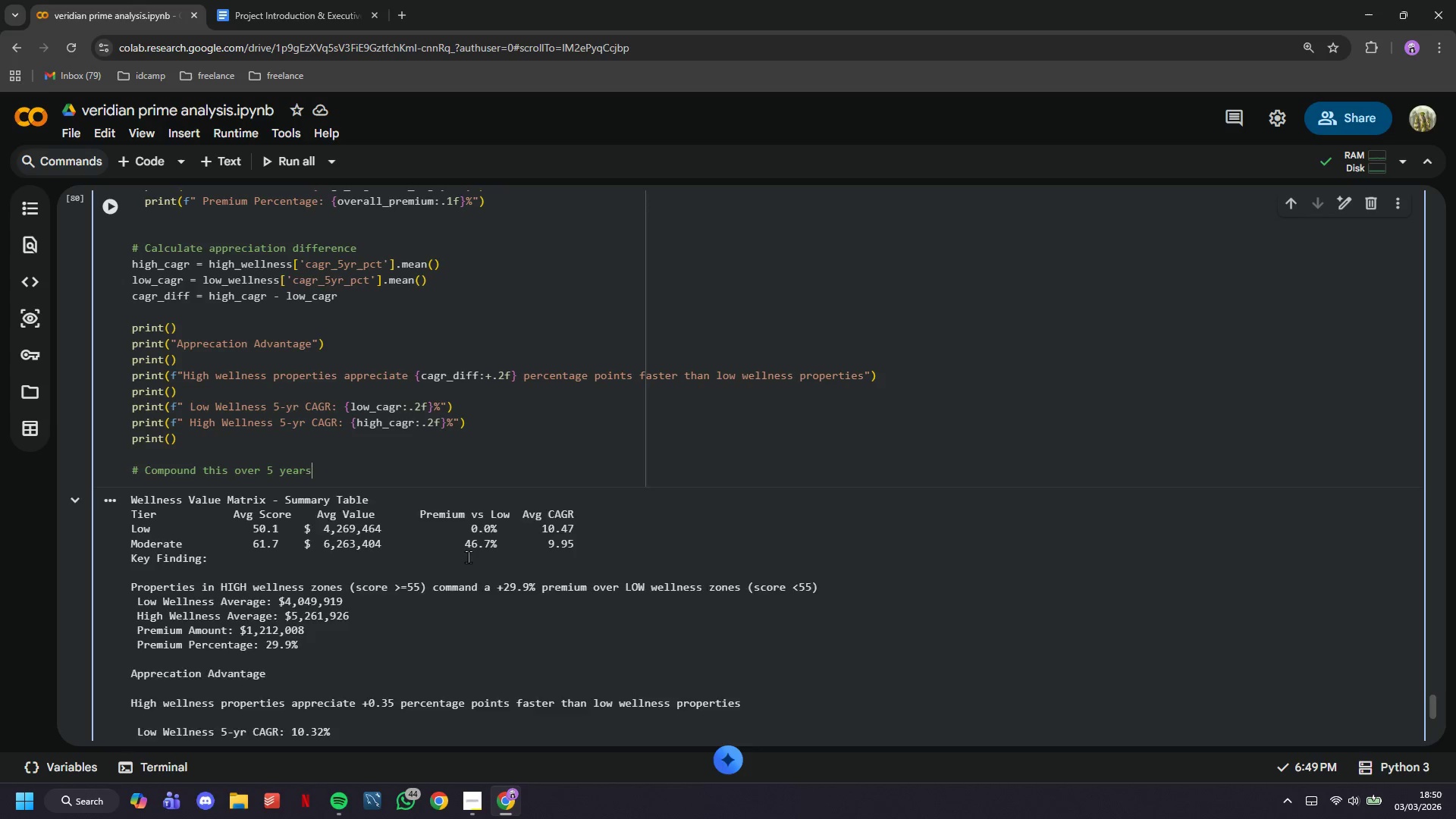 
key(Enter)
 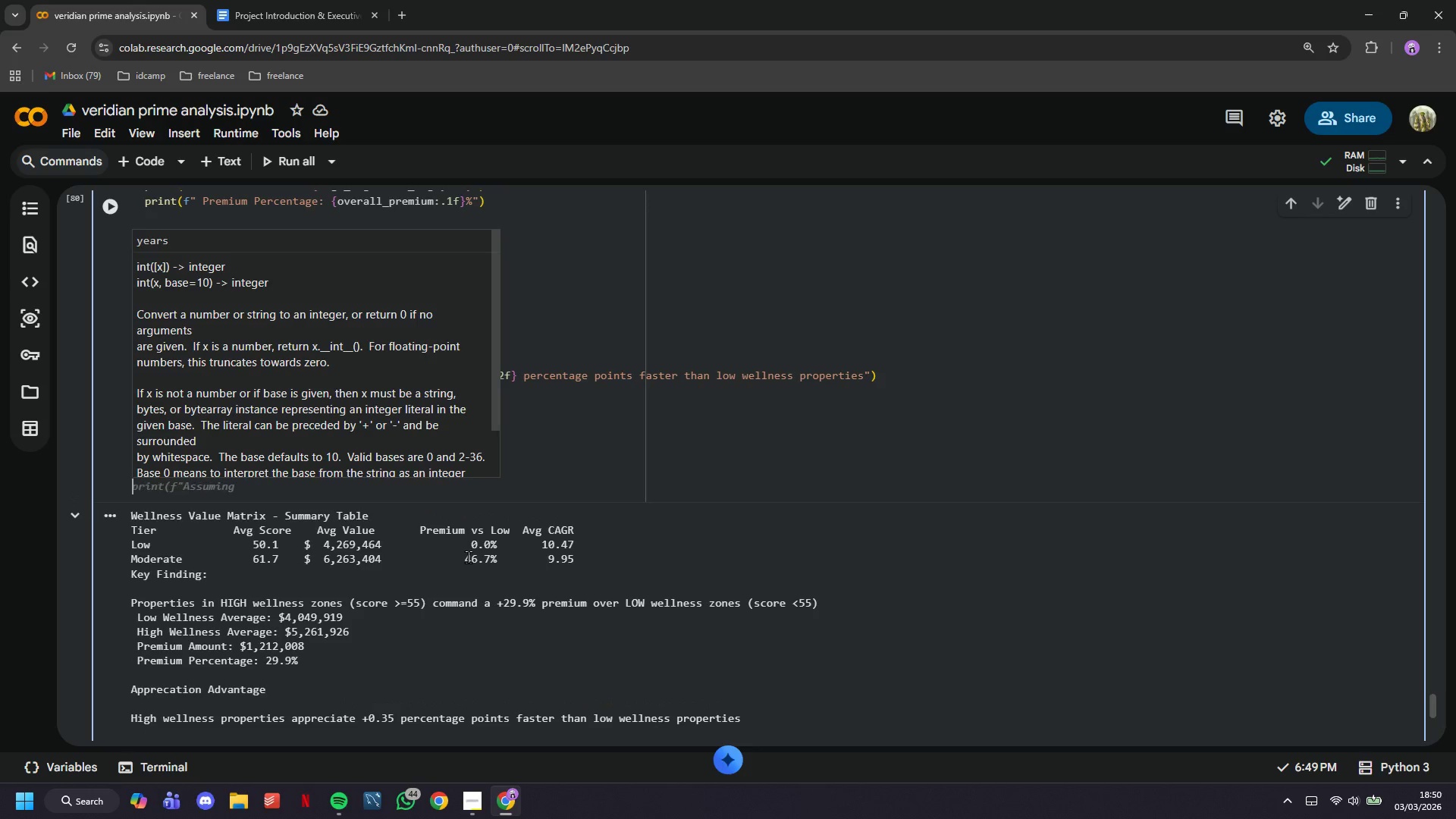 
type(low_multiplier = (1 + low_cagr / 100)
 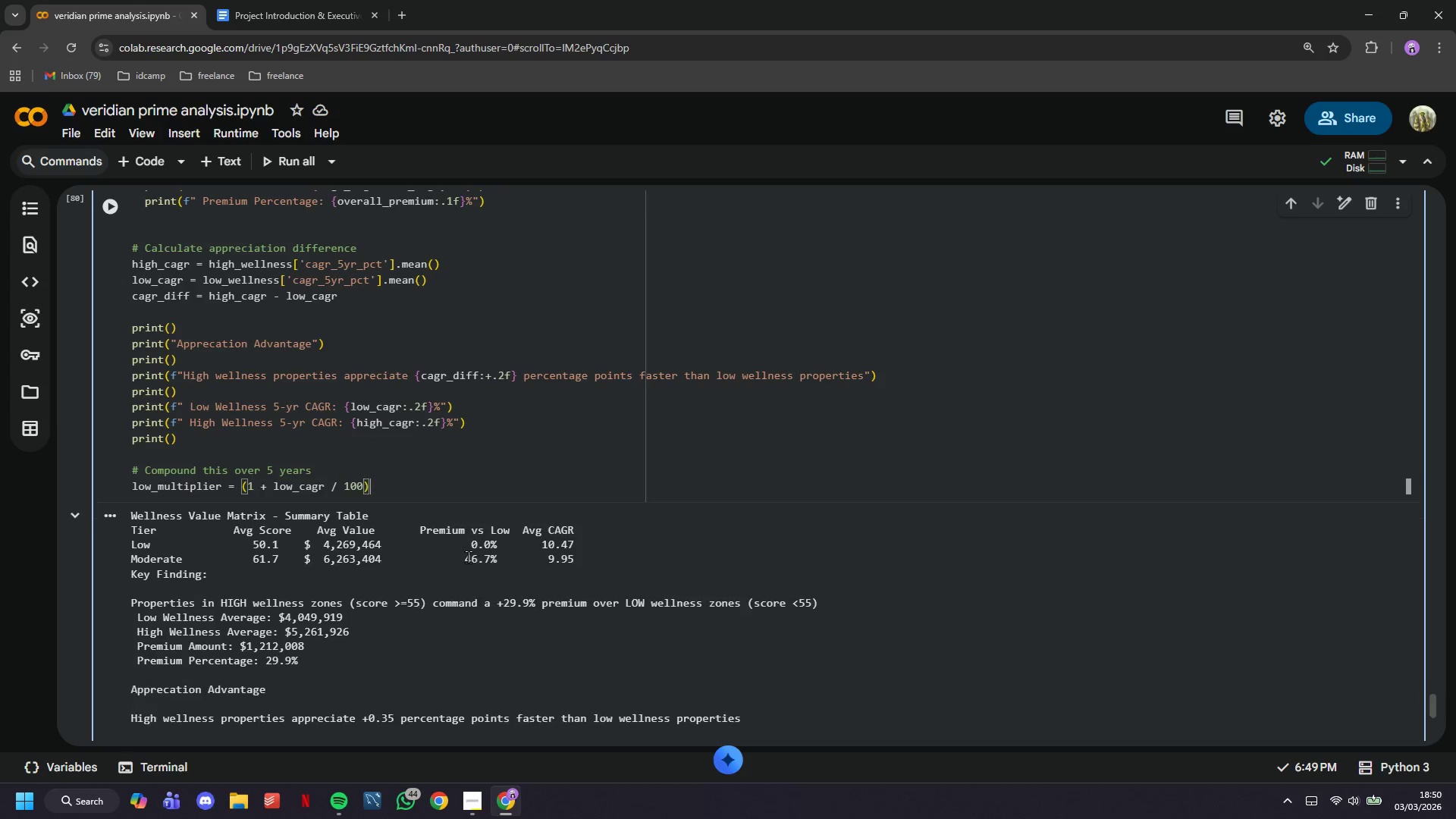 
 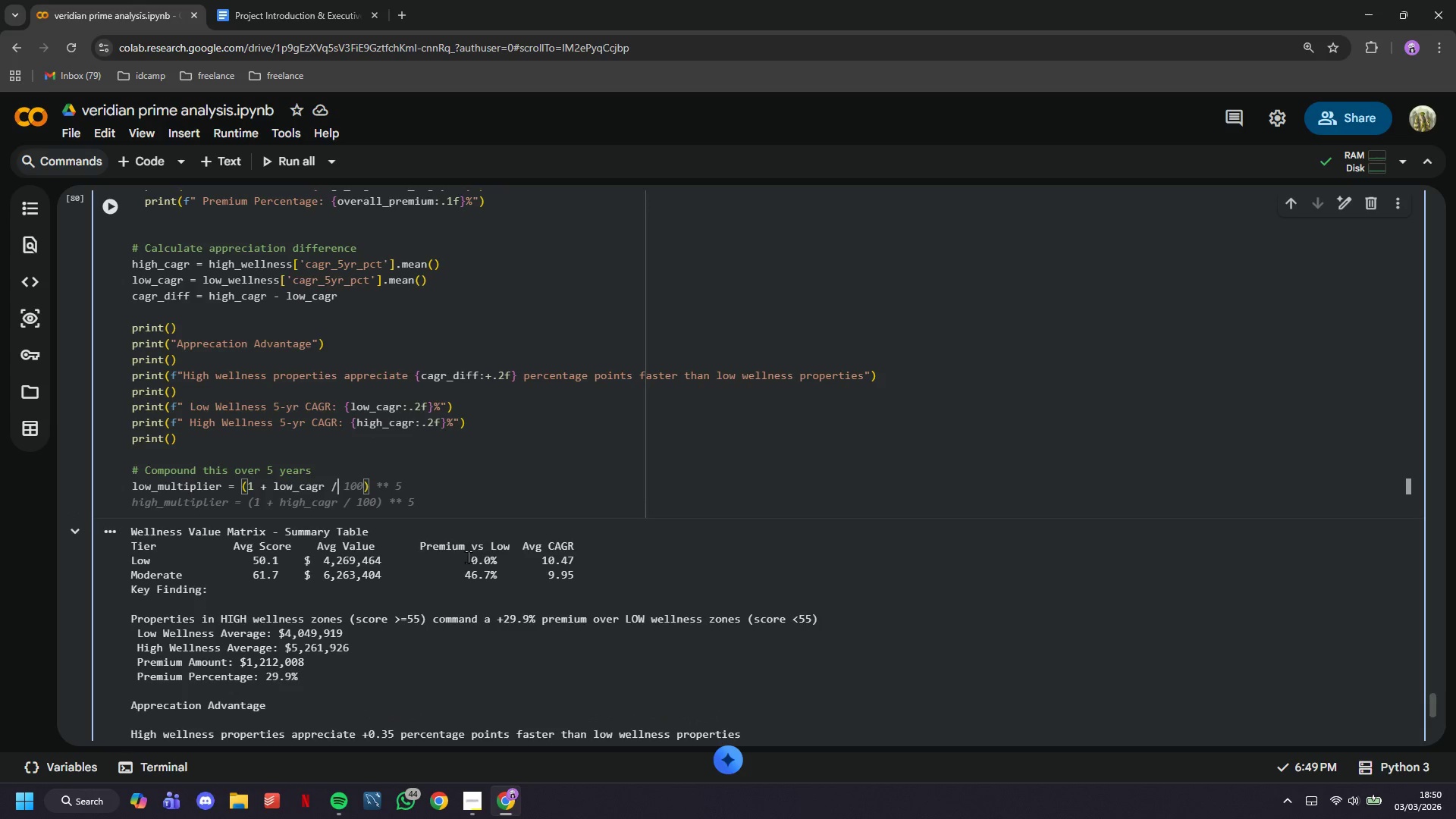 
key(ArrowRight)
 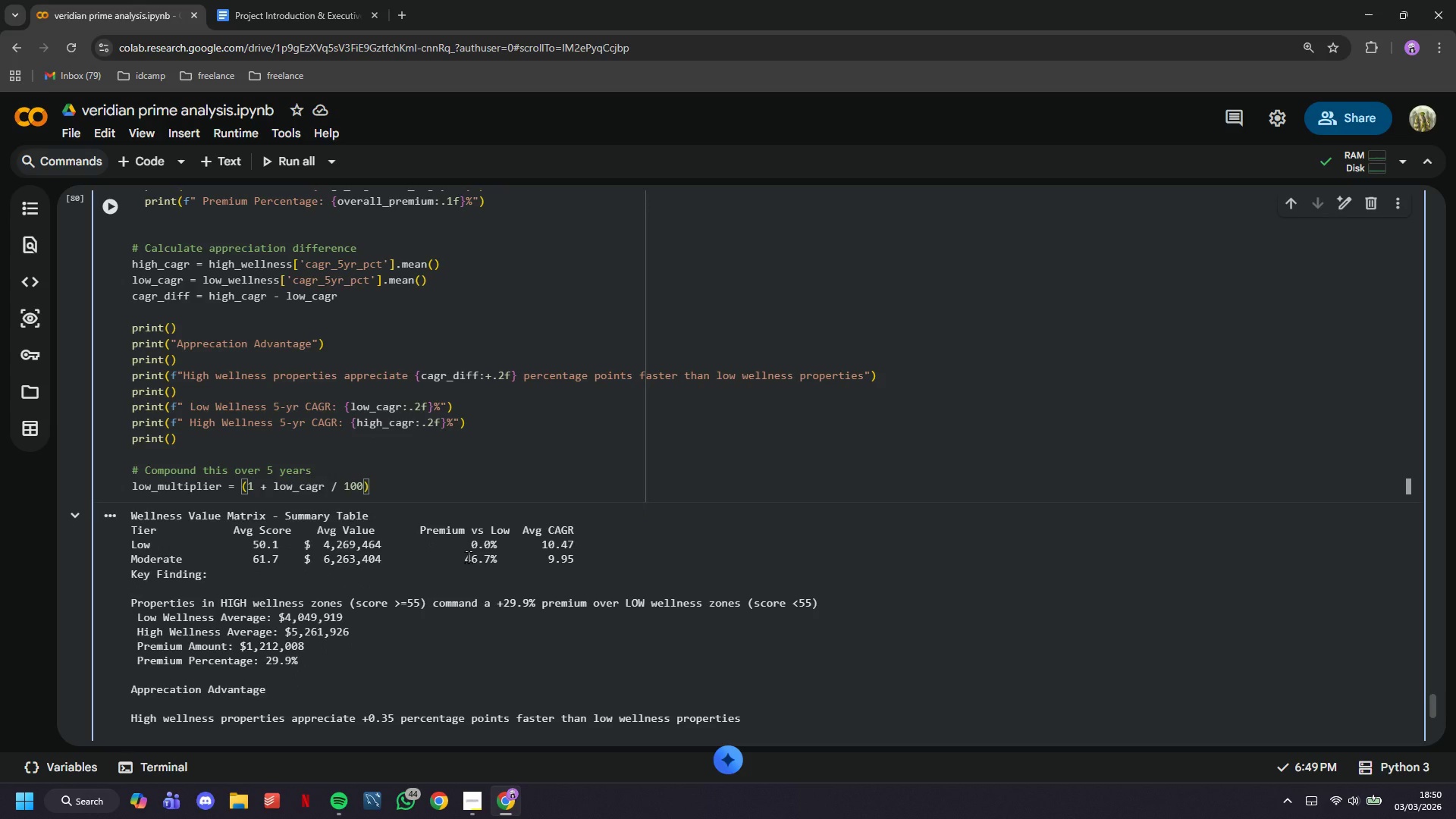 
type( ** 5)
 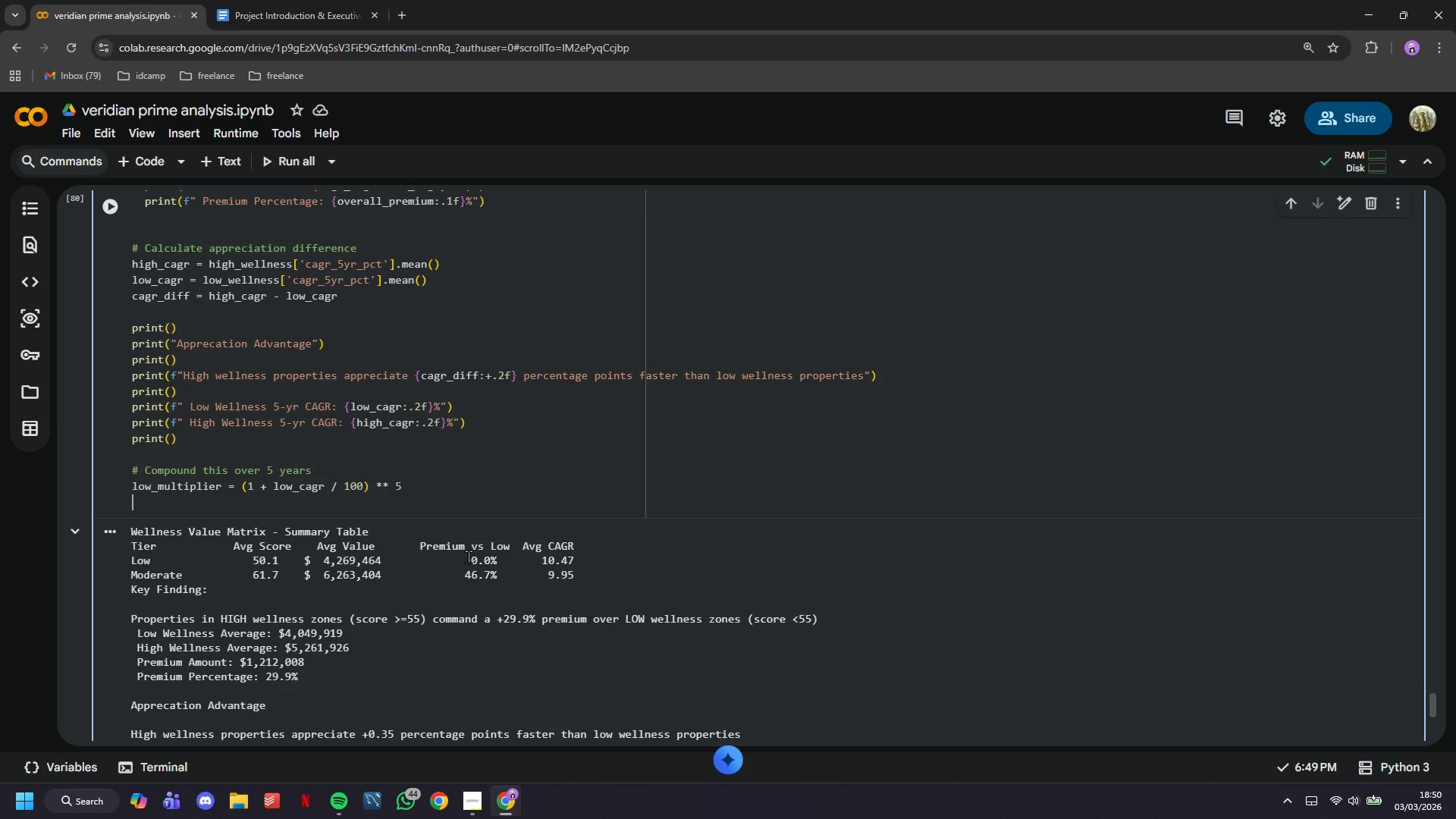 
 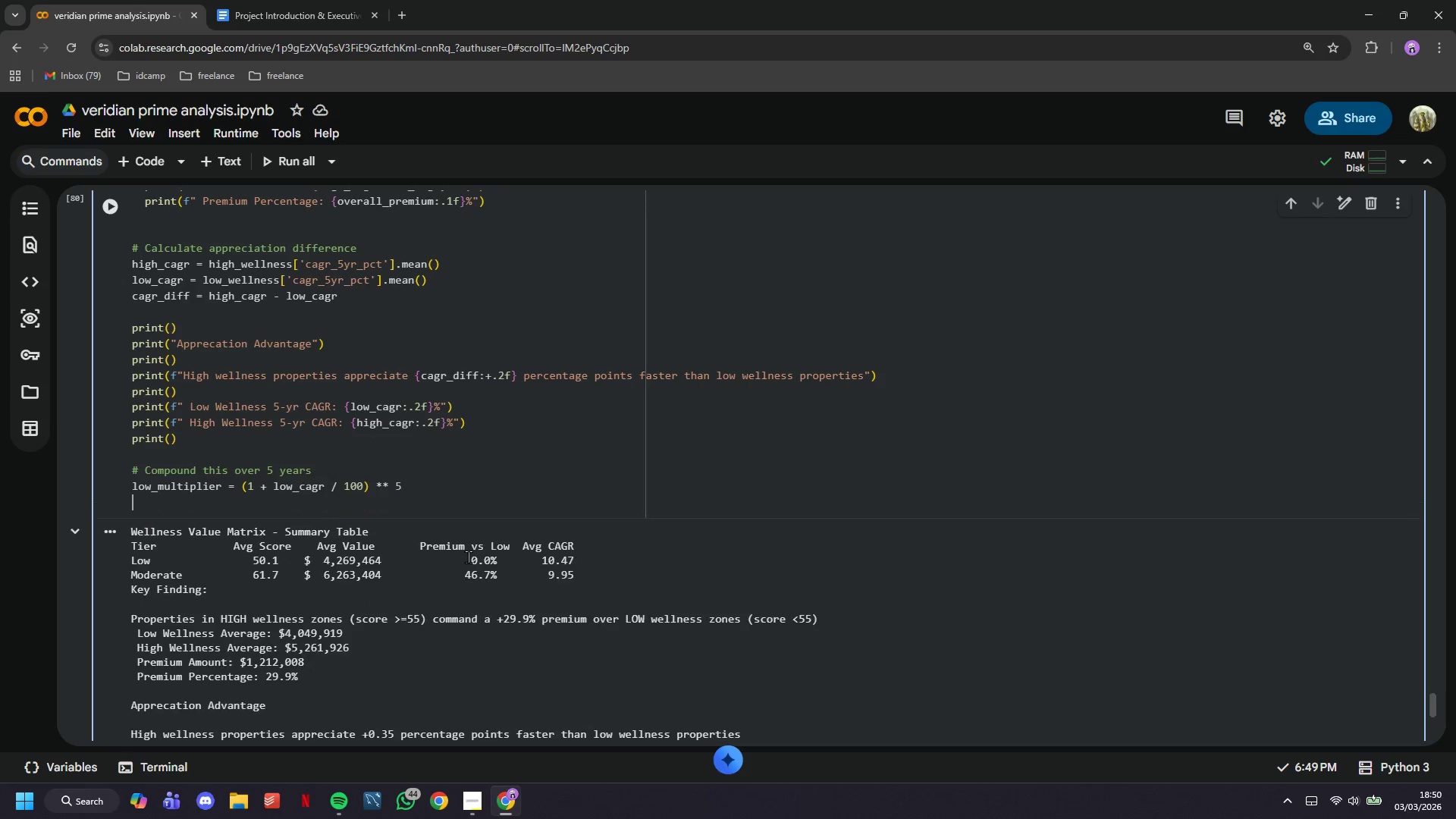 
key(Enter)
 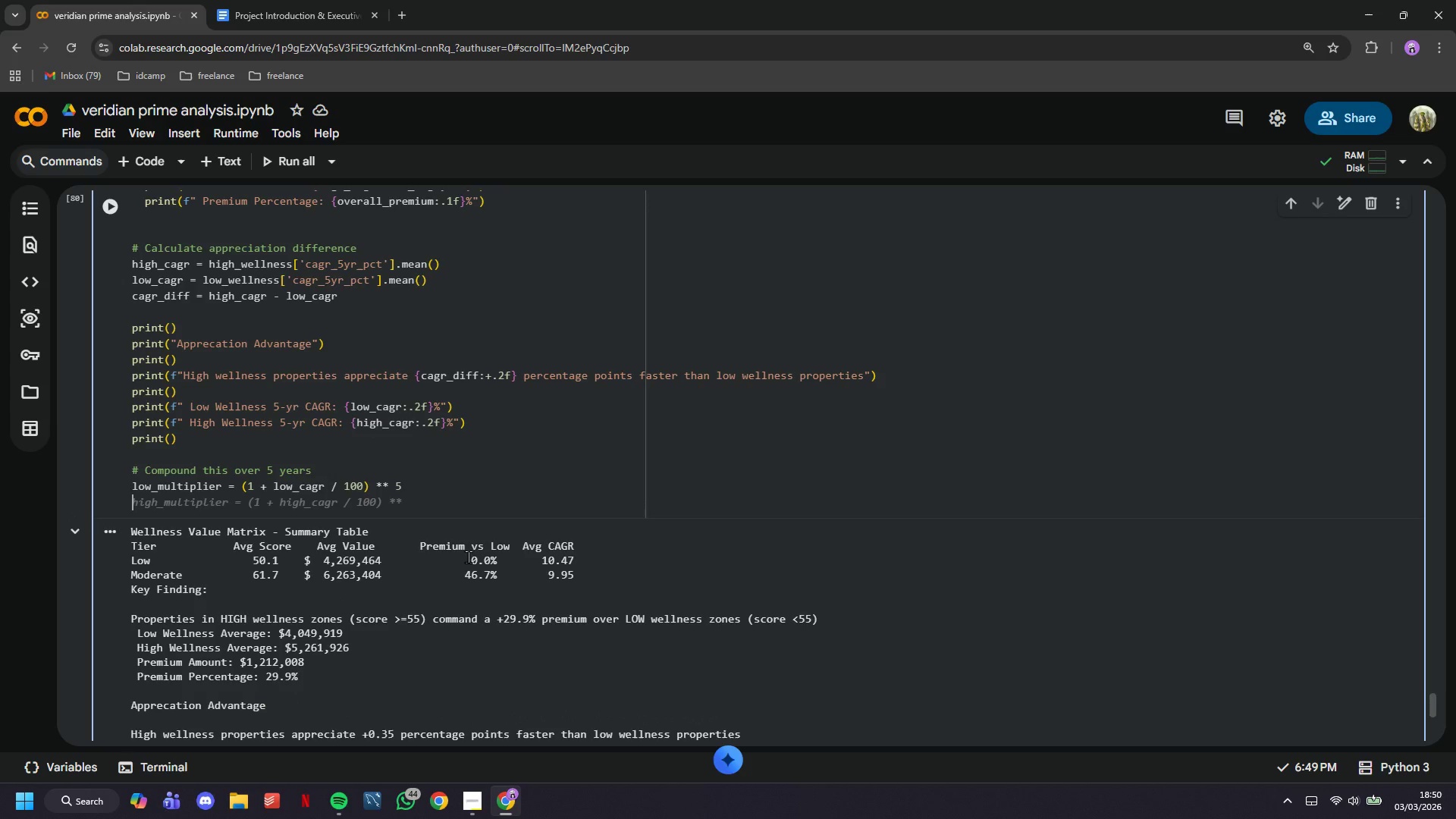 
type(high_multiplier = (1 + high_cagr / 100)
 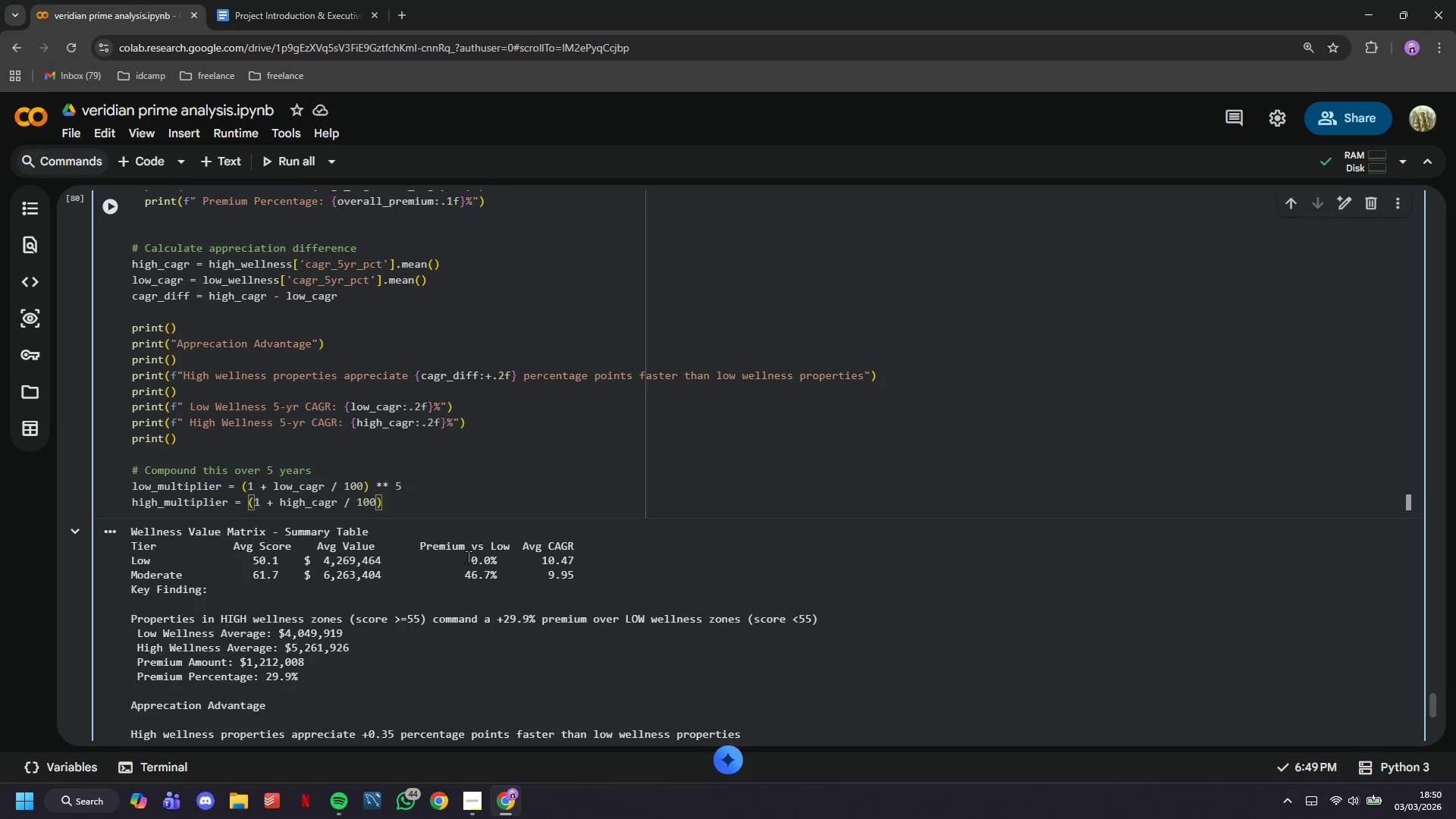 
key(ArrowRight)
 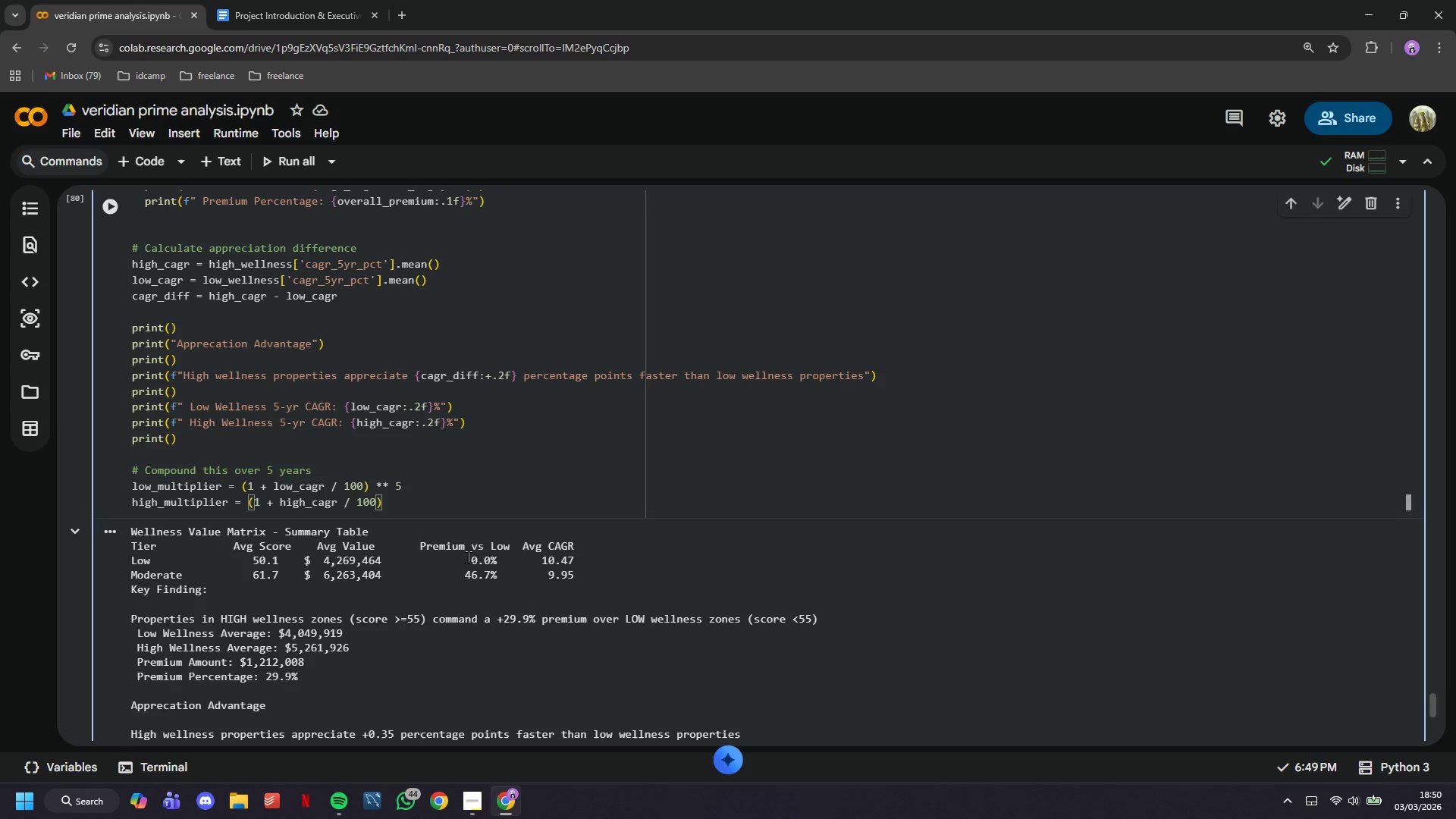 
key(ArrowUp)
 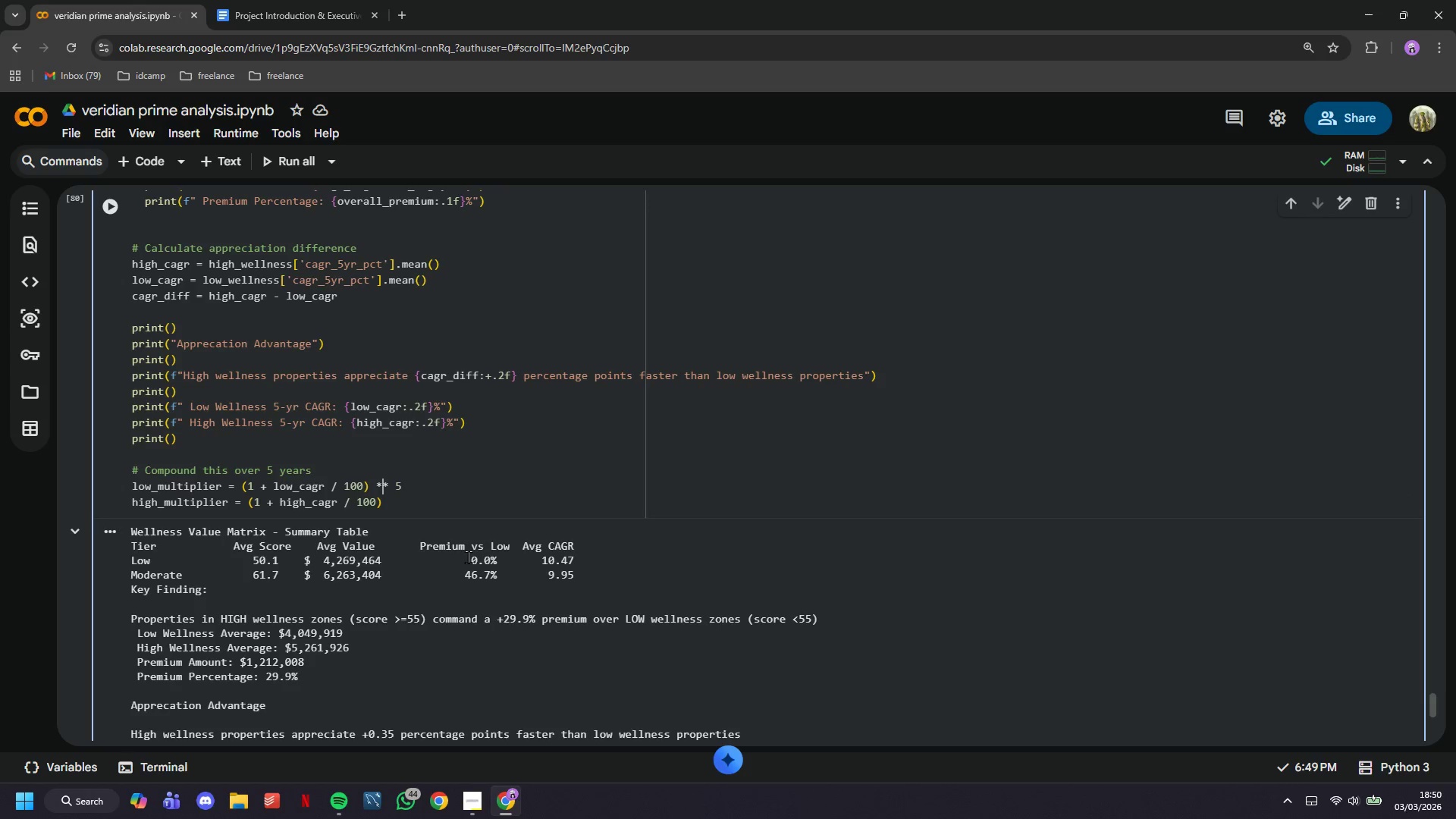 
hold_key(key=ArrowLeft, duration=0.48)
 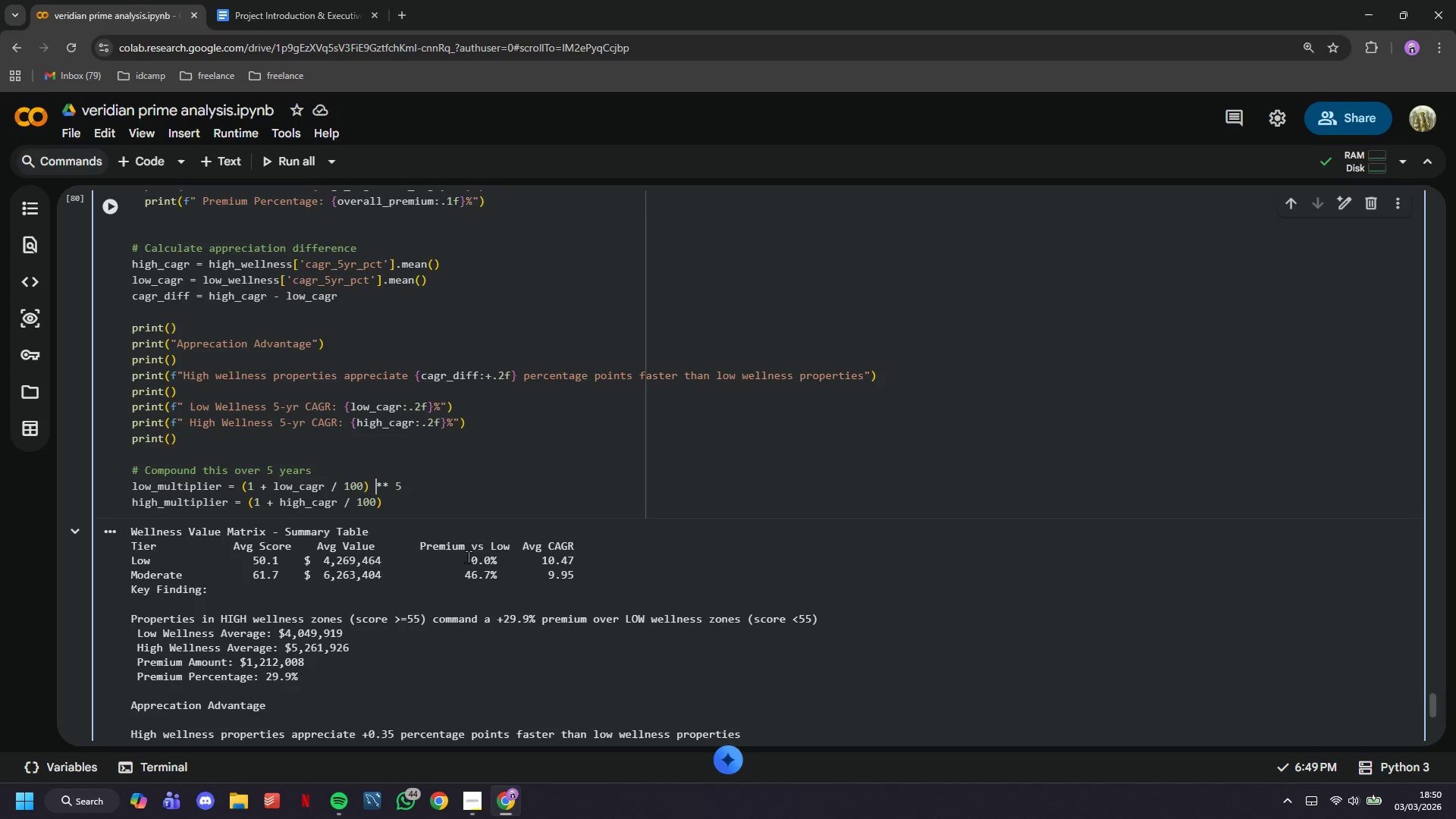 
wait(6.23)
 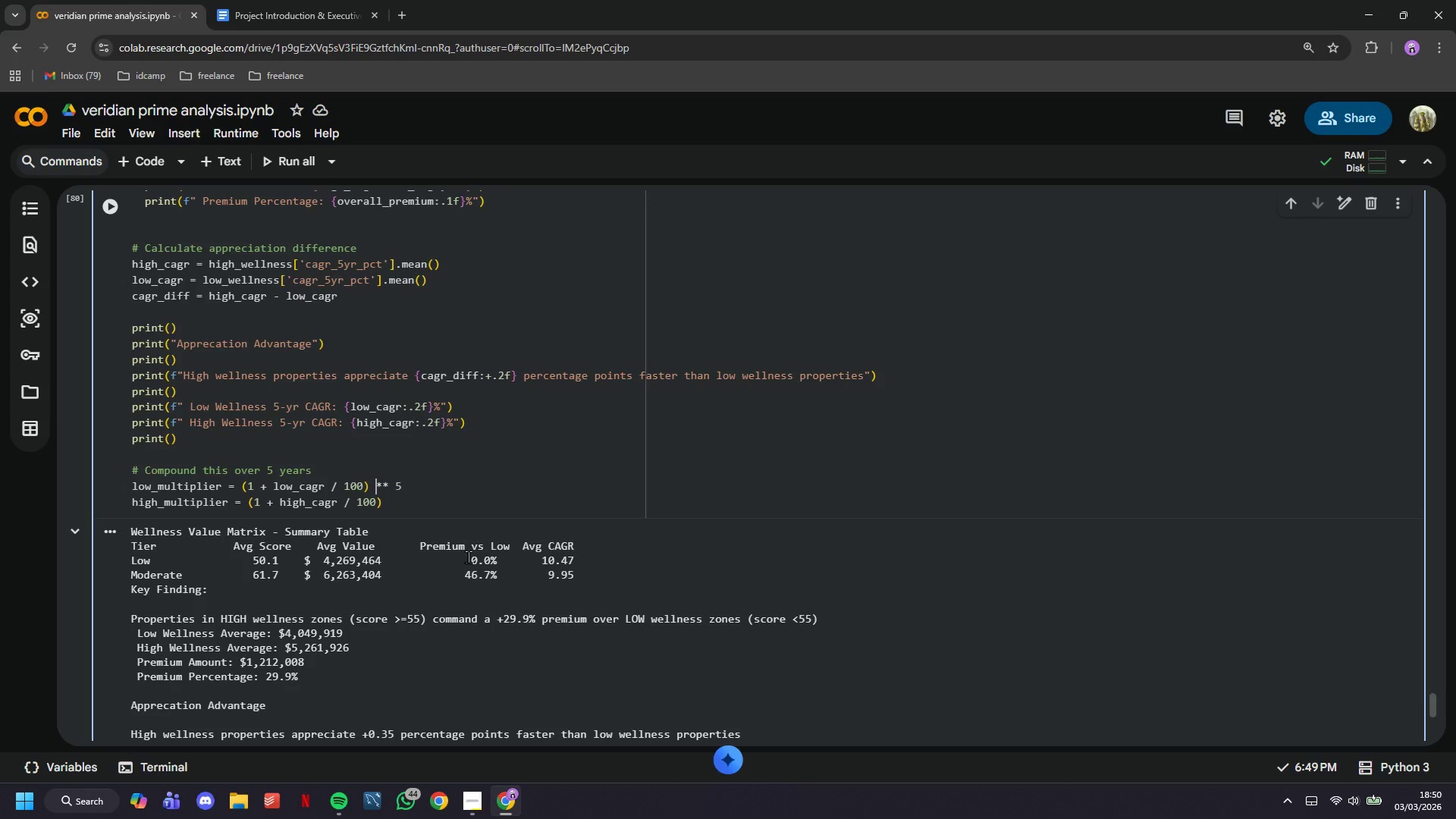 
key(ArrowDown)
 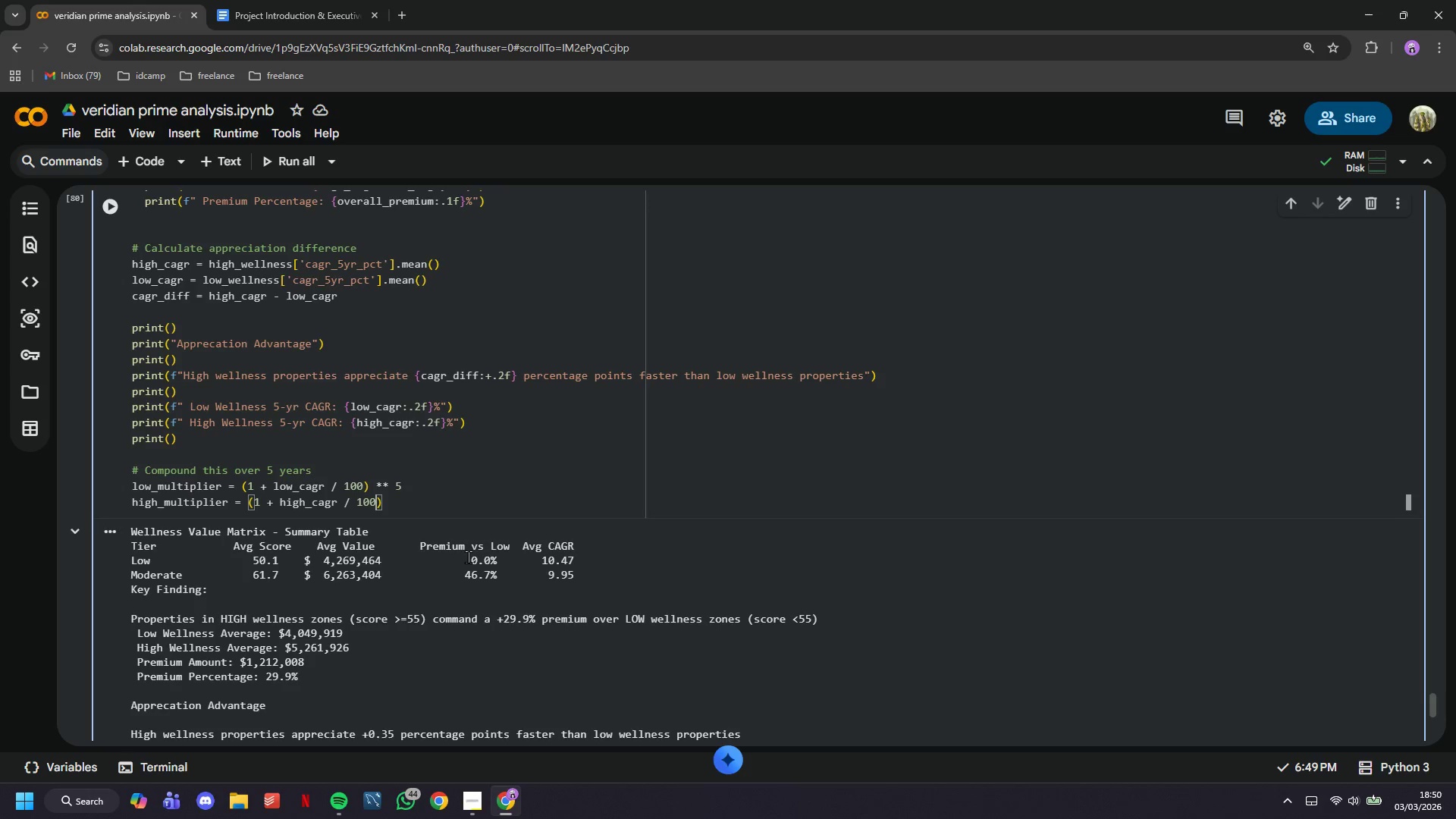 
key(ArrowRight)
 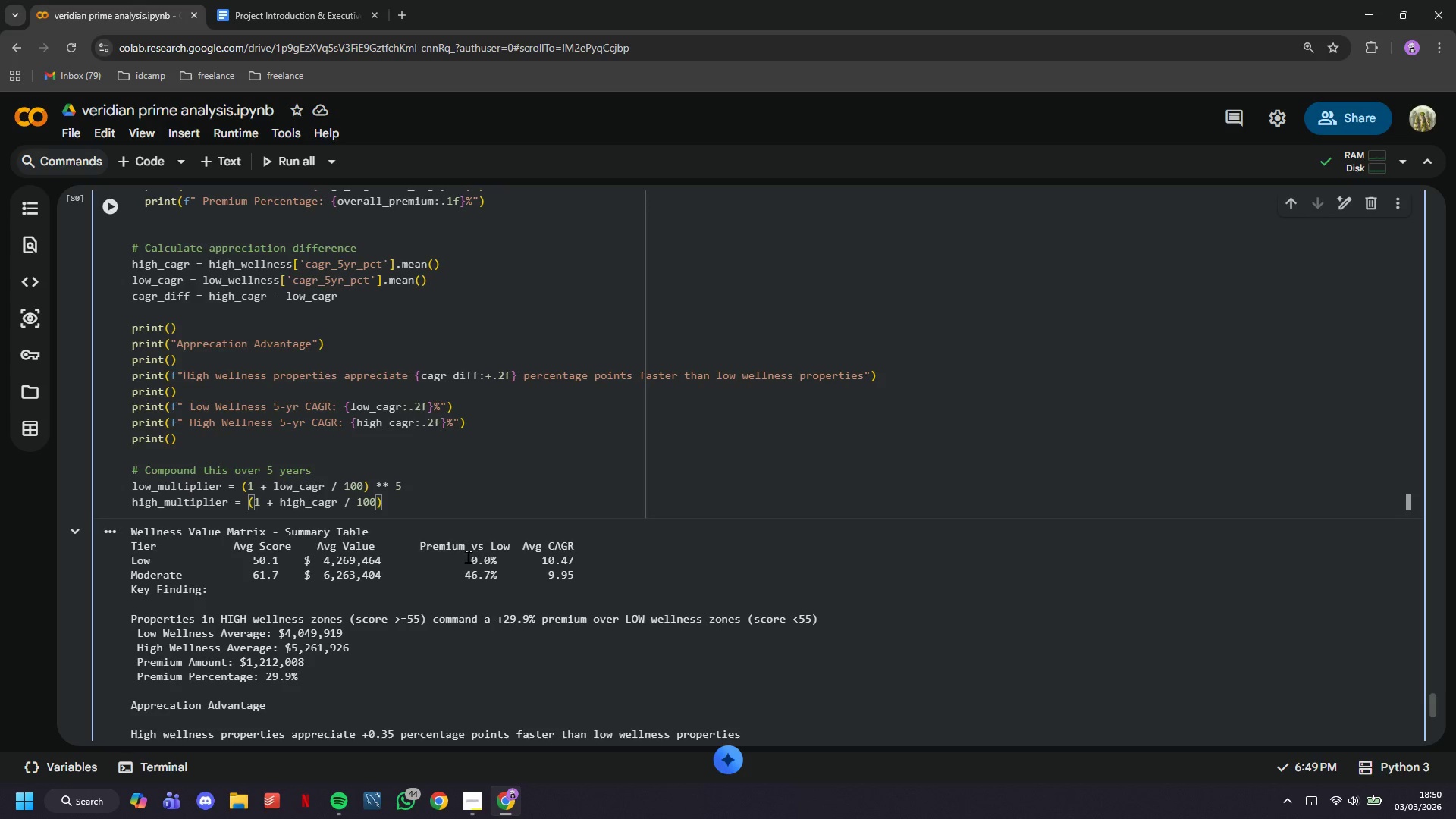 
type( %)
key(Backspace)
type(** 5)
 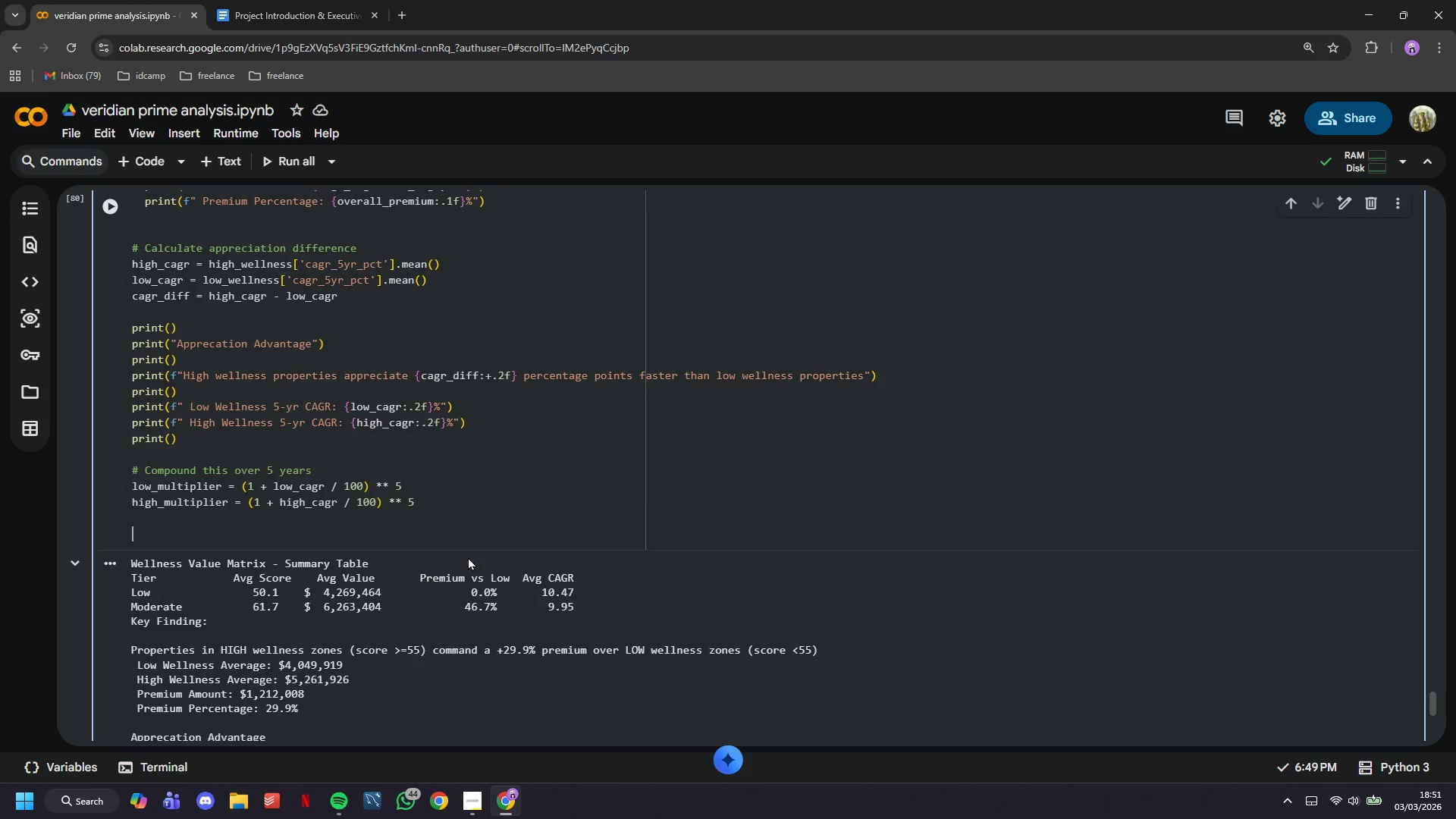 
 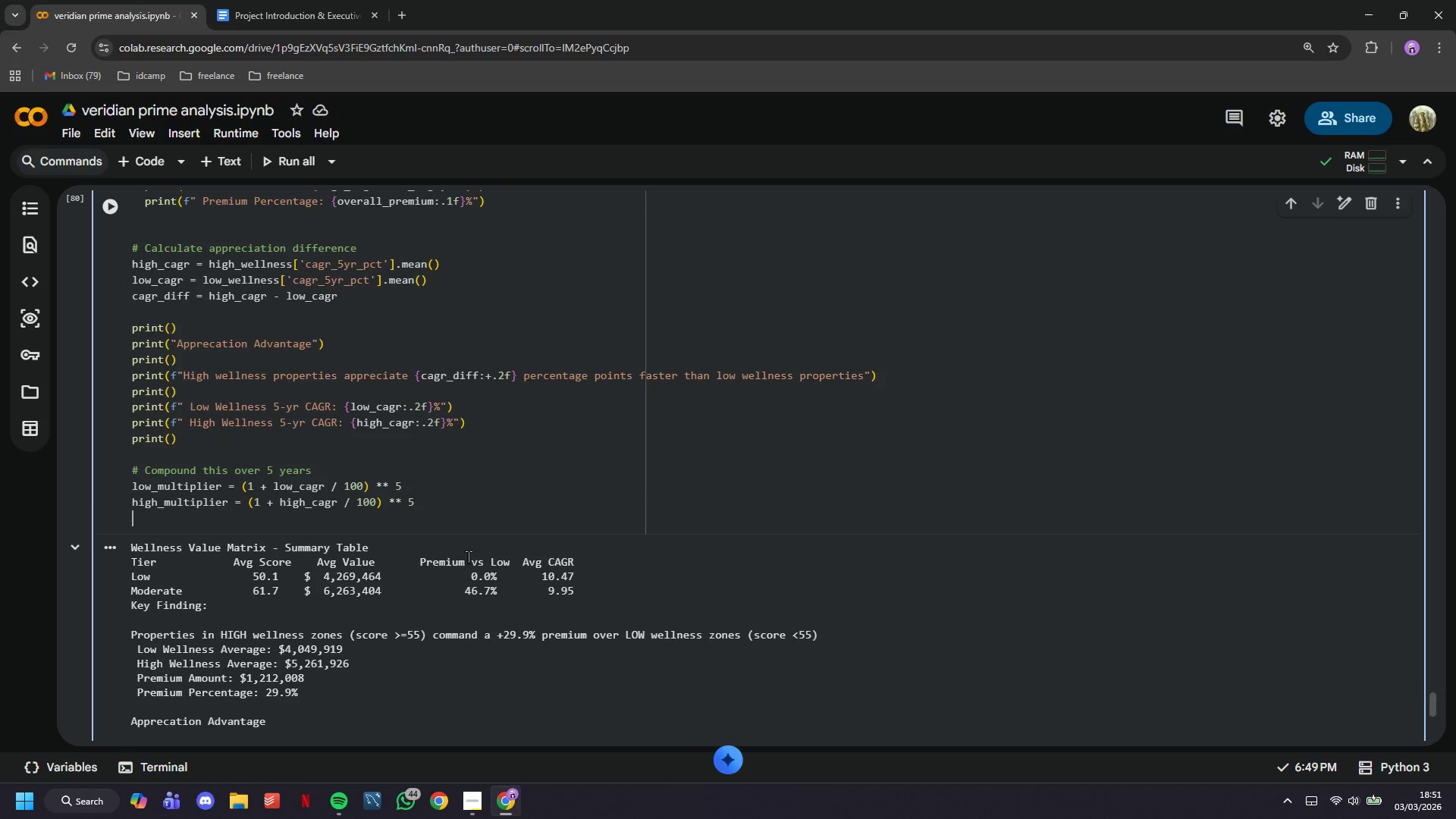 
key(Enter)
 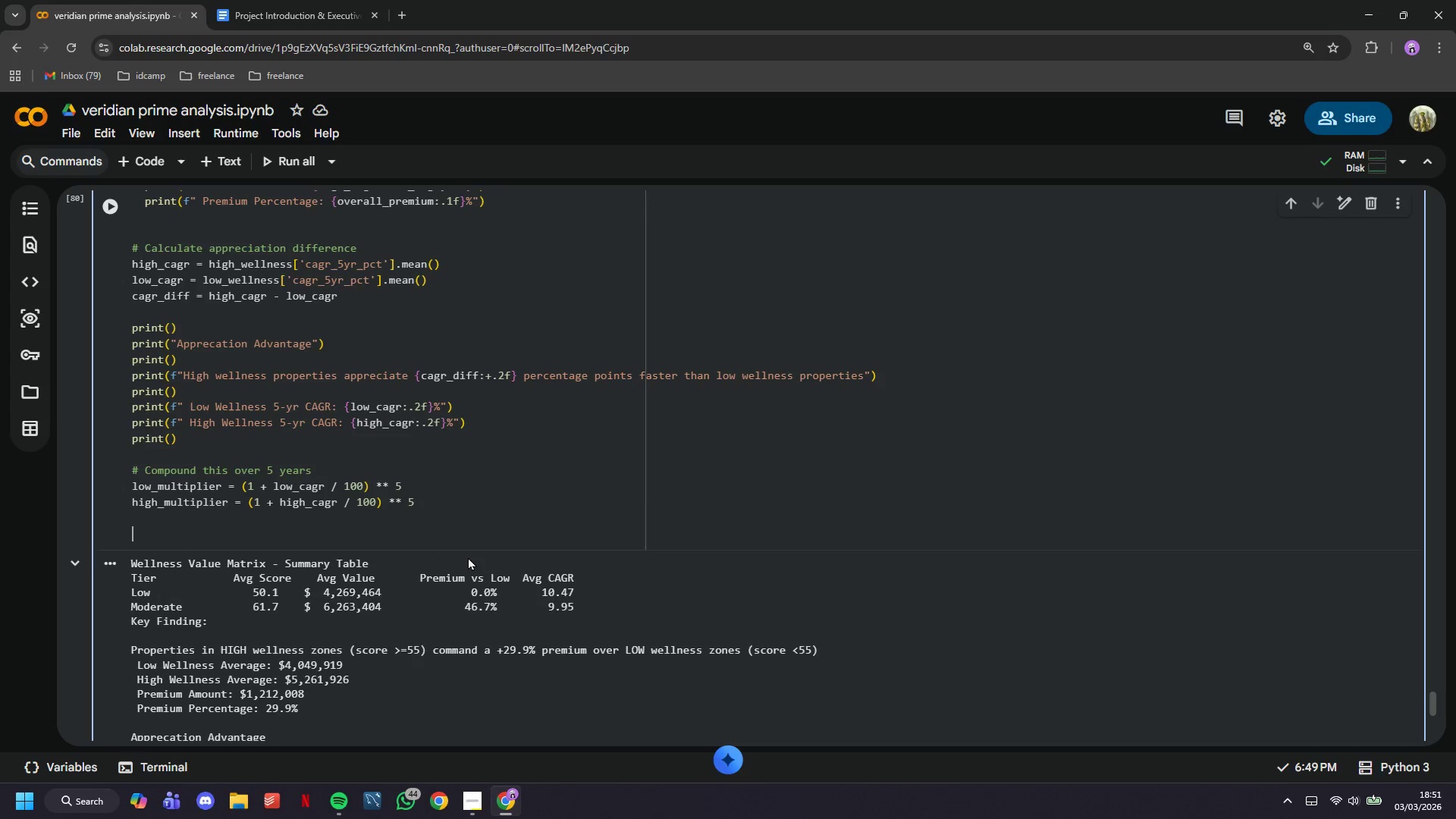 
key(Enter)
 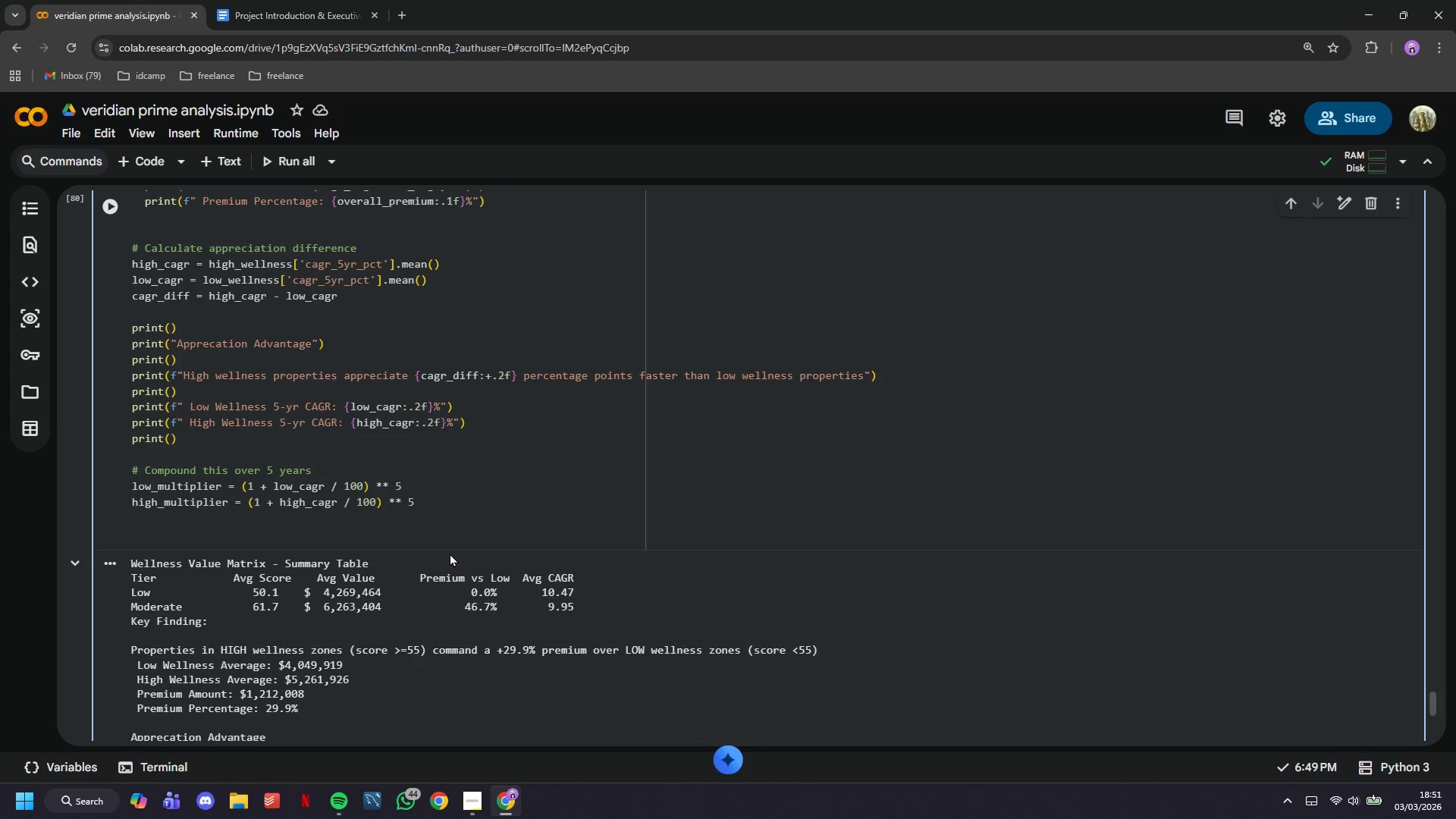 
type(print(" Welat)
key(Backspace)
key(Backspace)
key(Backspace)
type(alth Building Ompa)
key(Backspace)
key(Backspace)
key(Backspace)
key(Backspace)
type(Impact)
 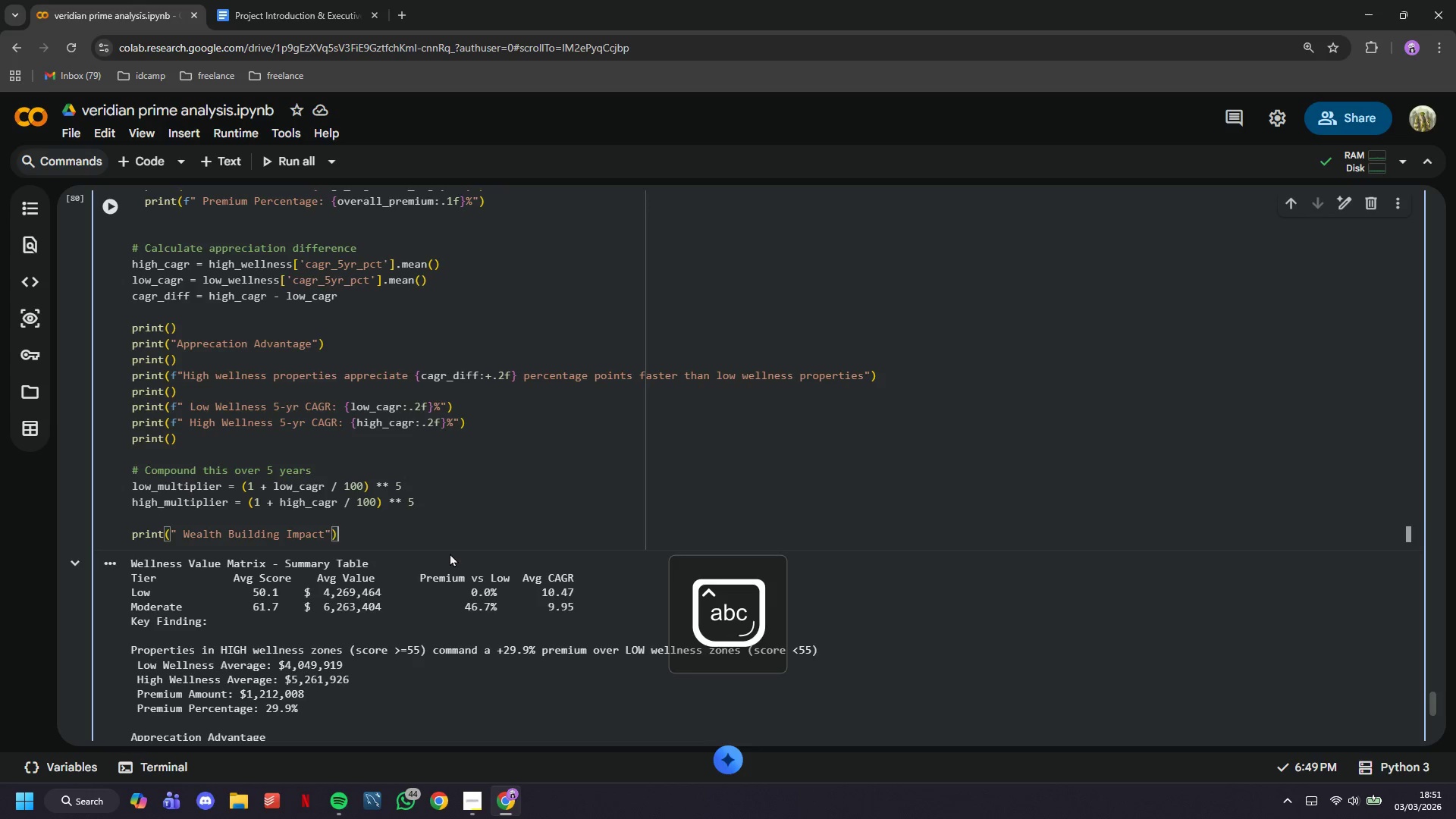 
 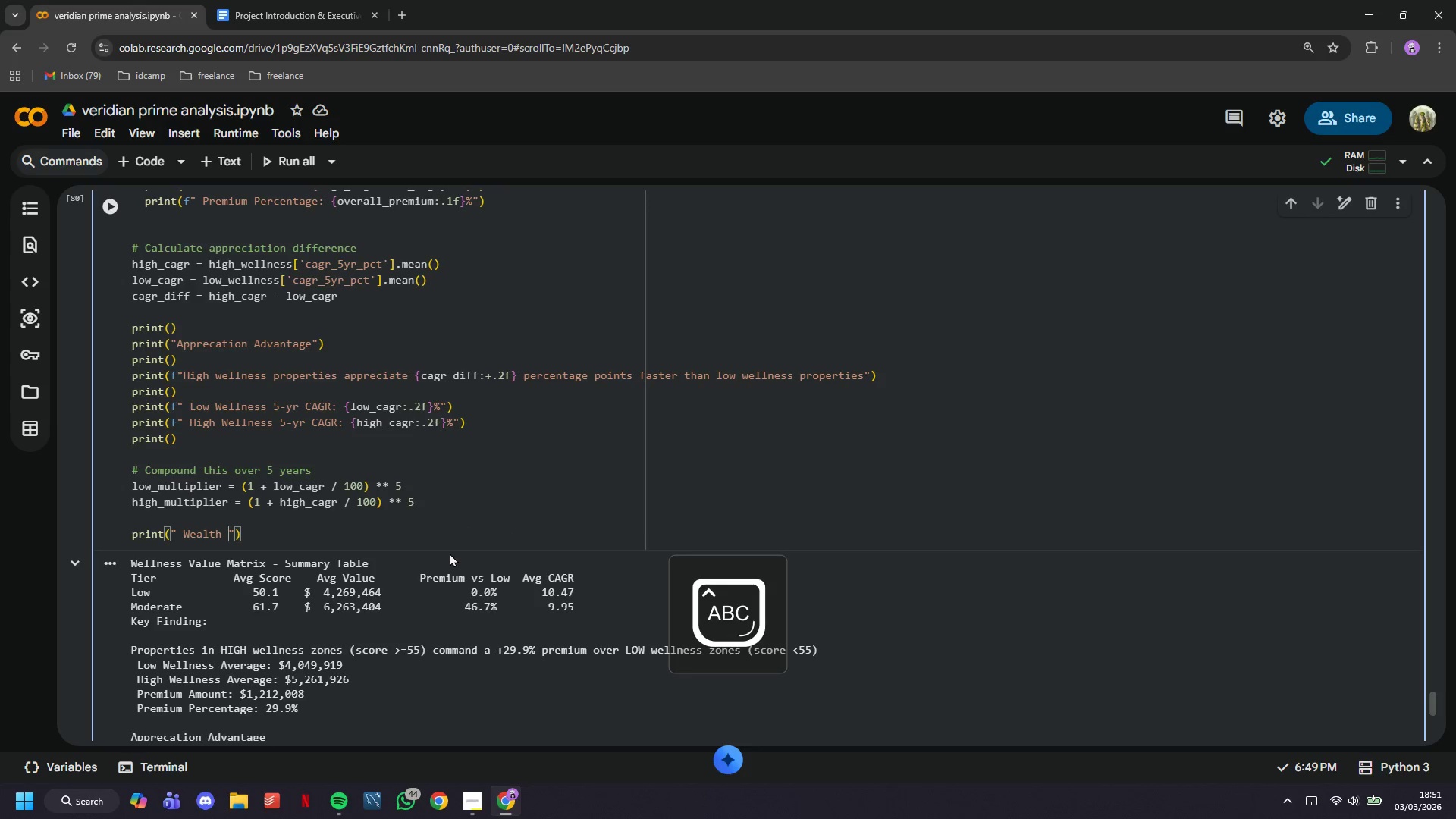 
key(ArrowRight)
 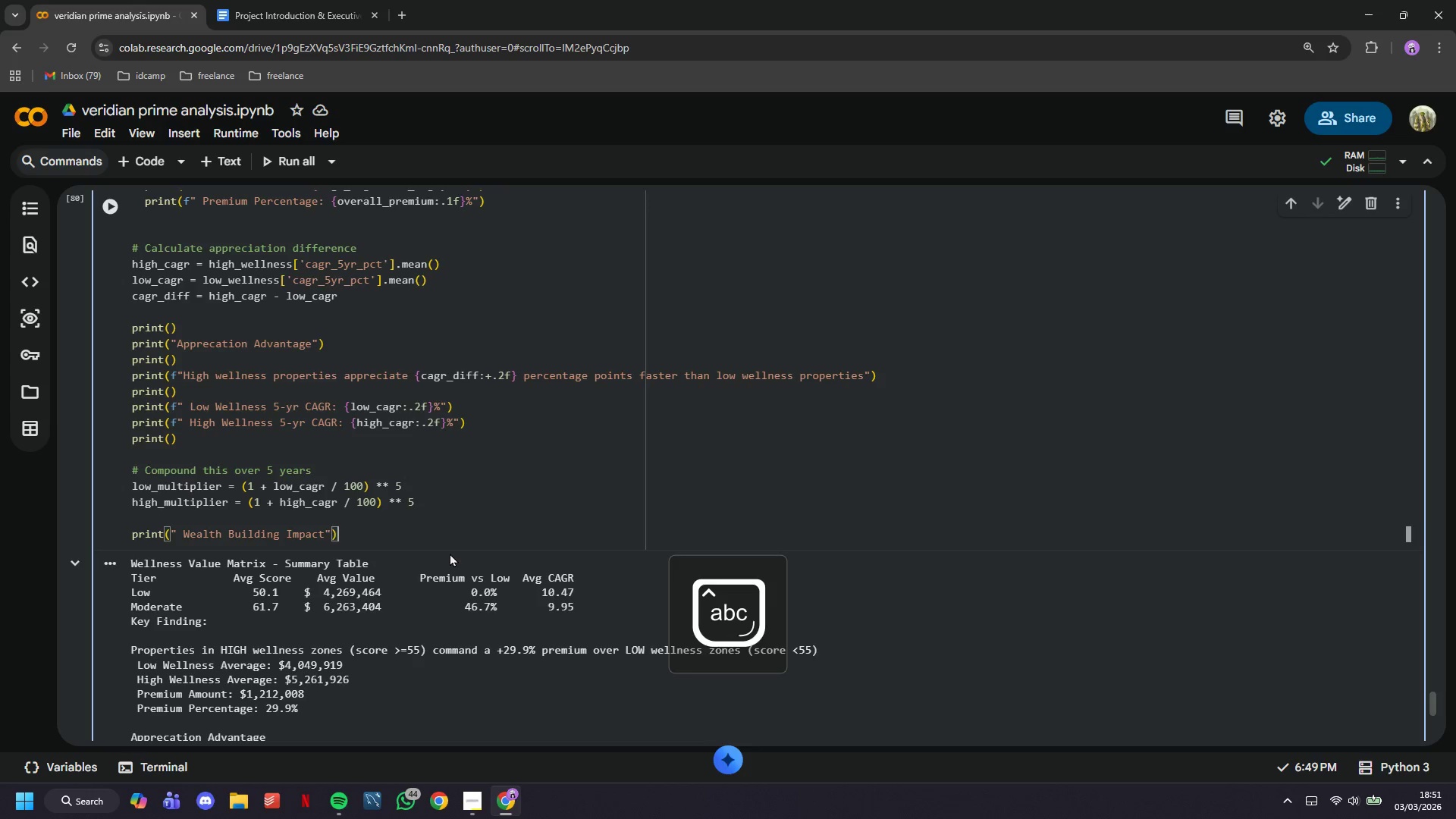 
key(ArrowRight)
 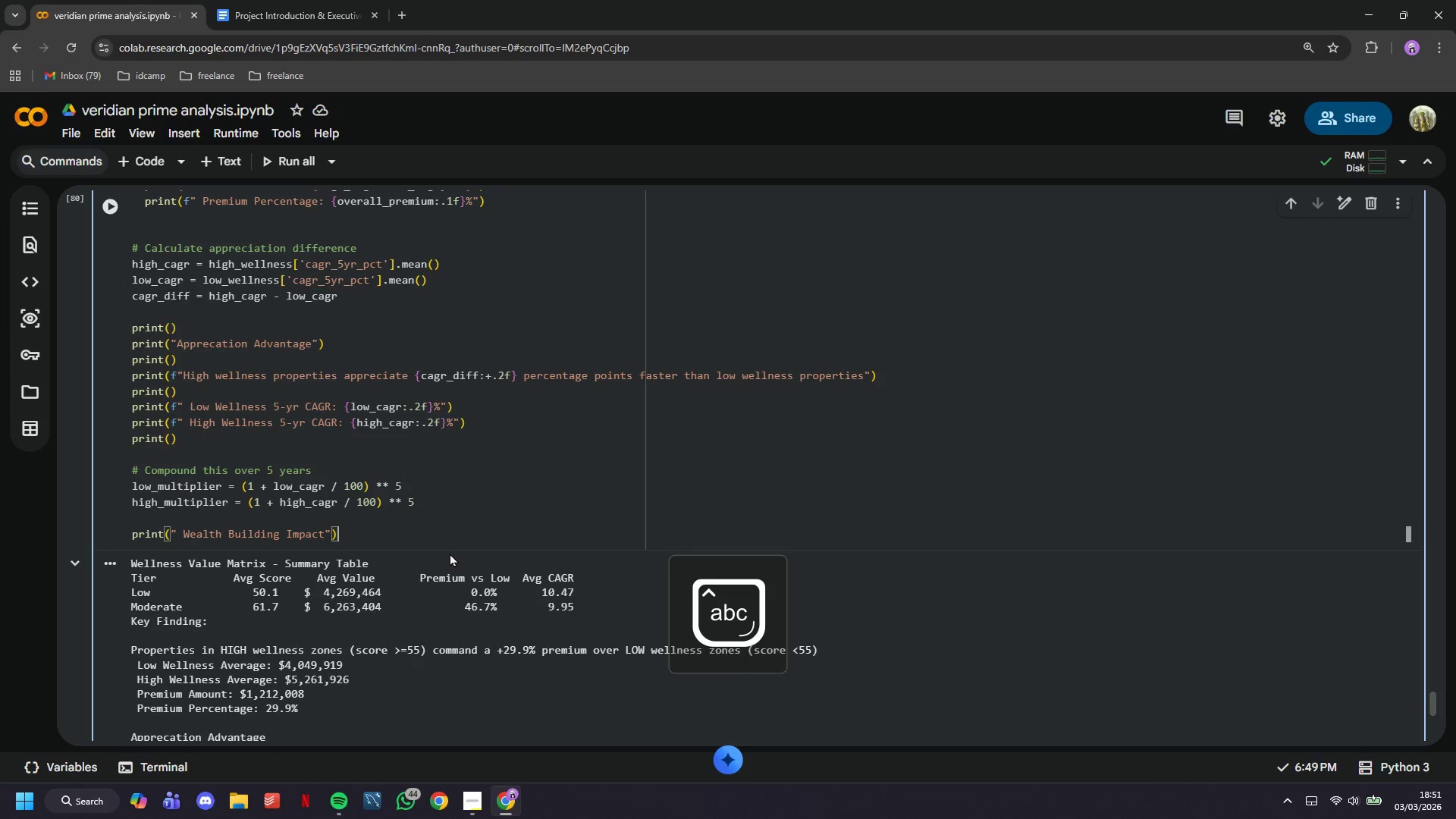 
key(Enter)
 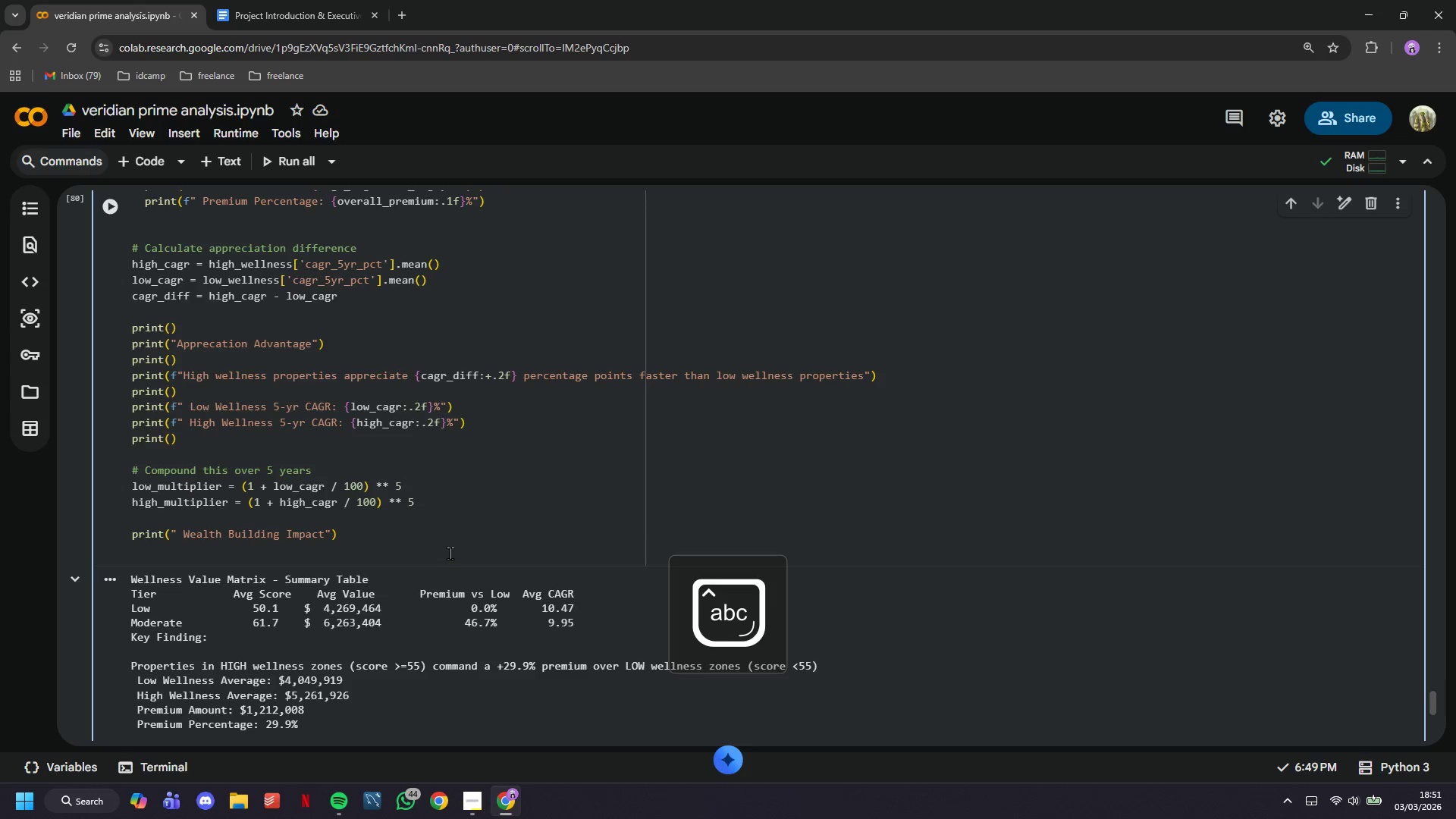 
type(print()
 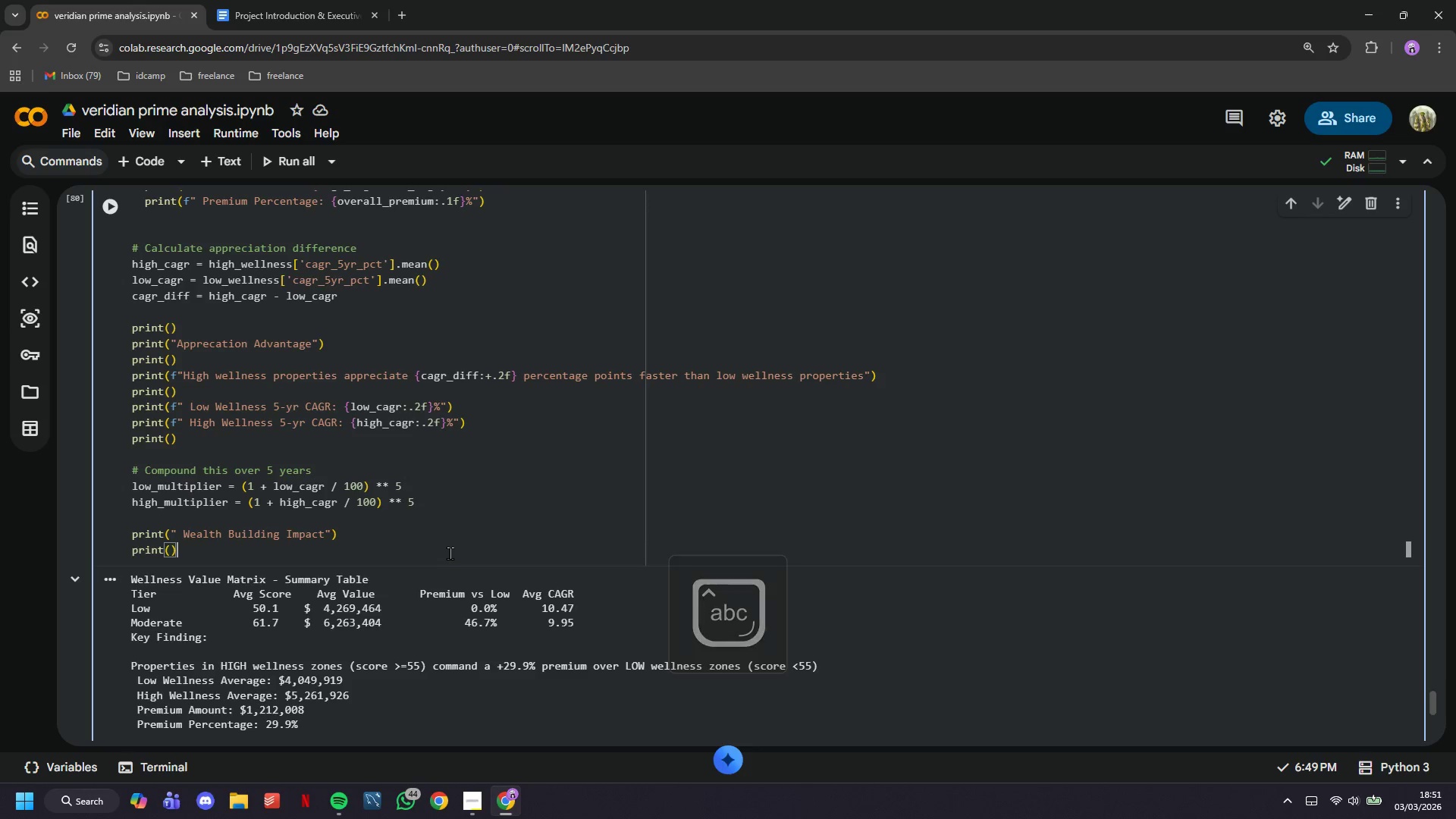 
 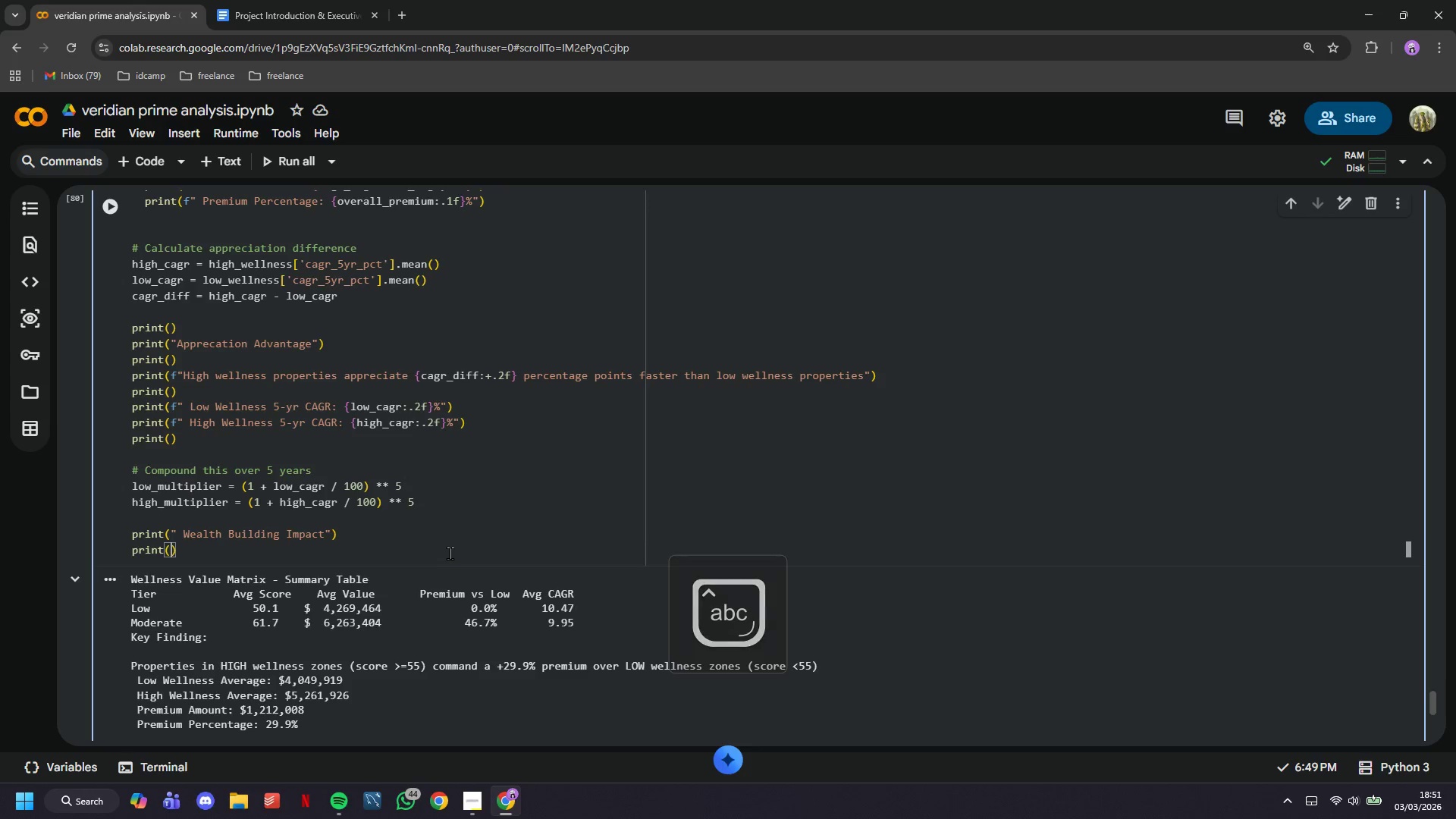 
key(ArrowRight)
 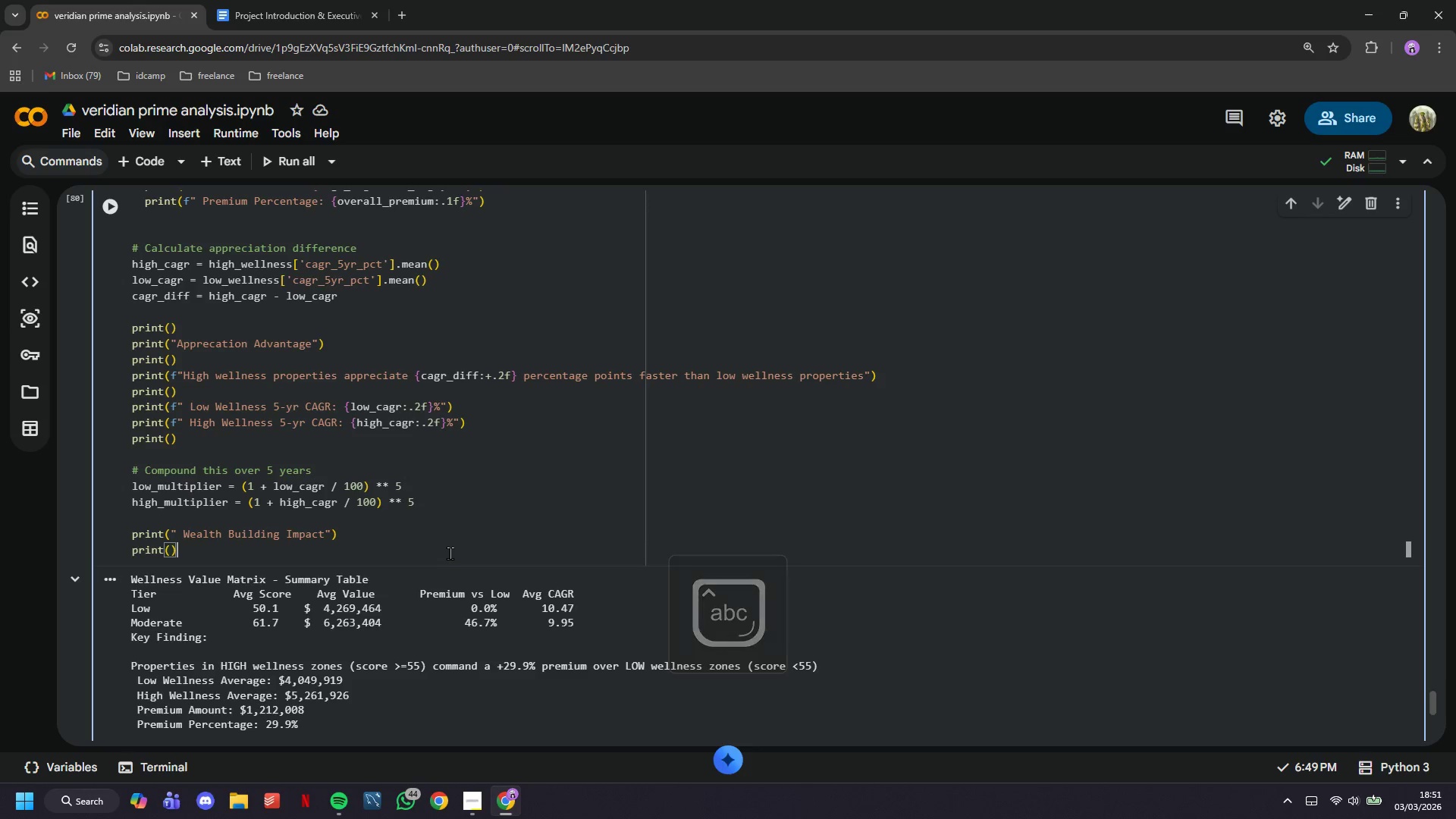 
key(Enter)
 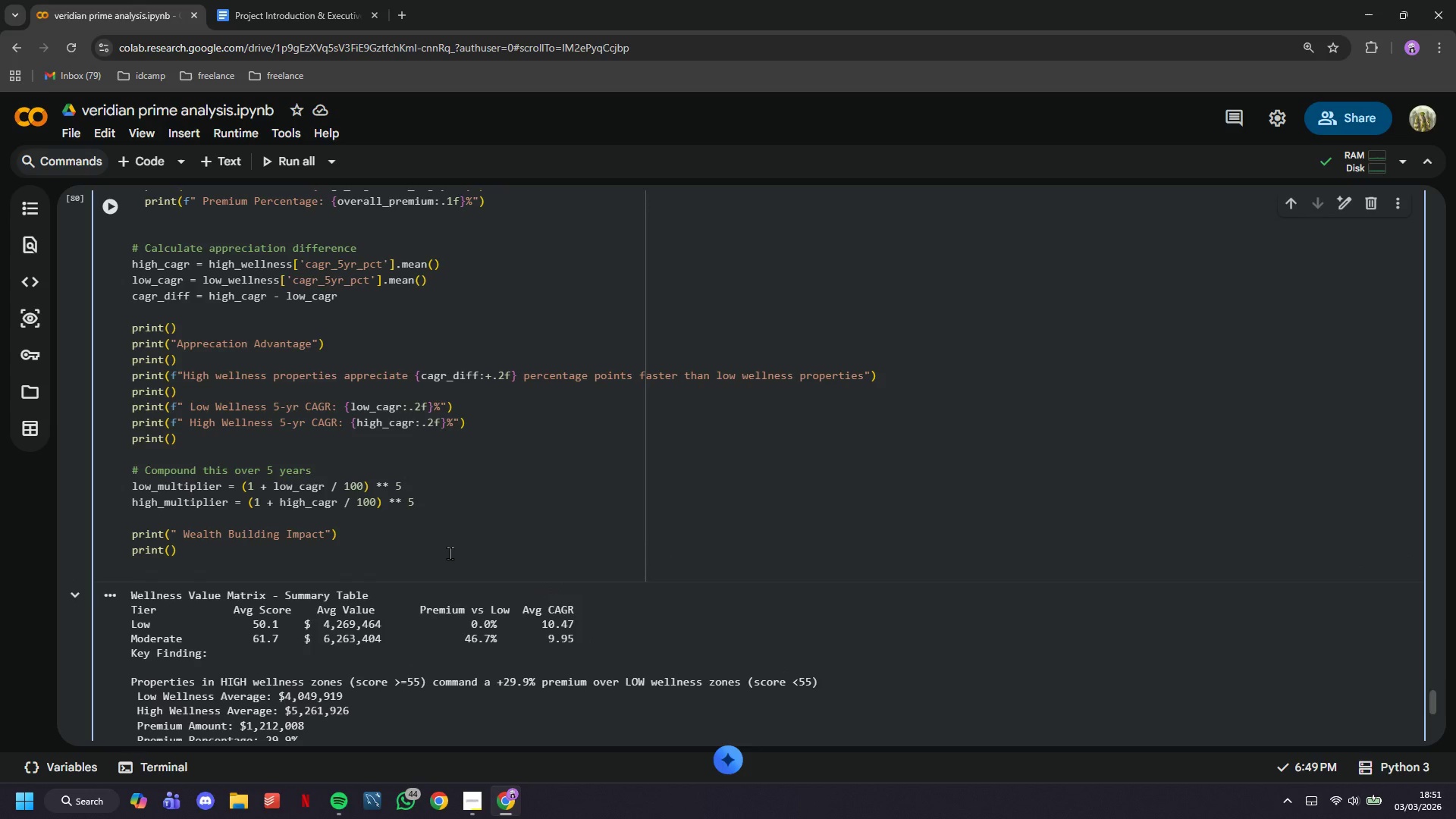 
key(ArrowUp)
 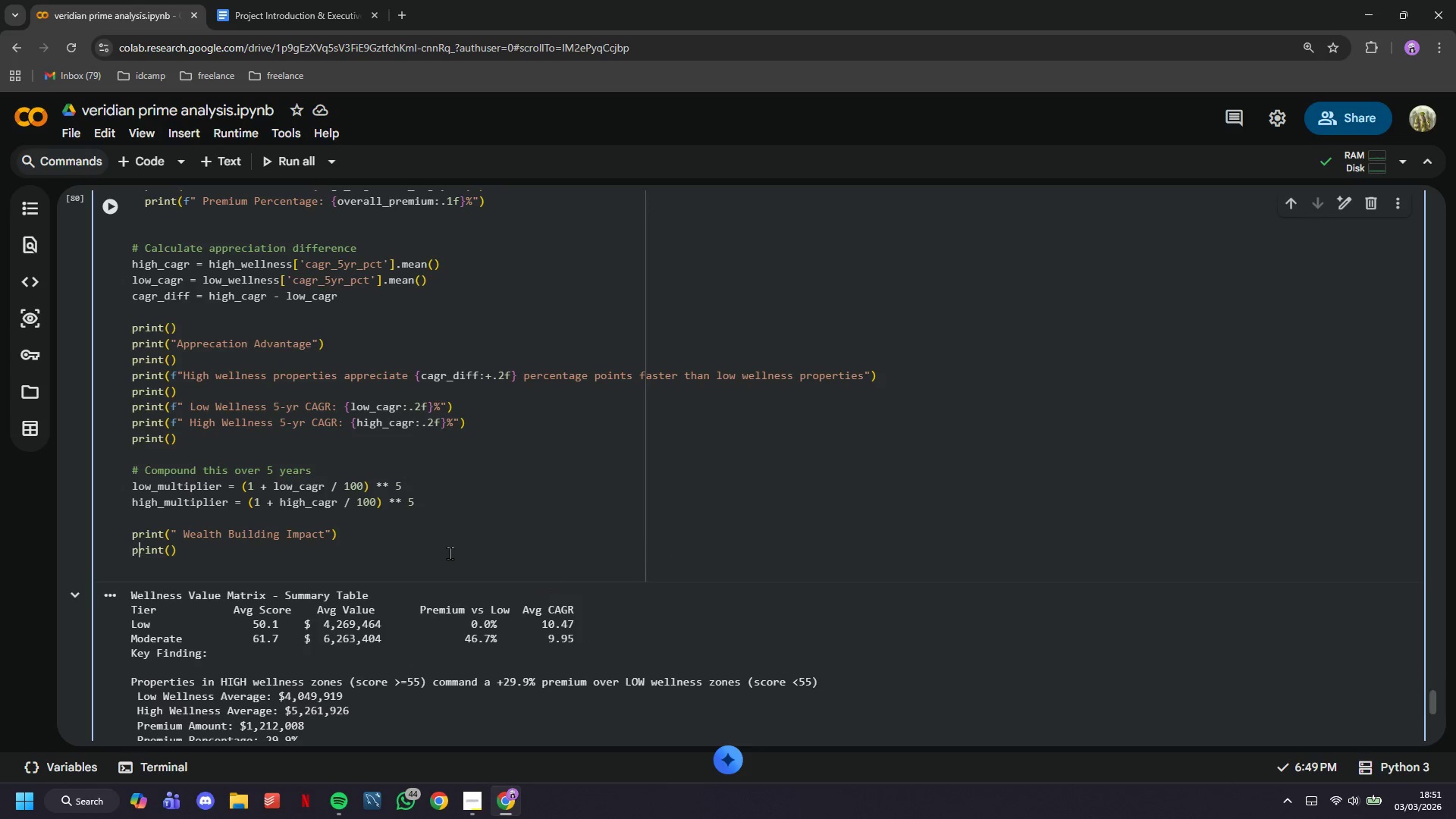 
key(ArrowRight)
 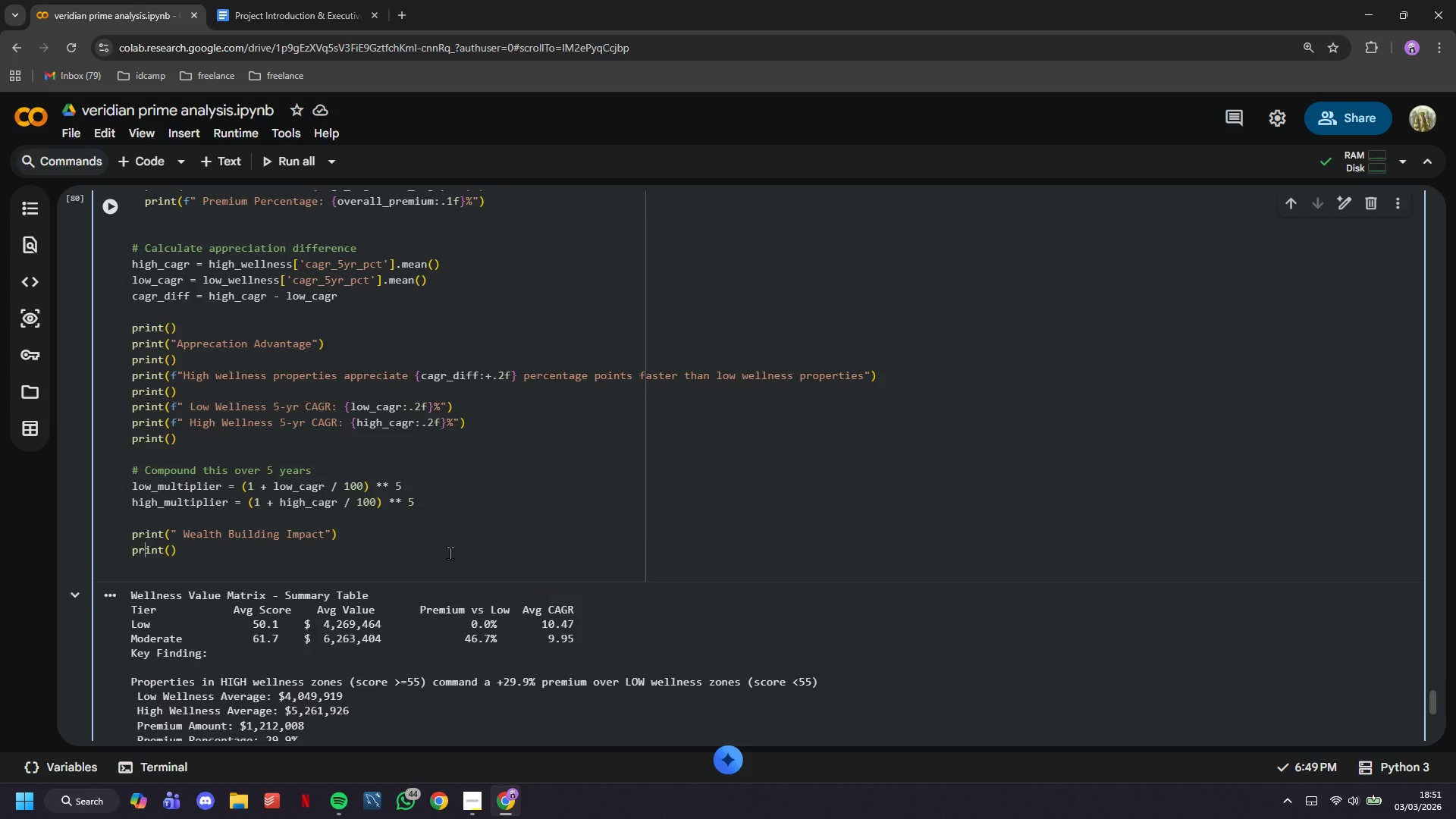 
key(ArrowRight)
 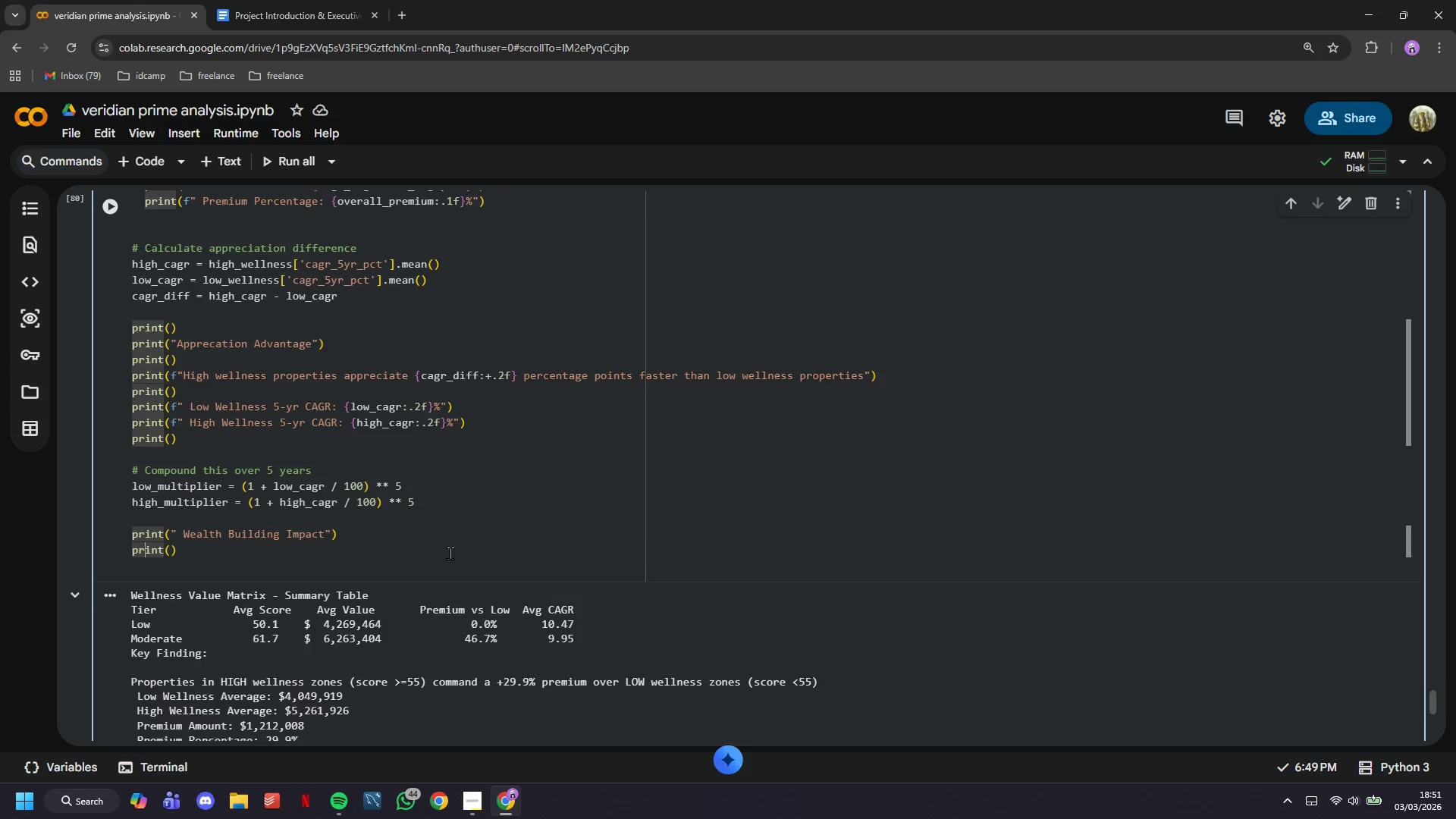 
key(ArrowUp)
 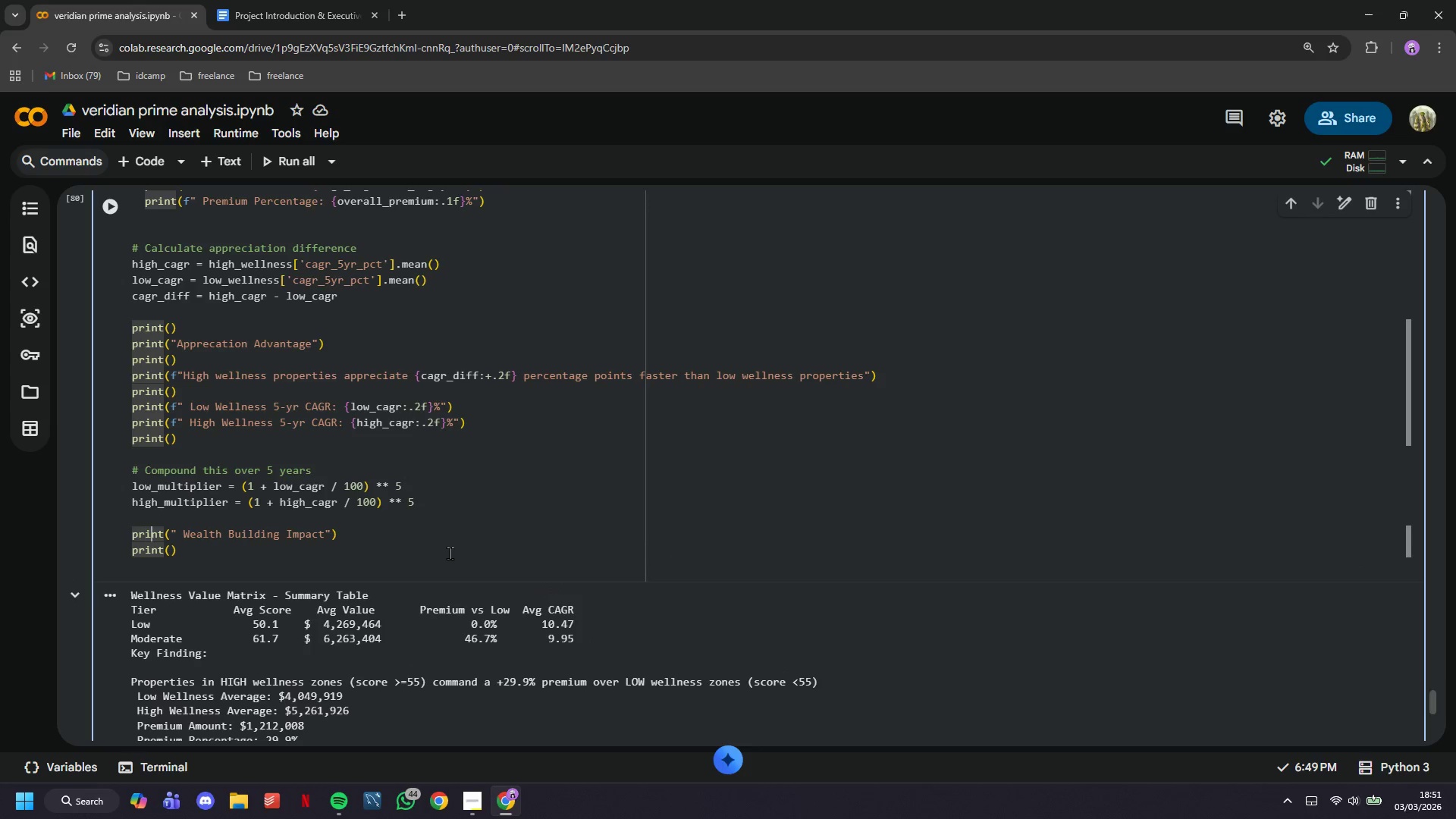 
hold_key(key=ArrowRight, duration=0.59)
 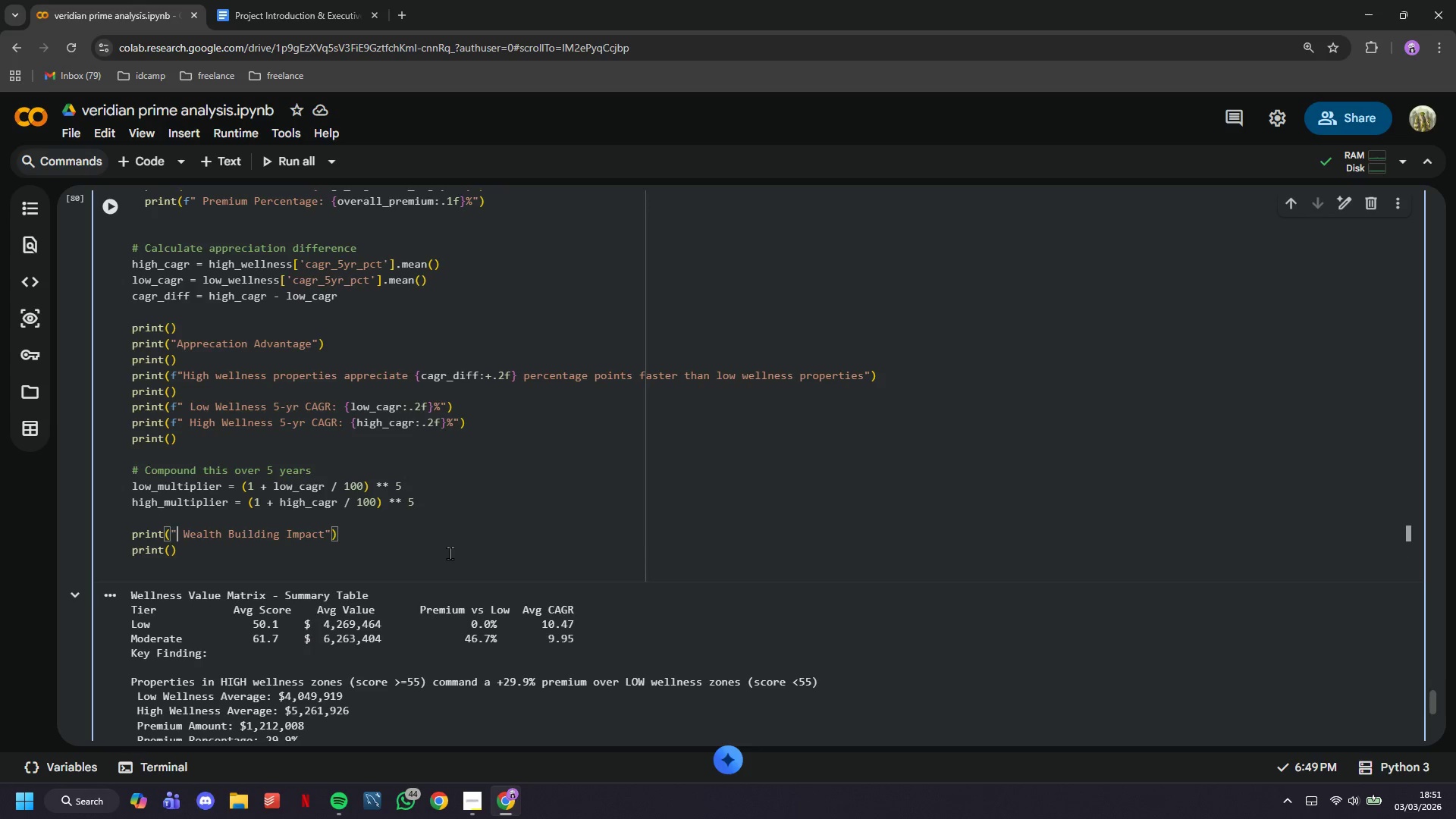 
key(ArrowRight)
 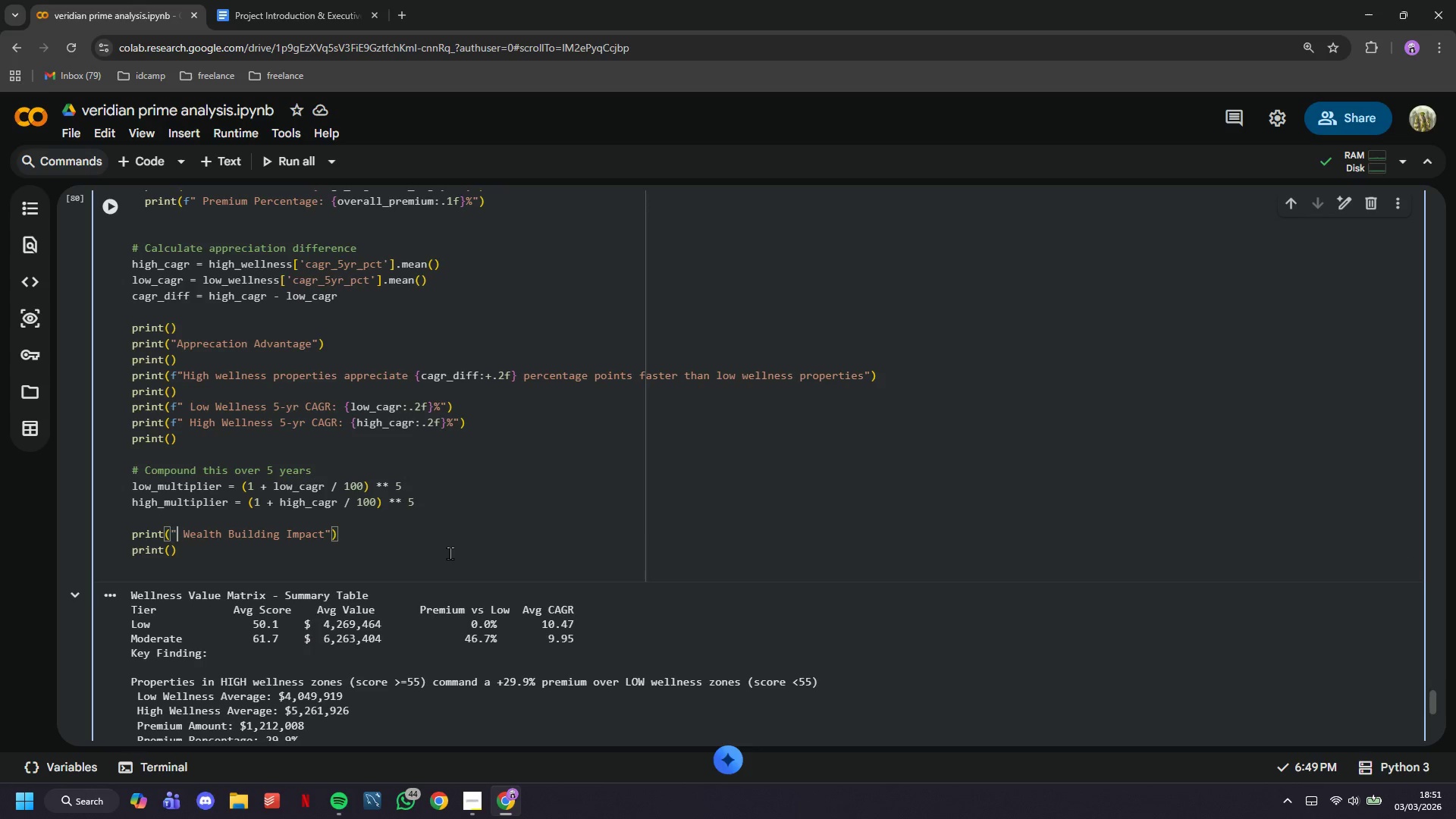 
key(ArrowRight)
 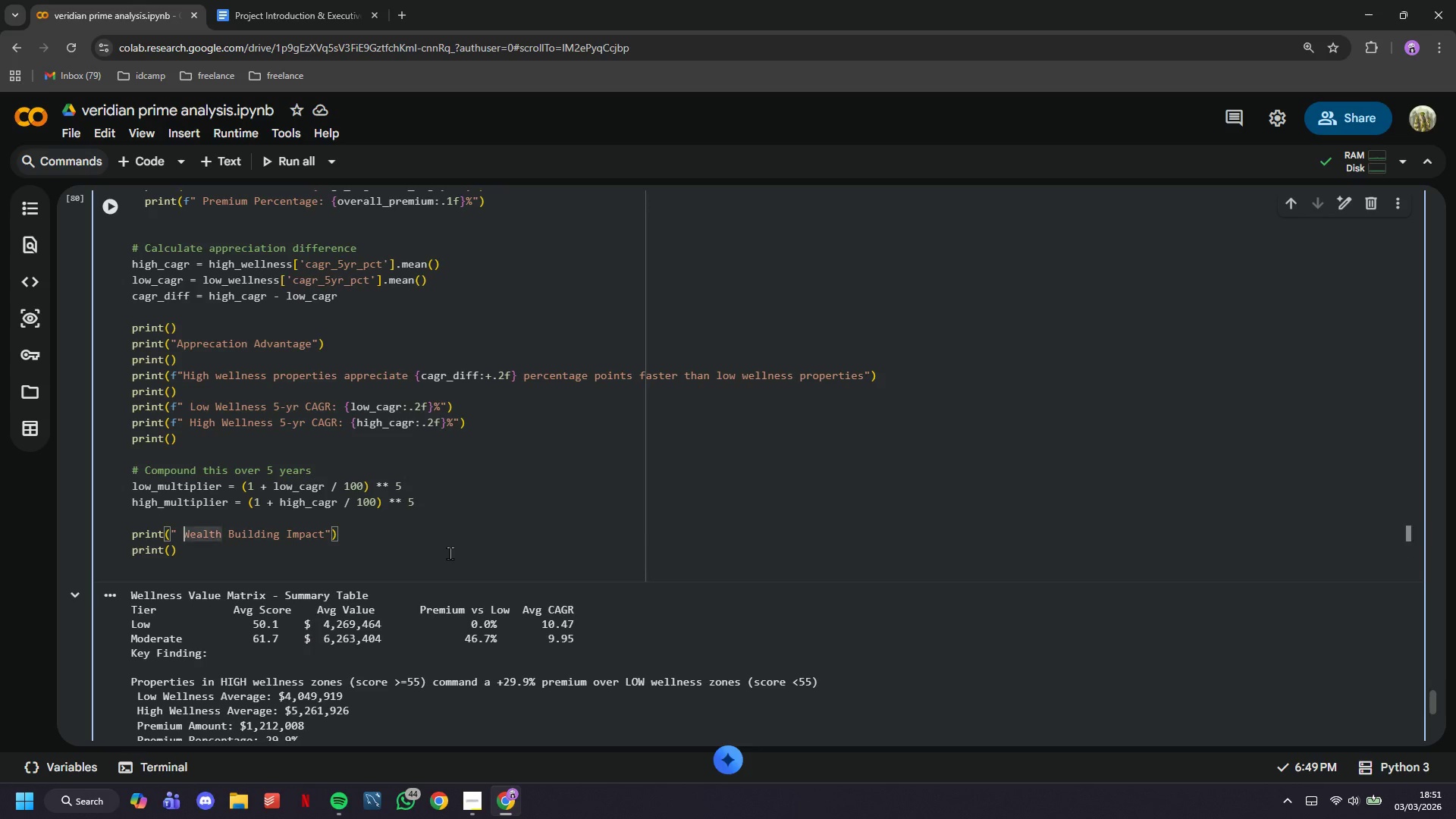 
key(Backspace)
 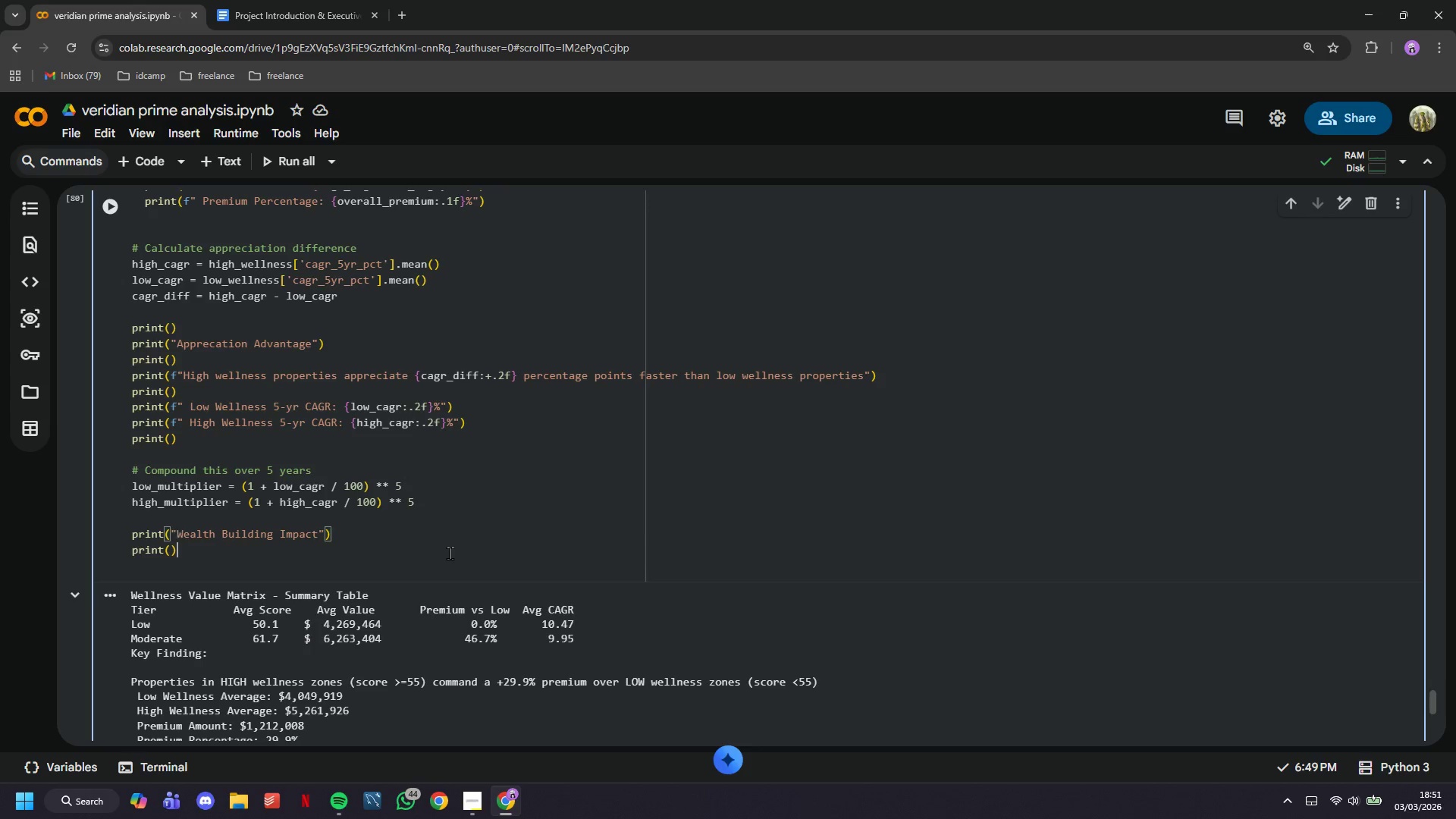 
key(ArrowDown)
 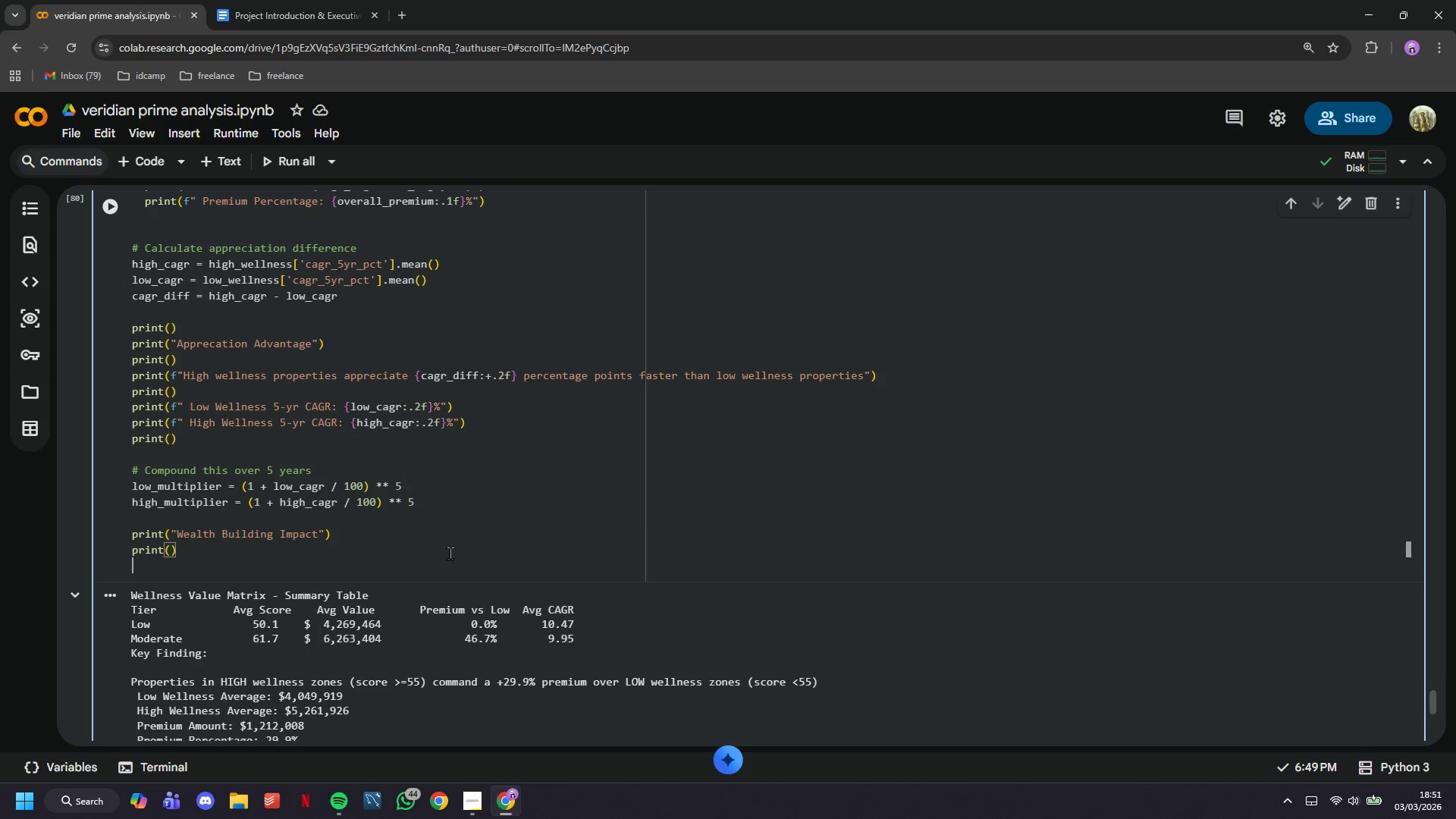 
key(ArrowDown)
 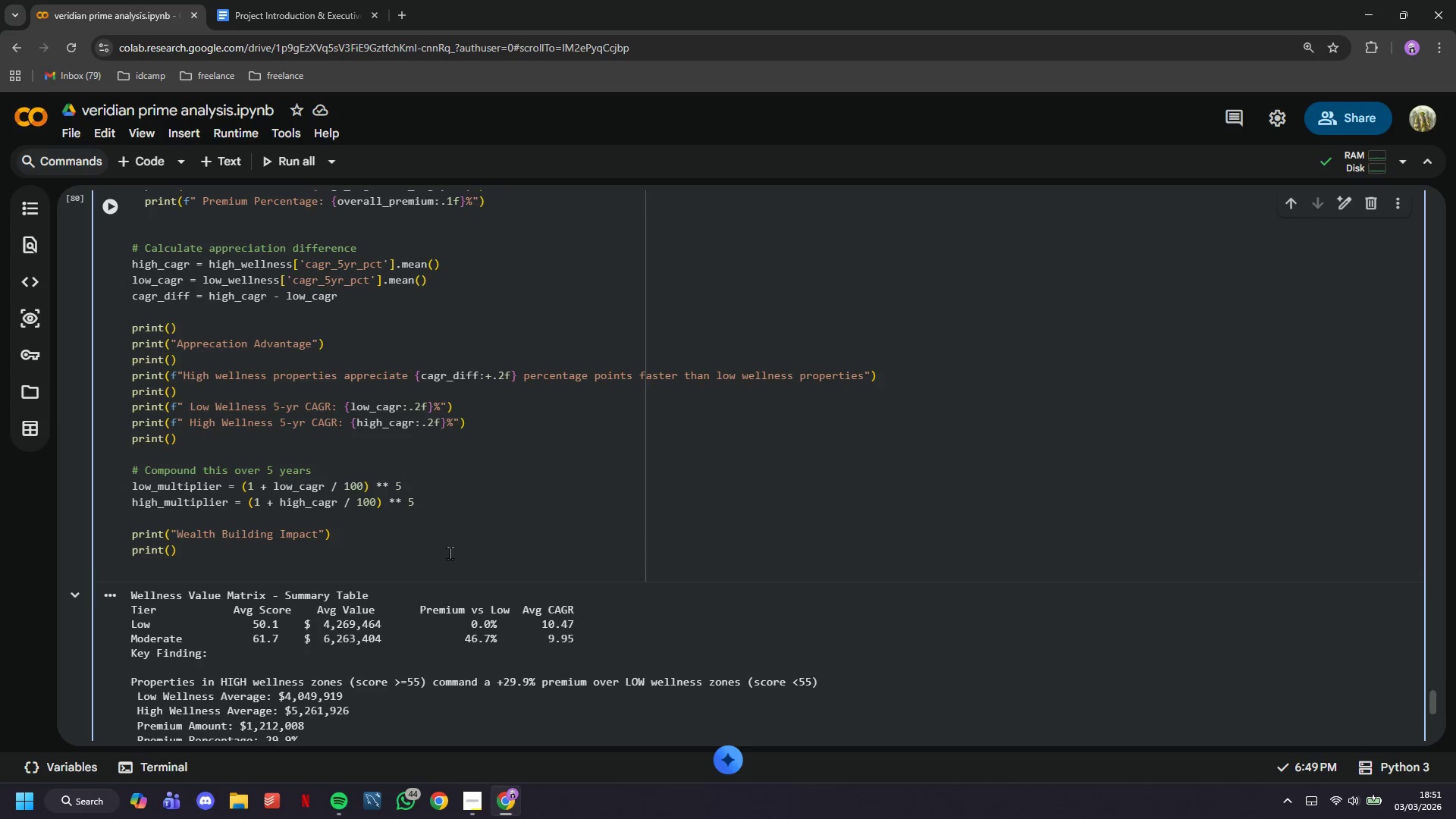 
type(prit)
key(Backspace)
type(nt("$2,00)
key(Backspace)
type(00,000 )
 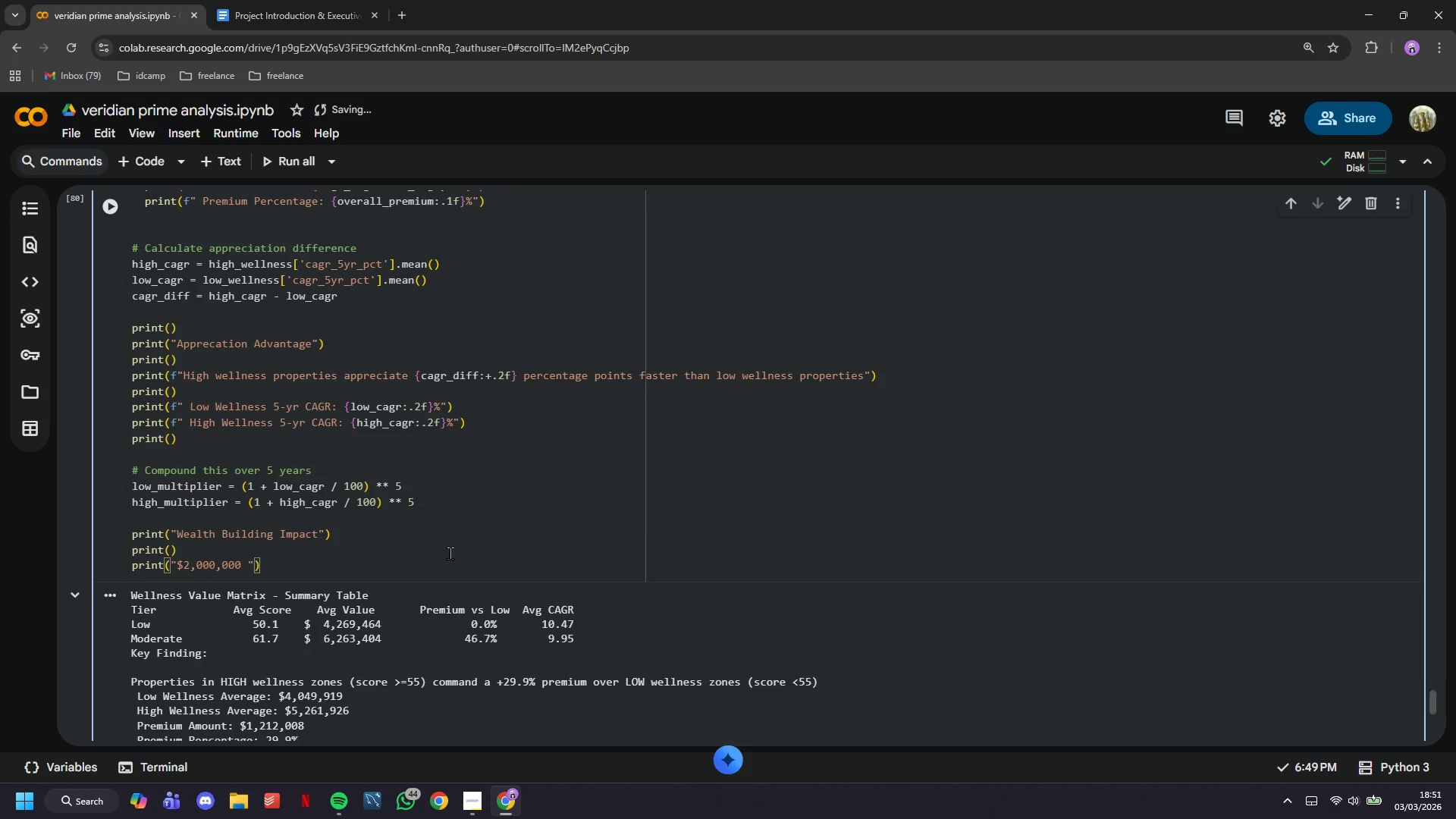 
wait(59.44)
 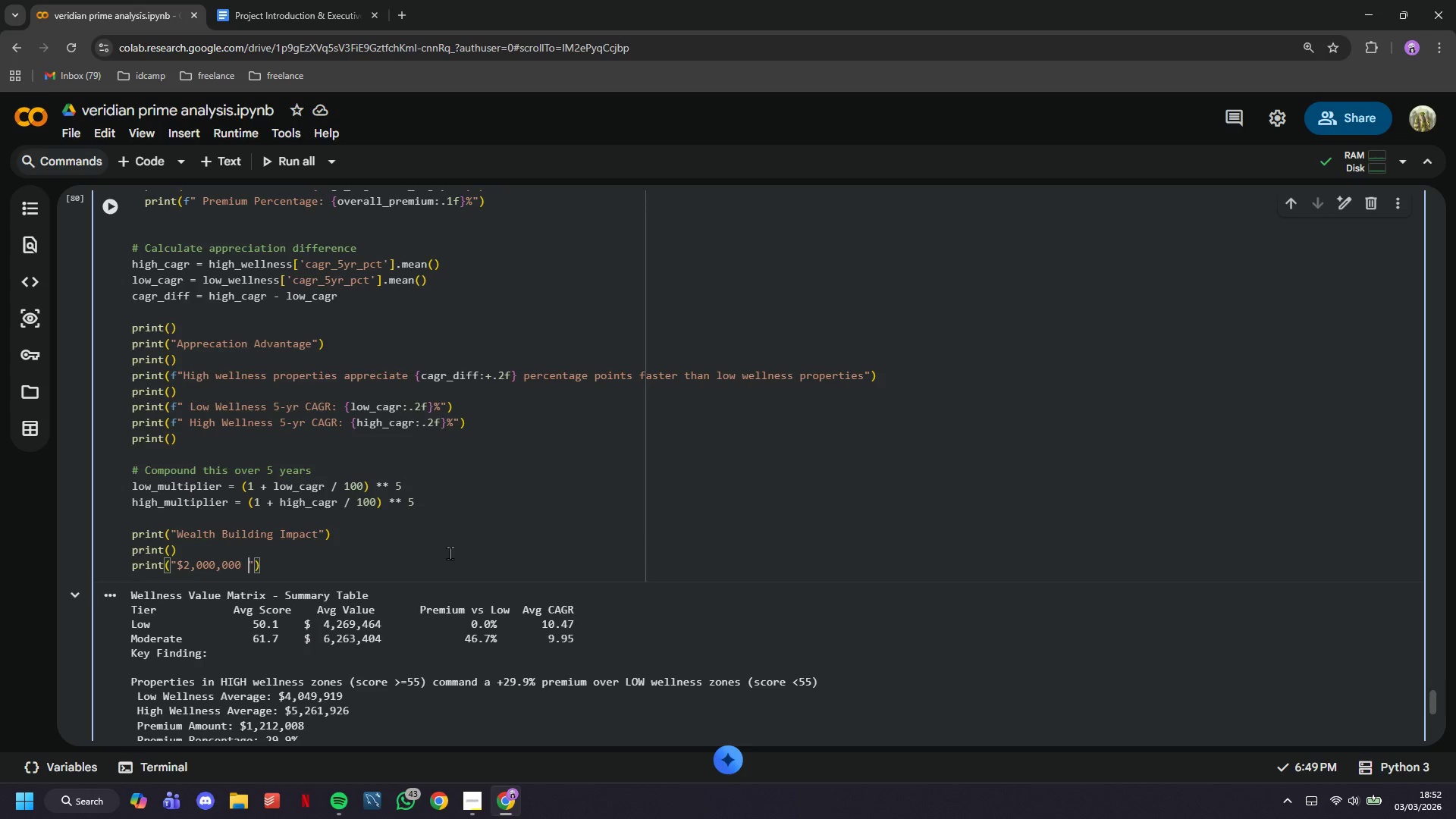 
scroll: coordinate [378, 485], scroll_direction: down, amount: 2.0
 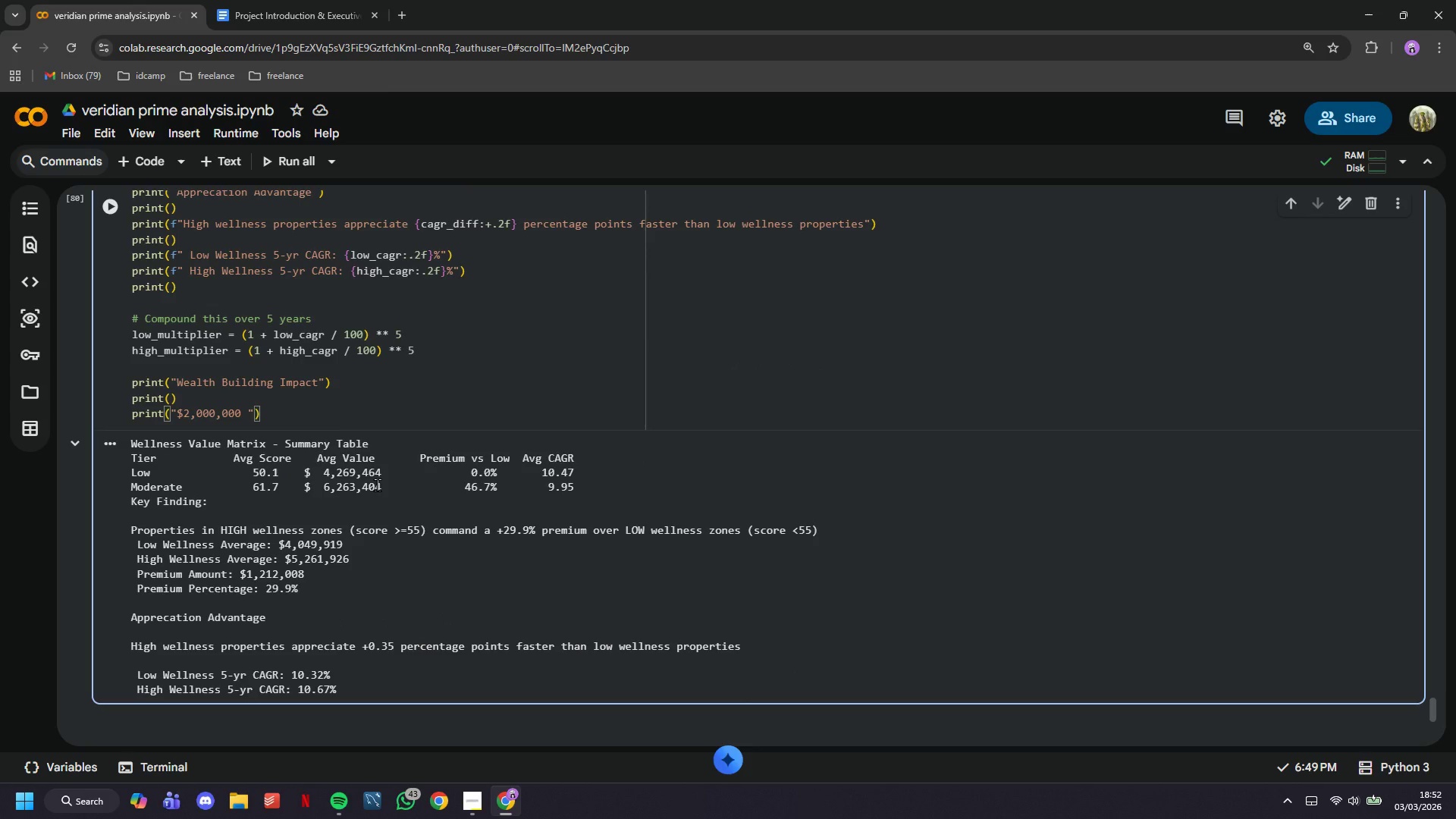 
type(investment over 5 years)
 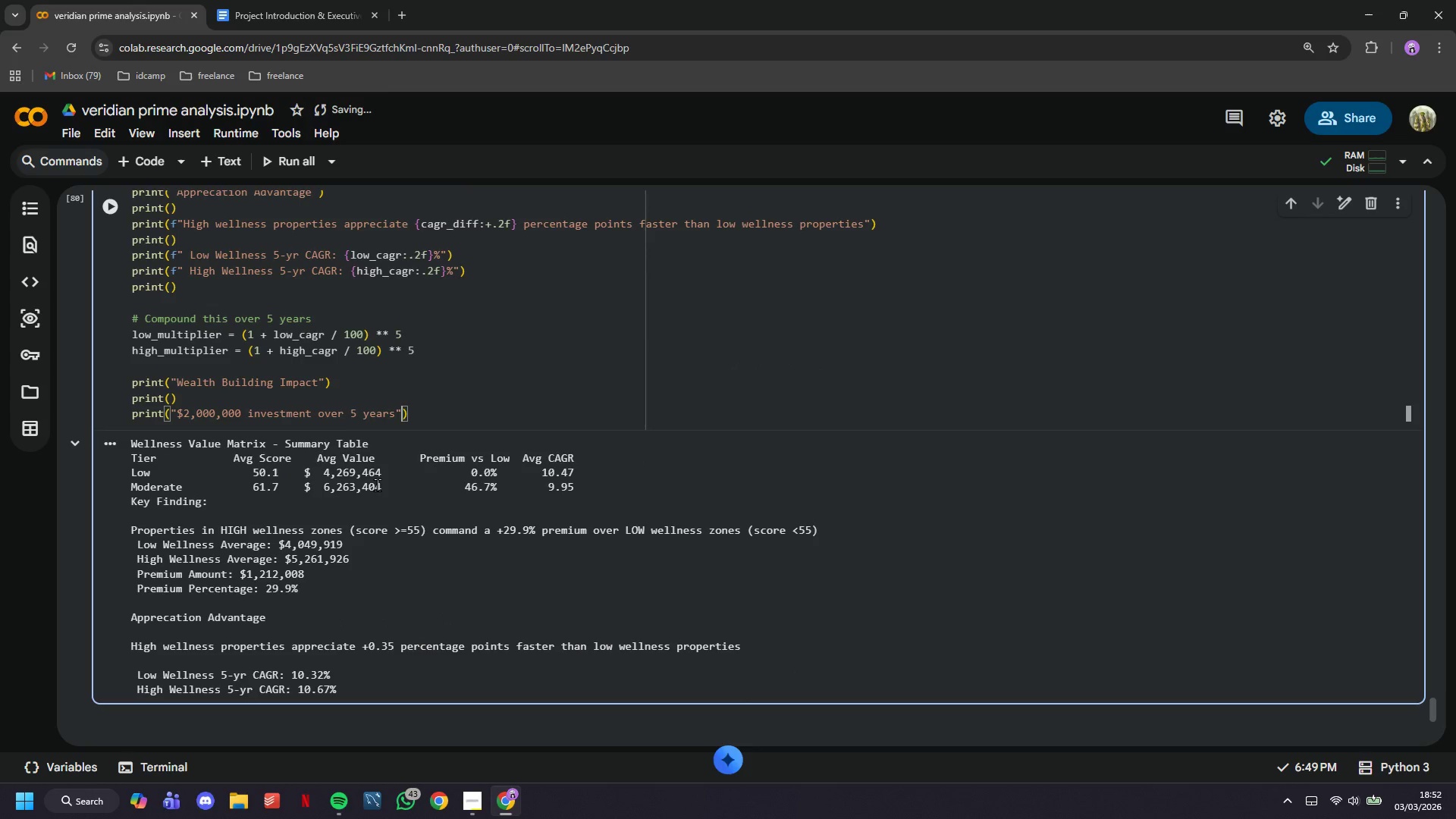 
key(ArrowRight)
 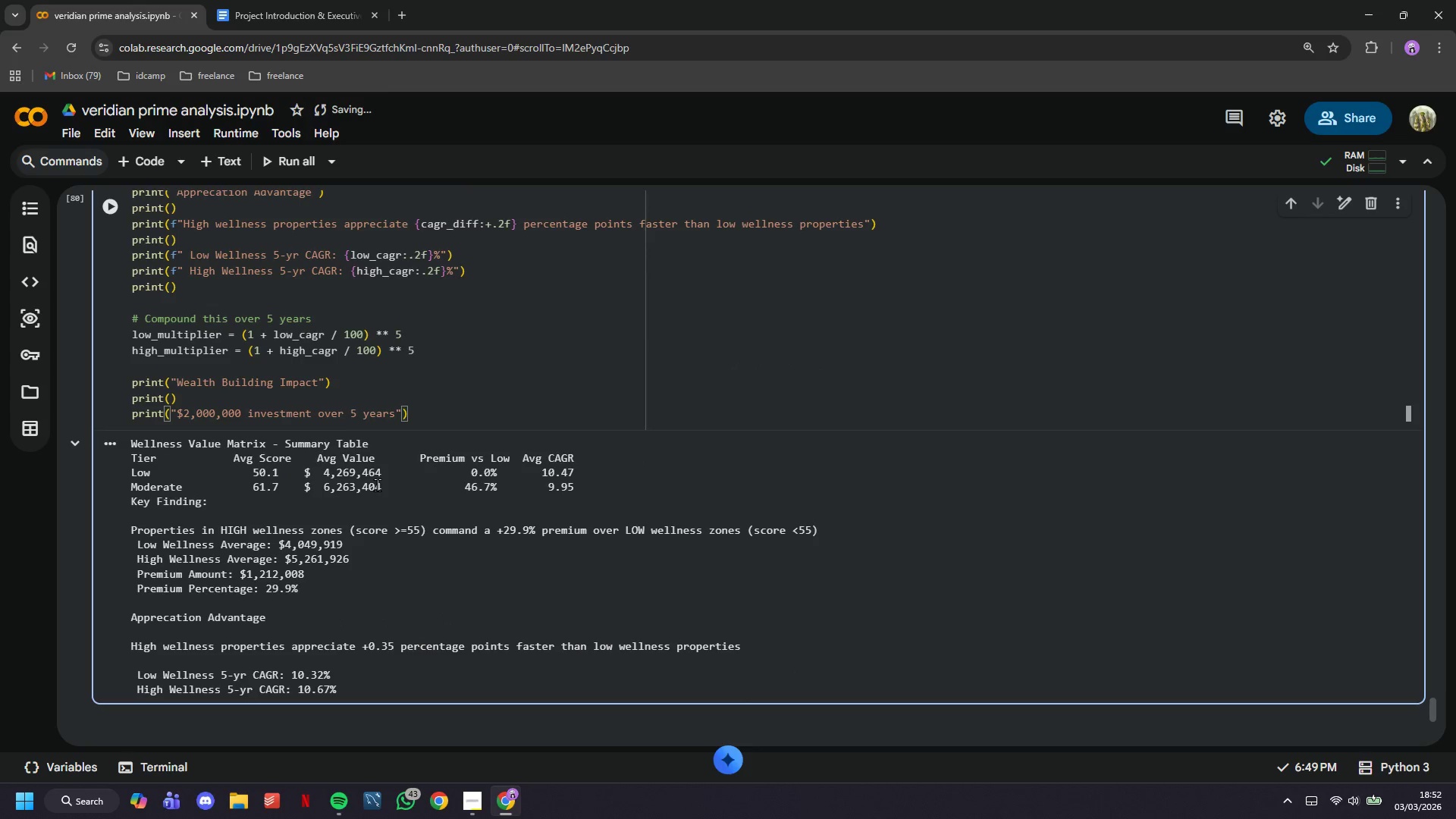 
key(ArrowRight)
 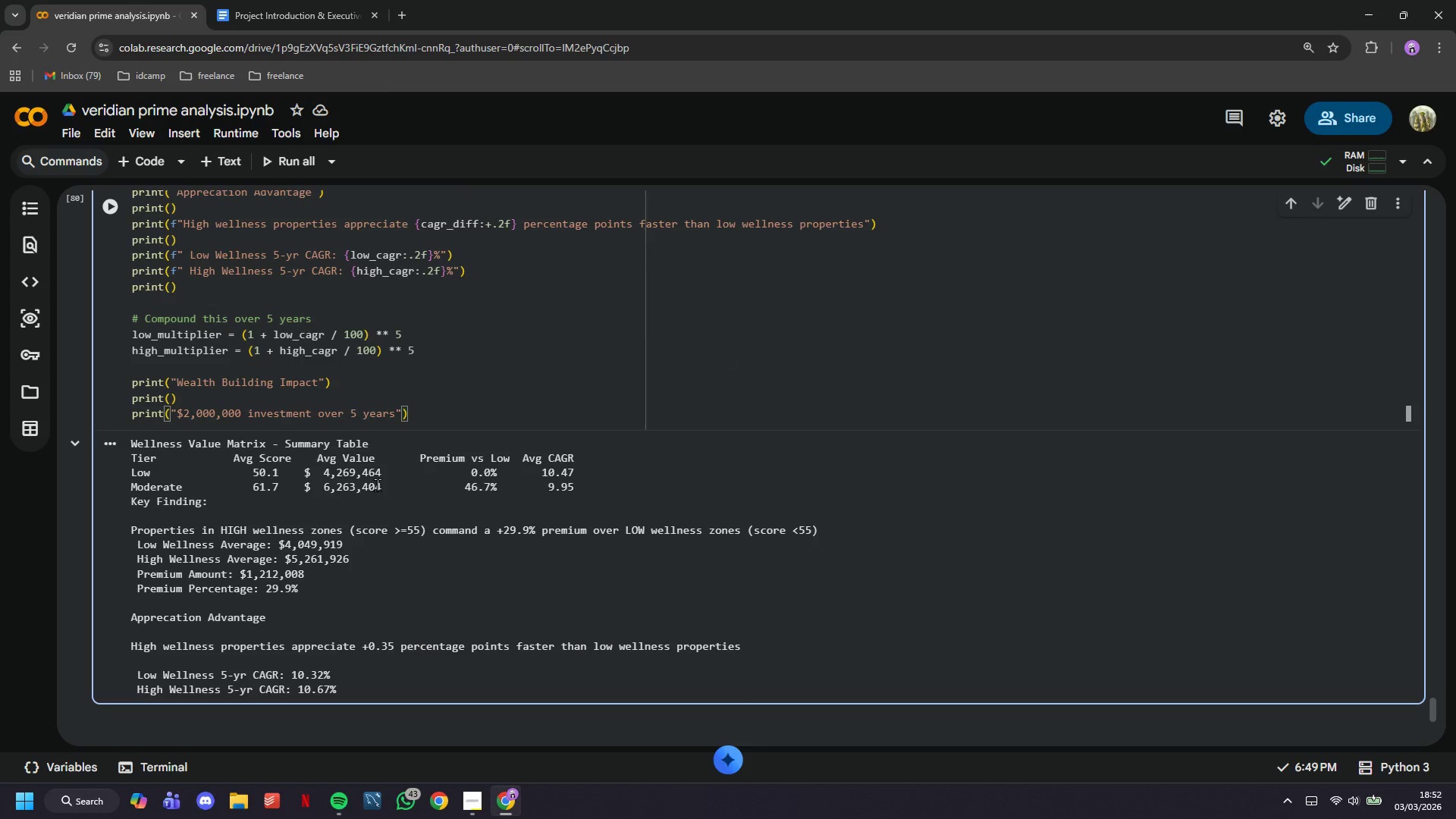 
key(Enter)
 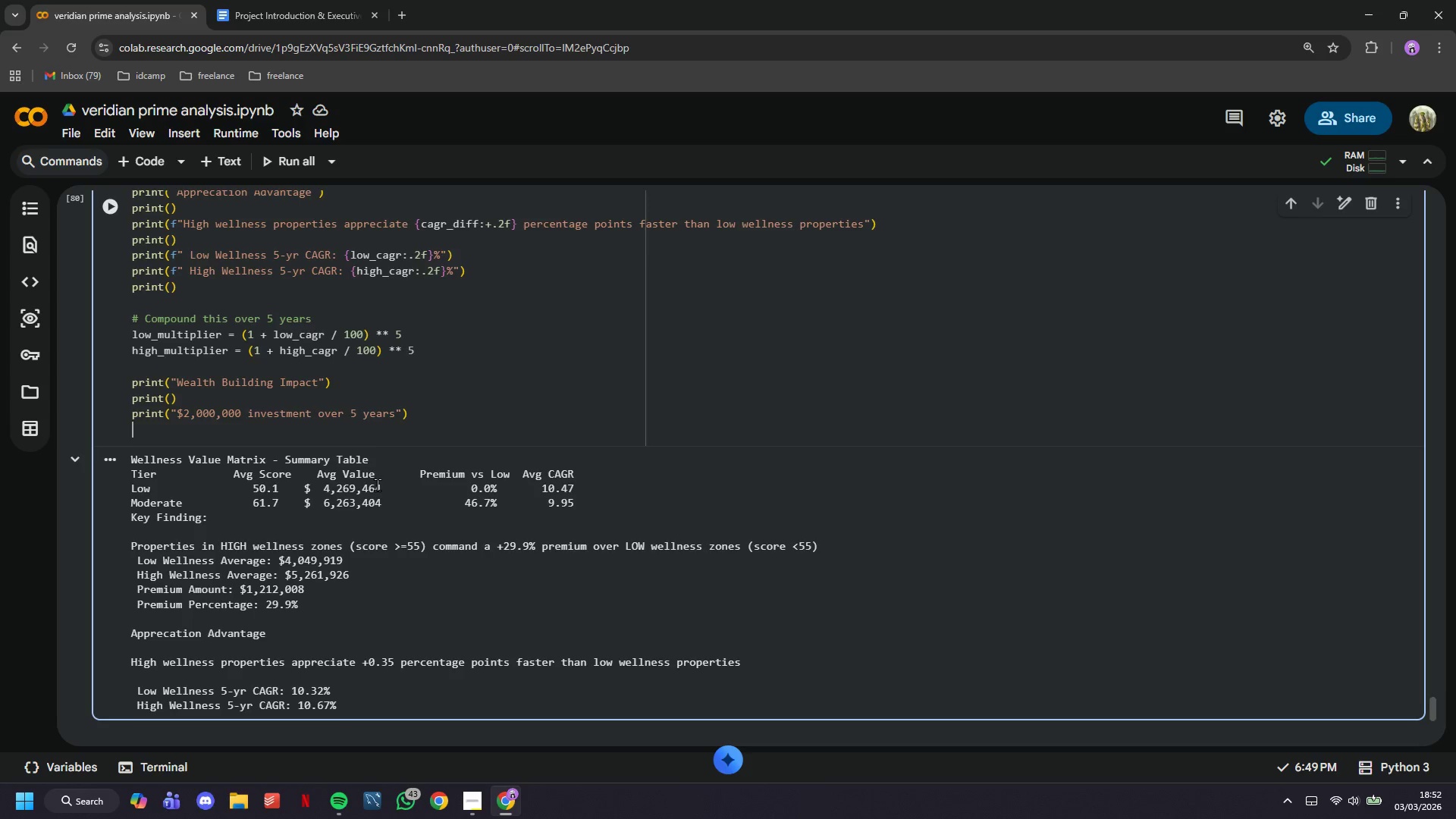 
type(print(f" Low Wellness S)
key(Backspace)
type(ZO)
key(Backspace)
type(one: )
 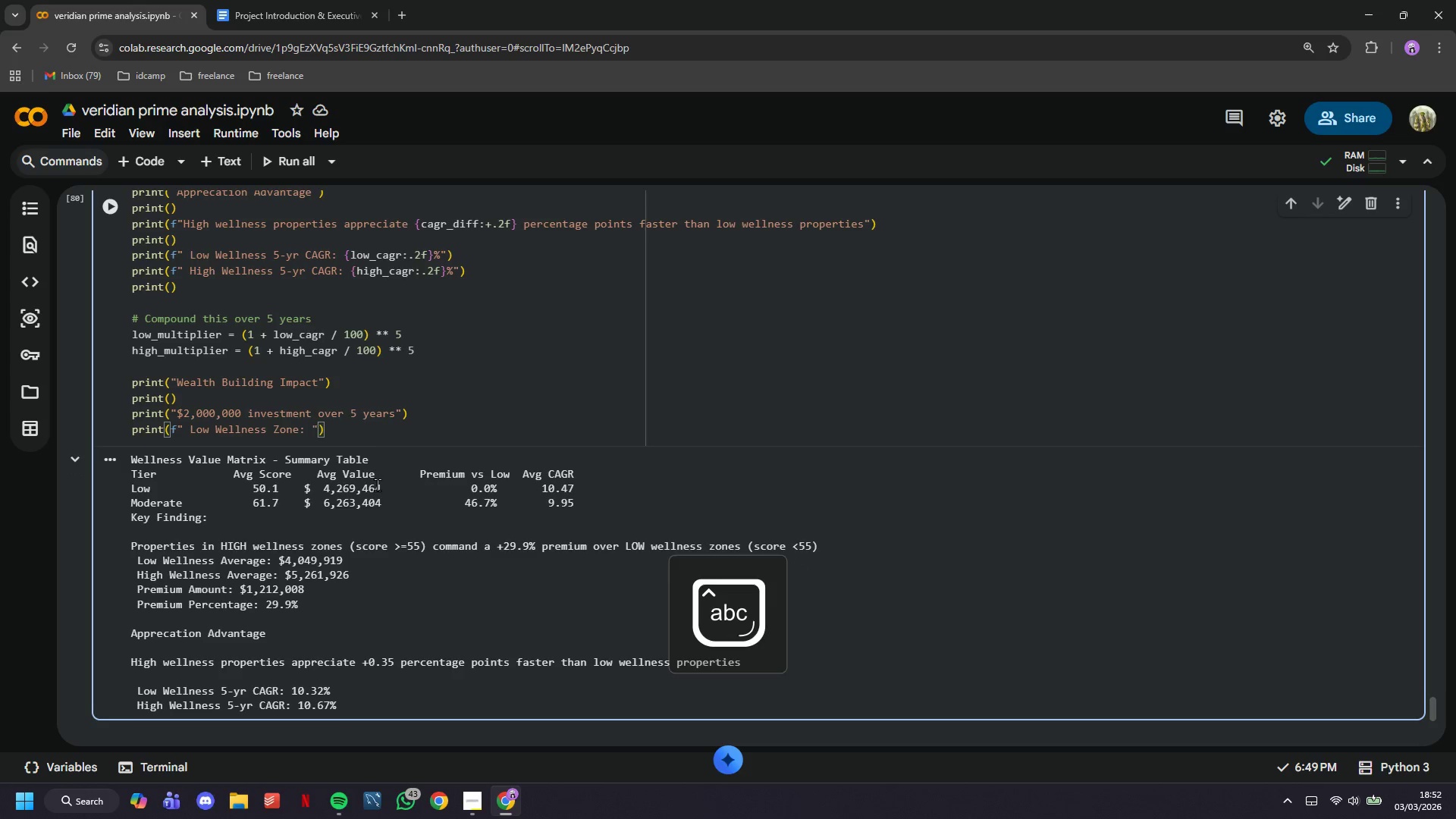 
wait(28.09)
 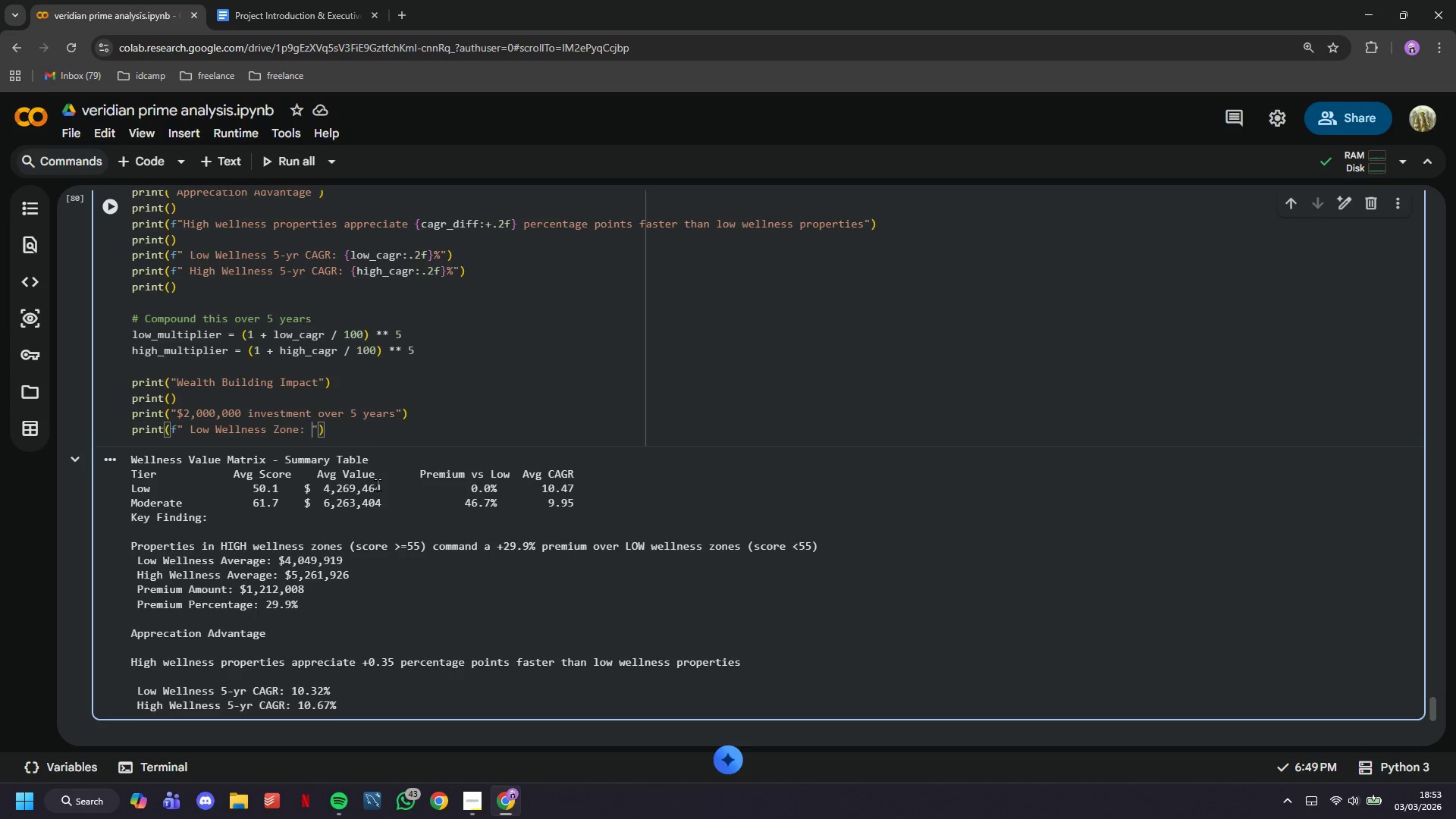 
type(${2000000 * low_multiplier:,.0f)
 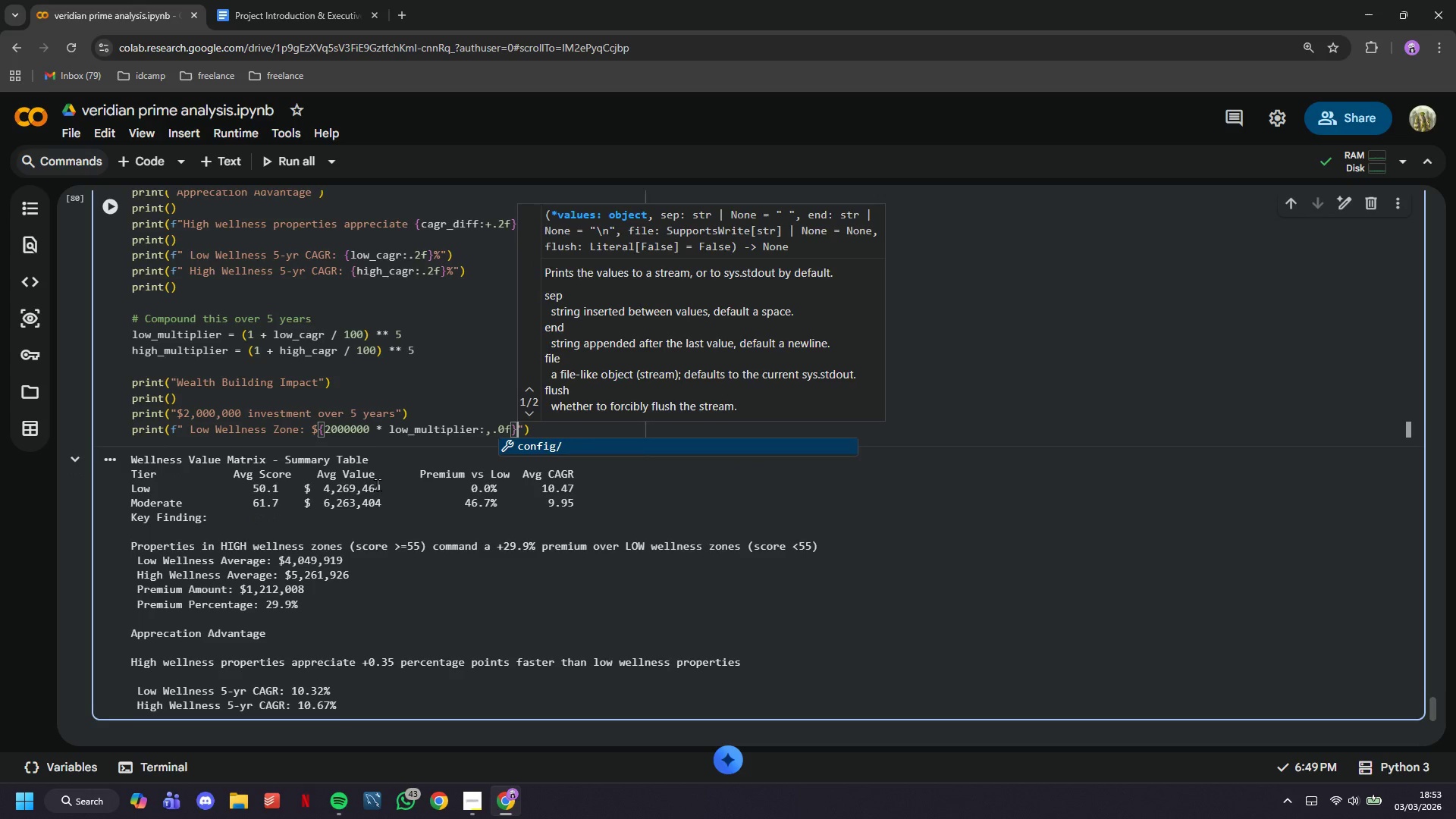 
 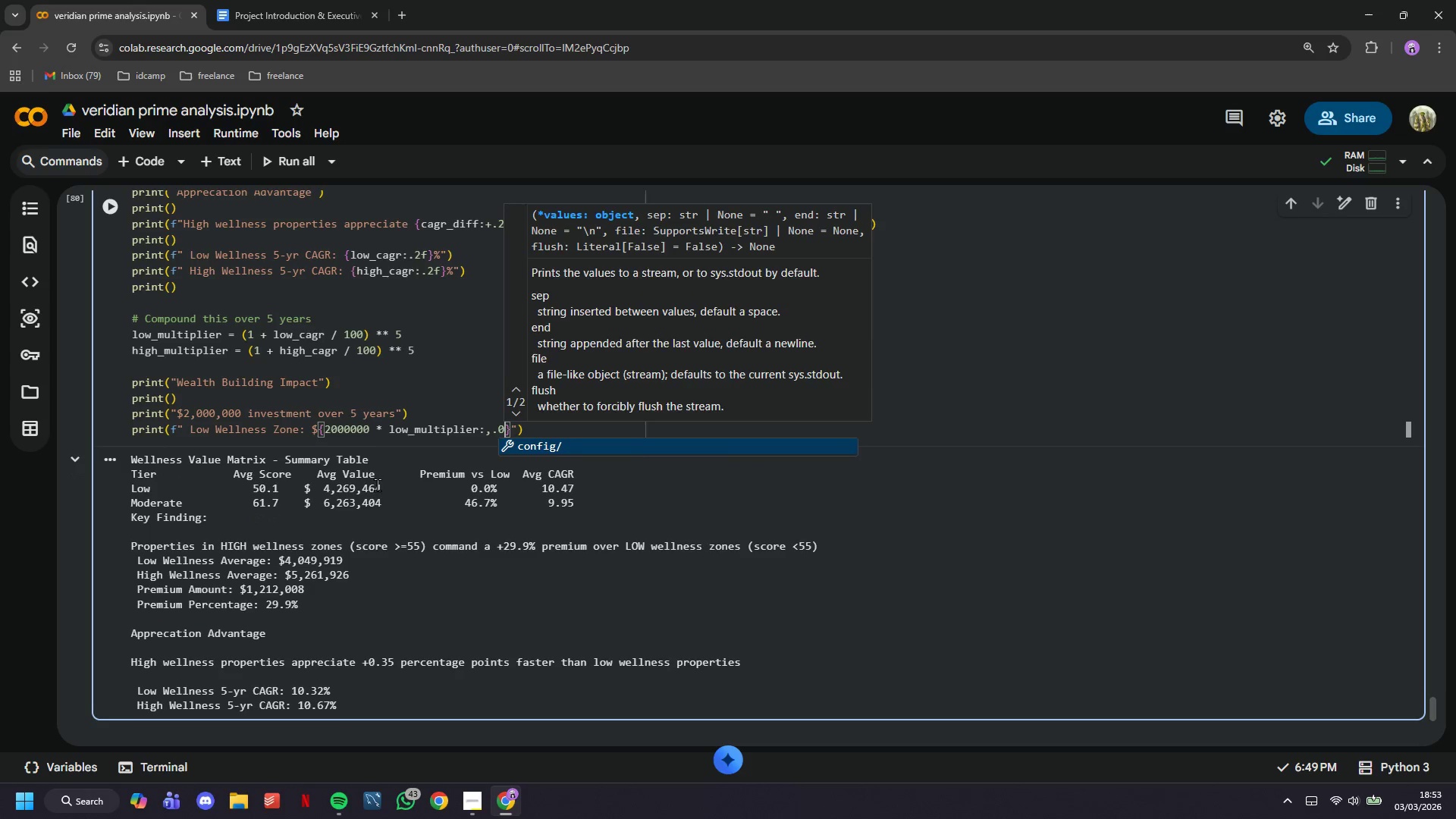 
key(ArrowRight)
 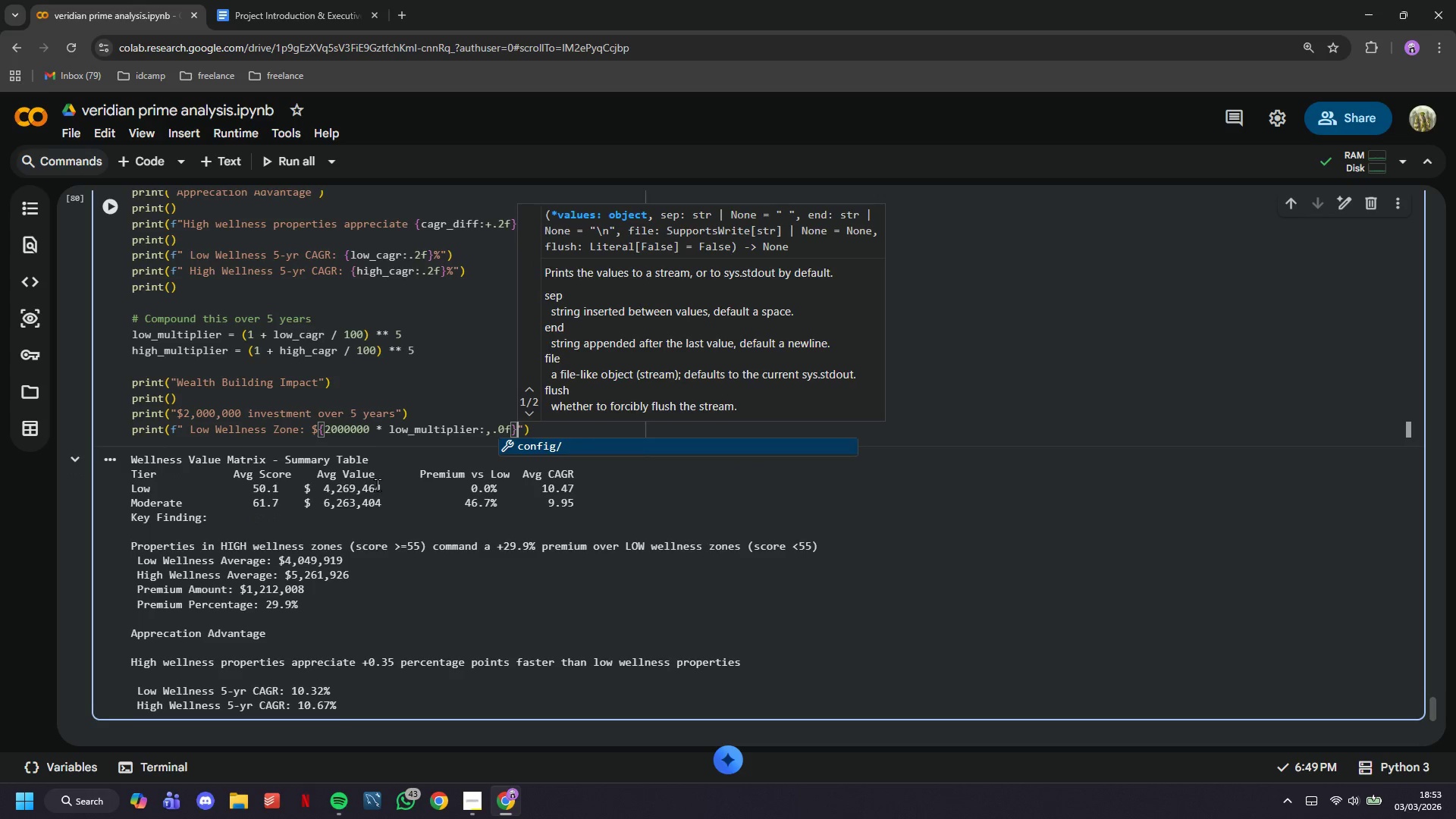 
type( ({low)
 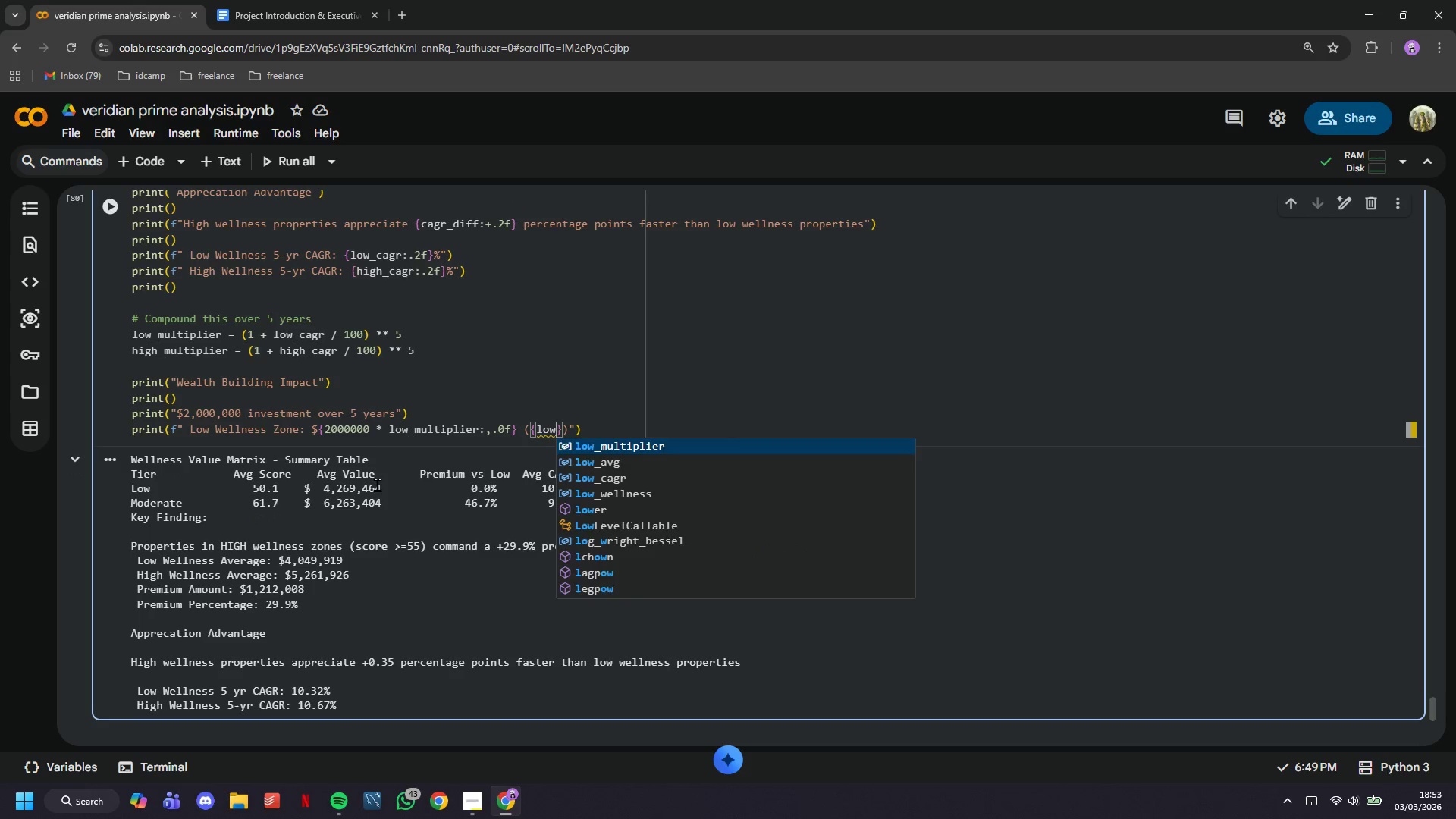 
key(Enter)
 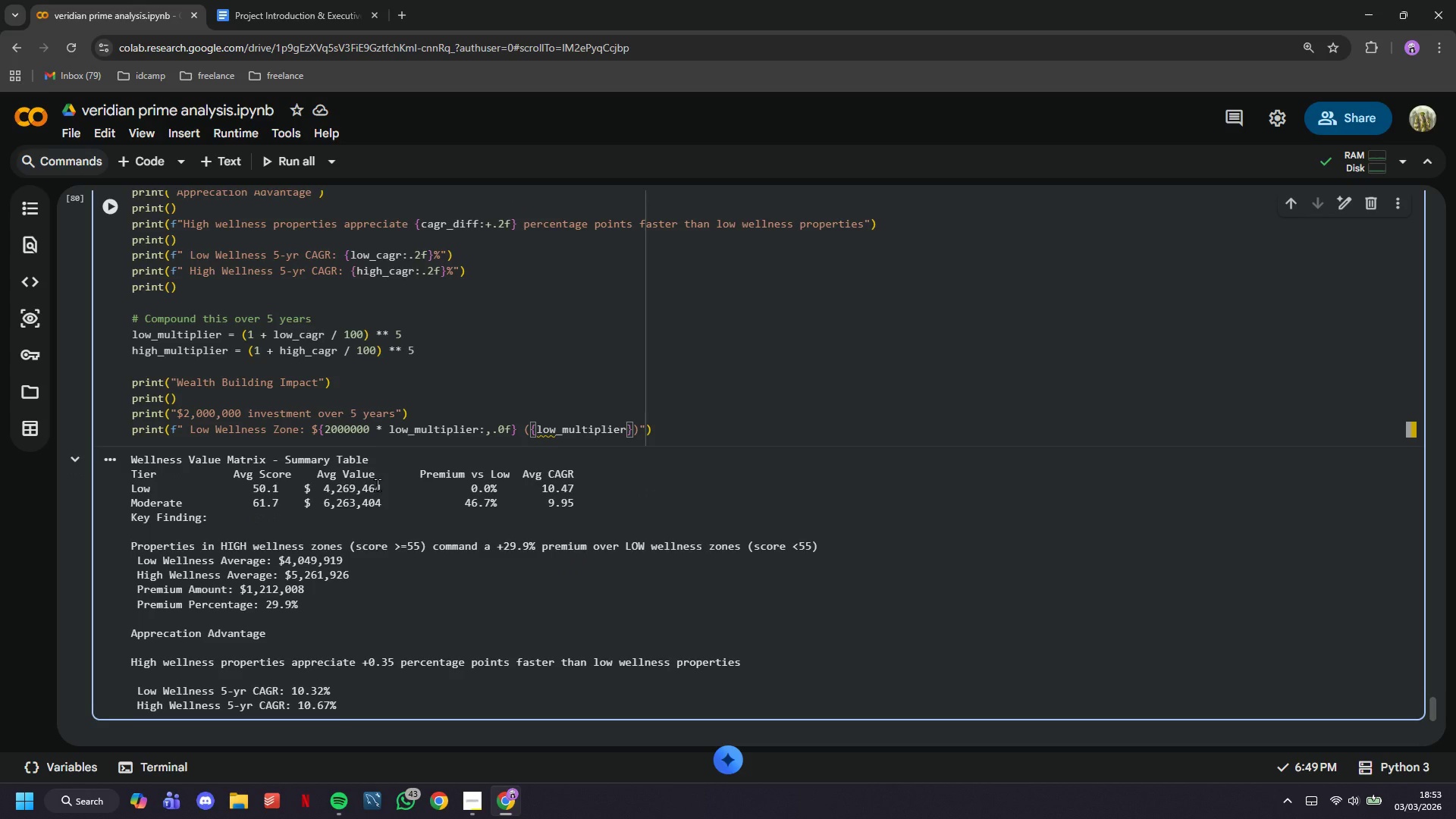 
key(Minus)
 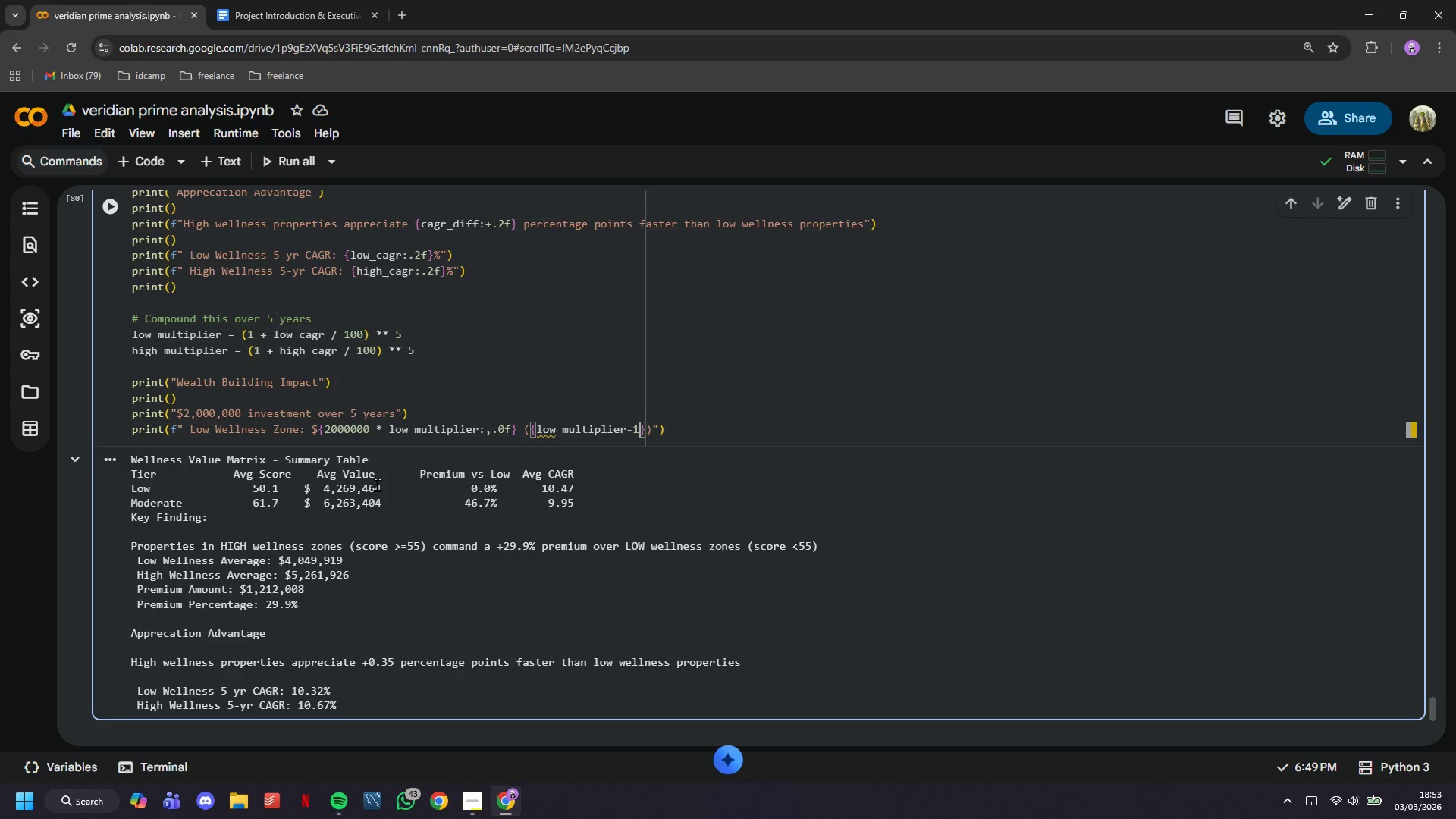 
key(1)
 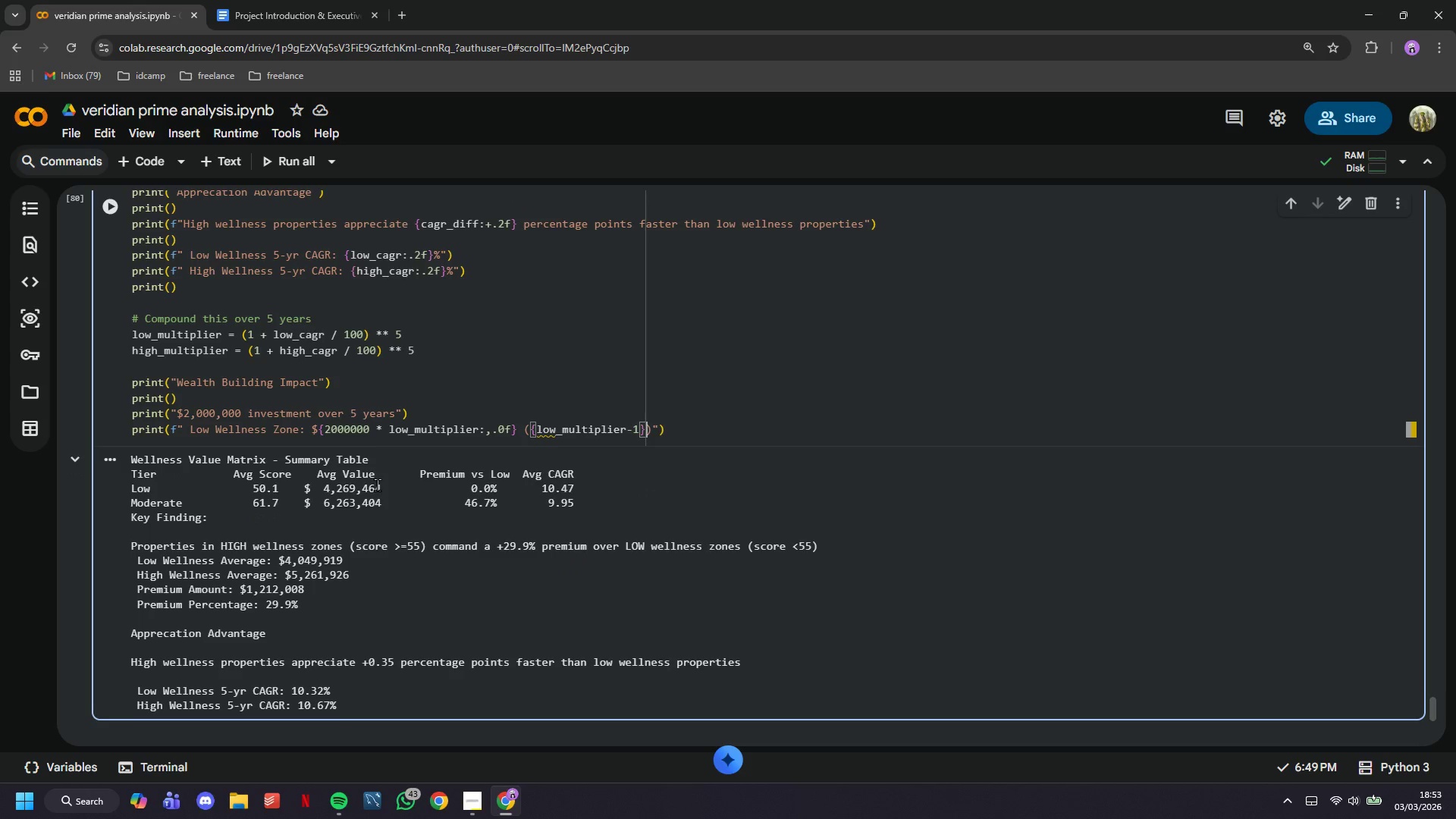 
key(ArrowRight)
 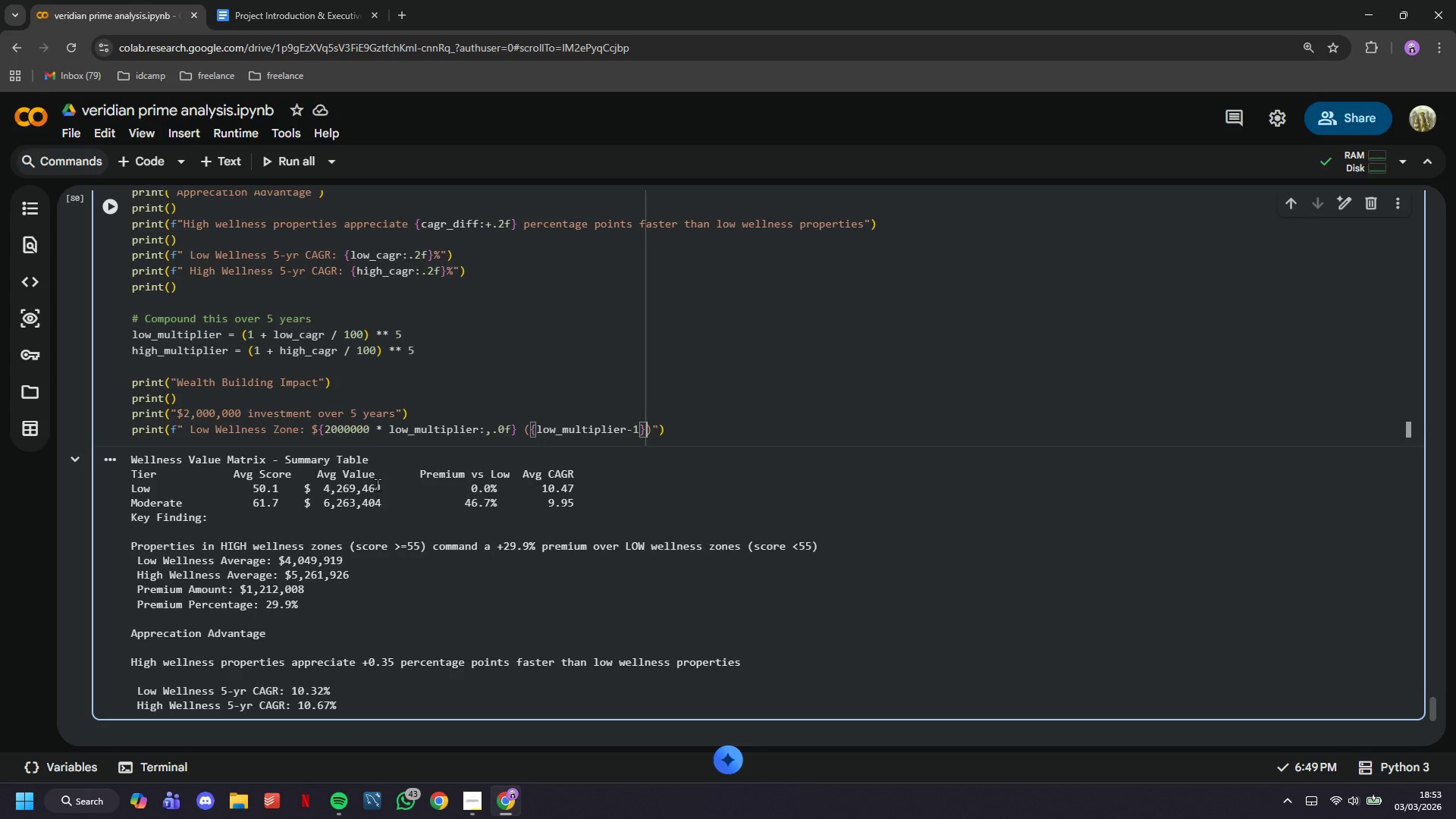 
key(ArrowLeft)
 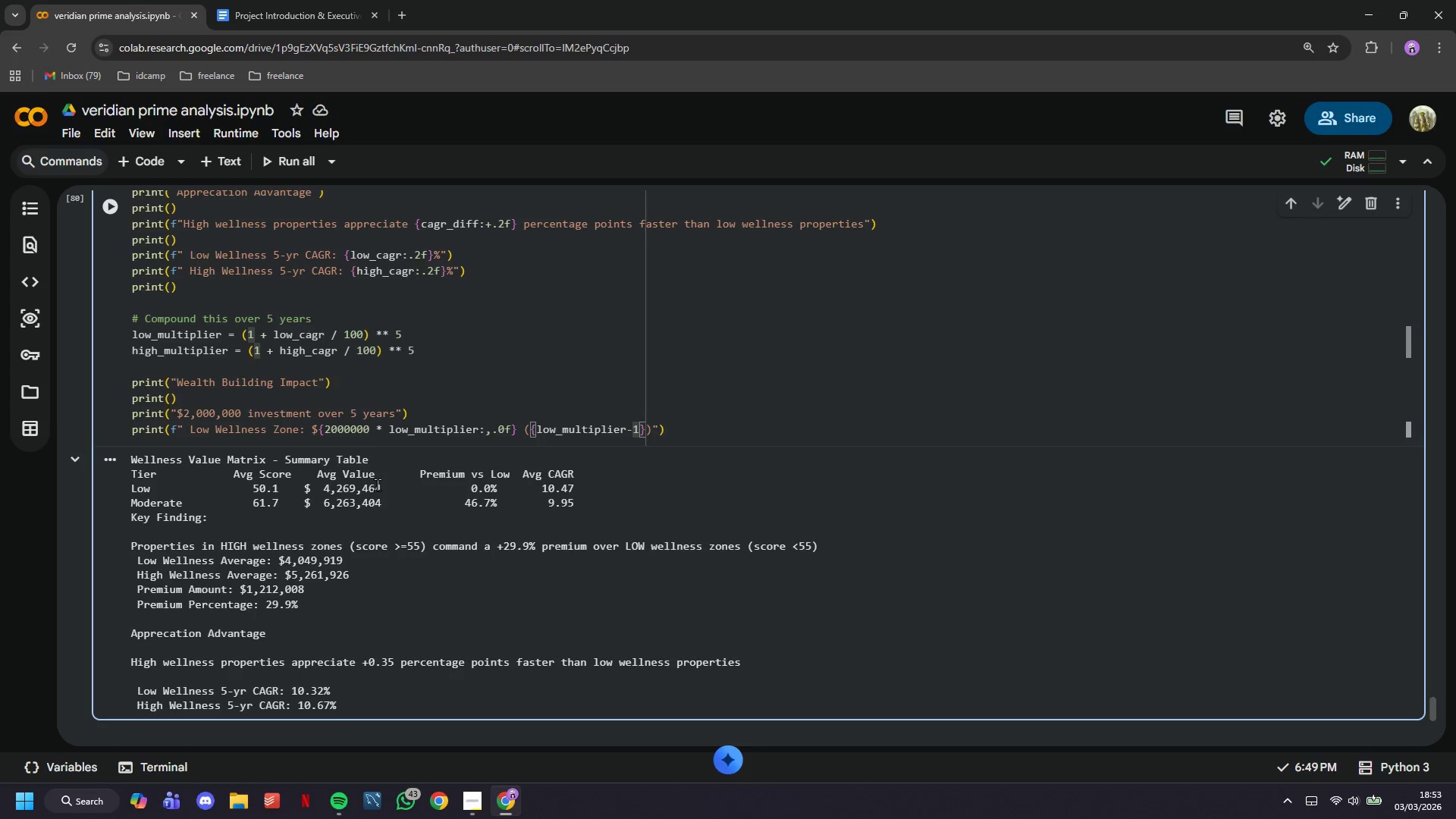 
hold_key(key=ArrowLeft, duration=0.53)
 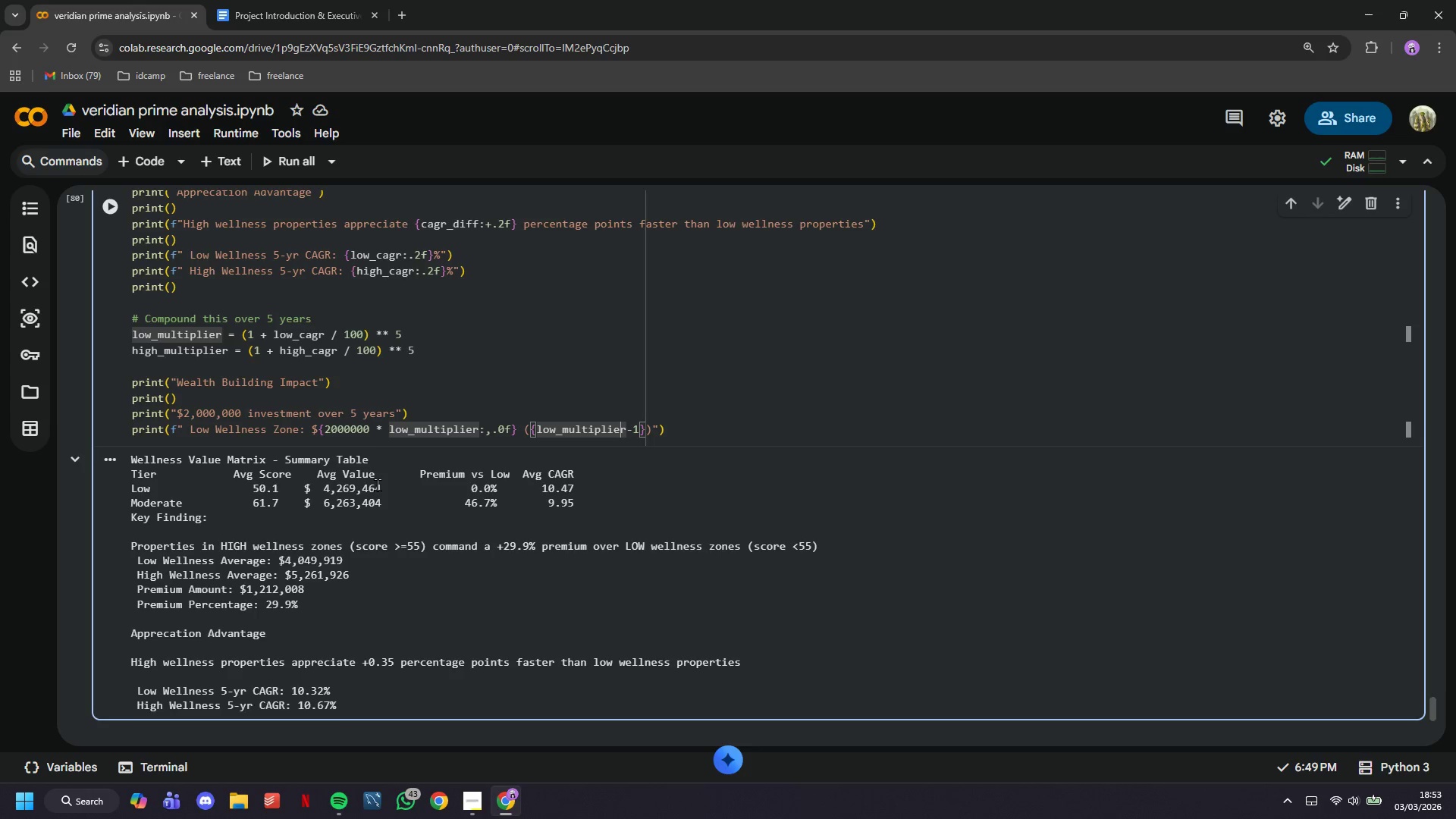 
hold_key(key=ArrowLeft, duration=0.67)
 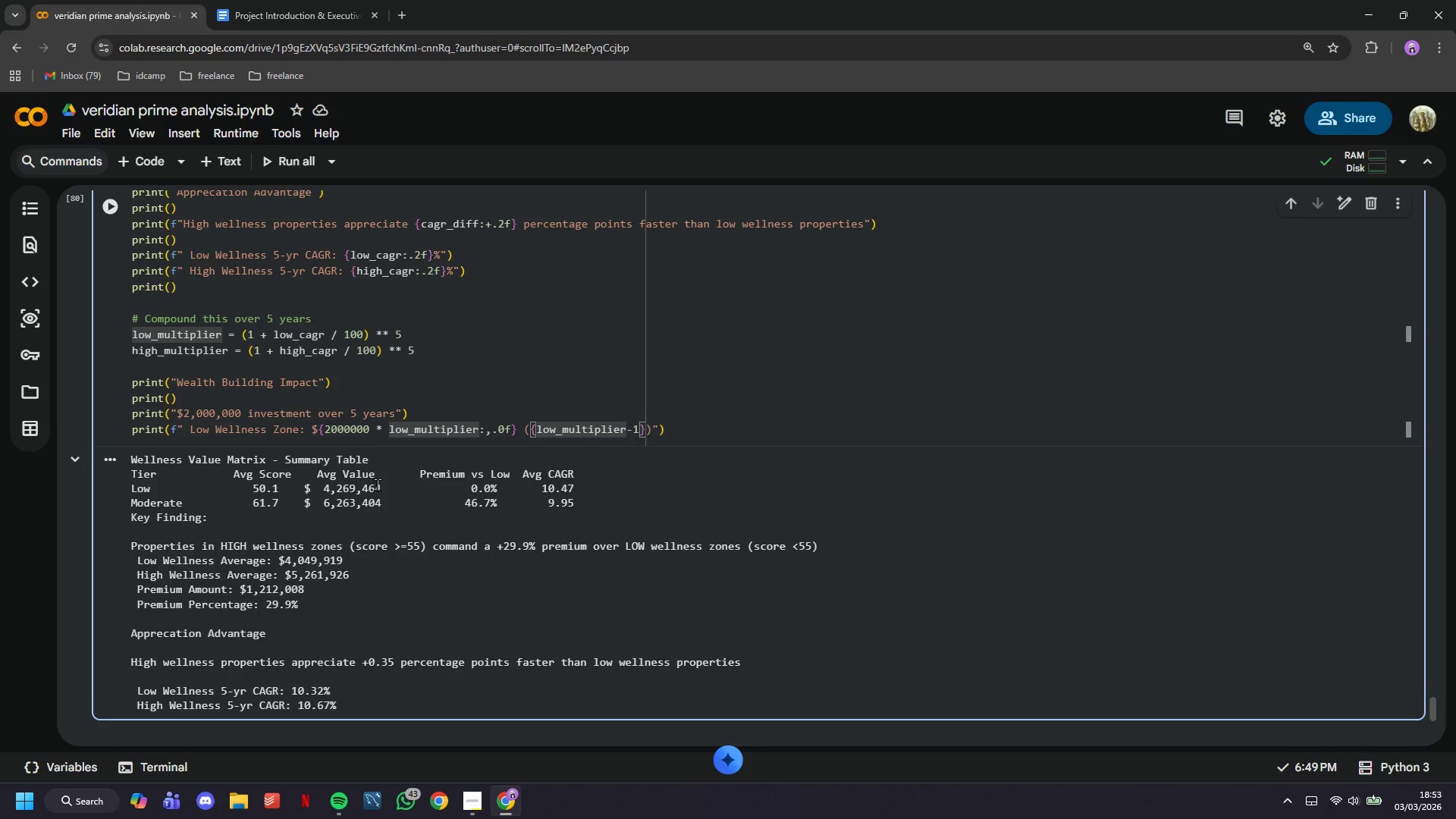 
key(ArrowLeft)
 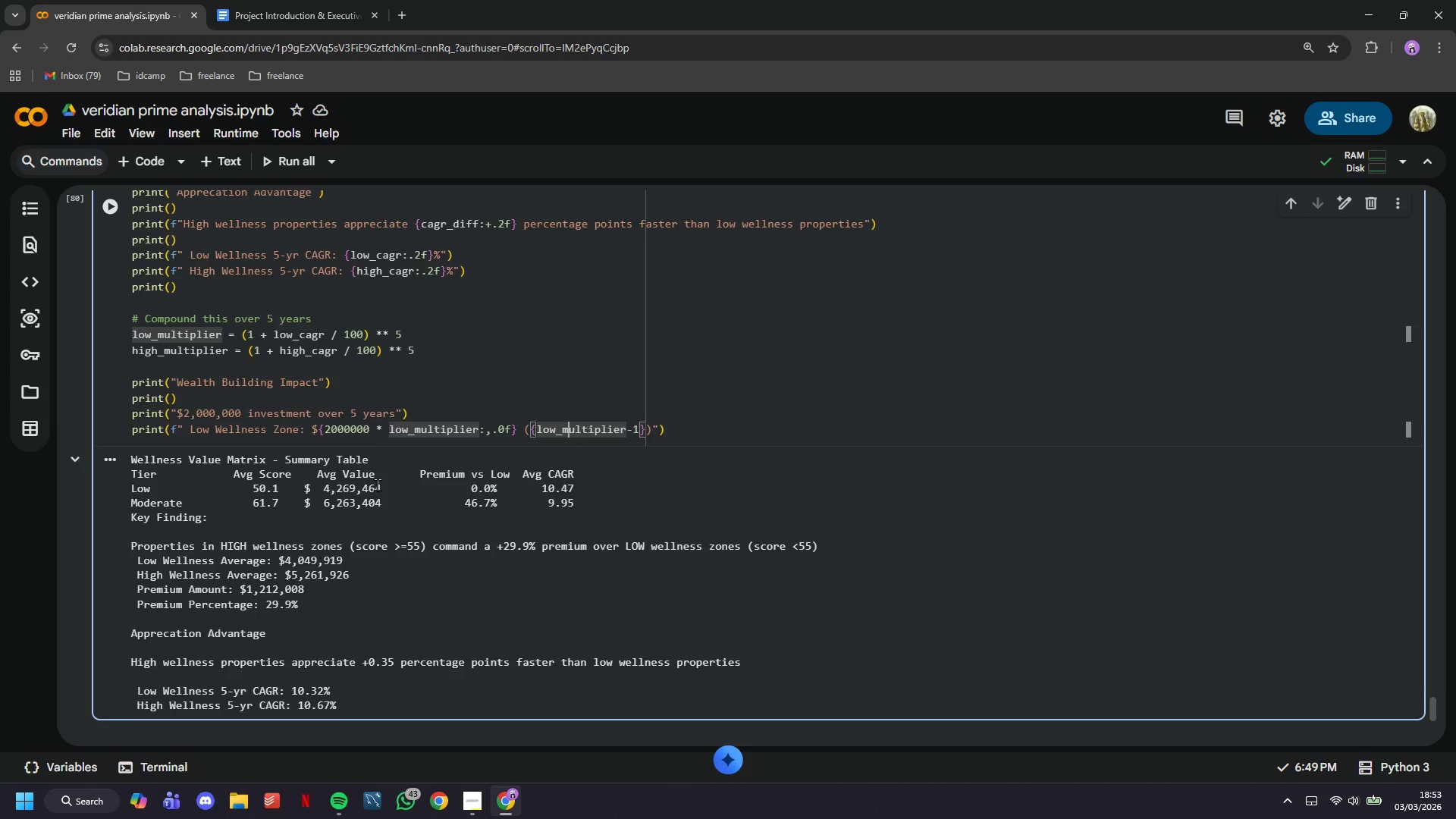 
key(ArrowLeft)
 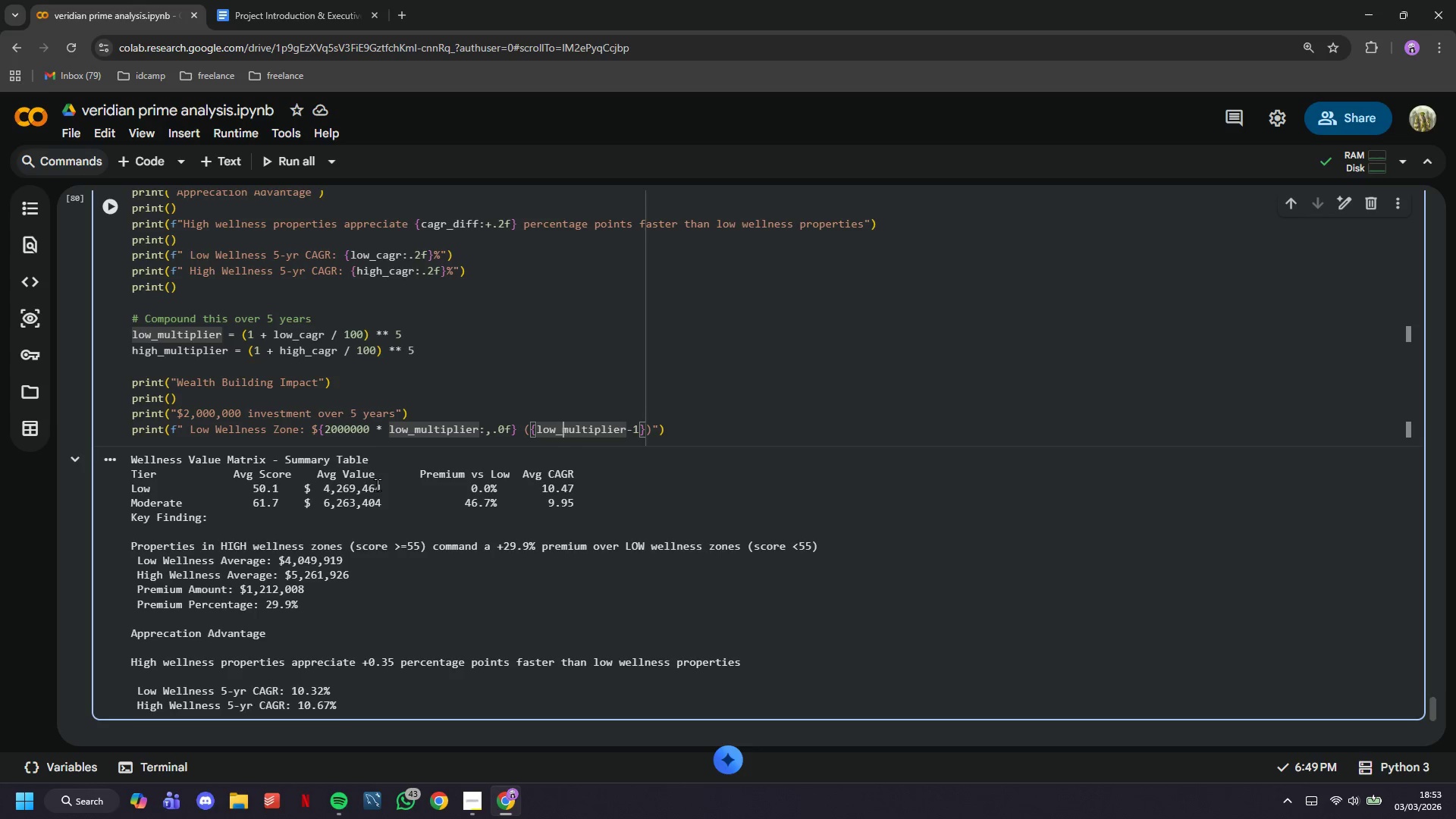 
key(ArrowLeft)
 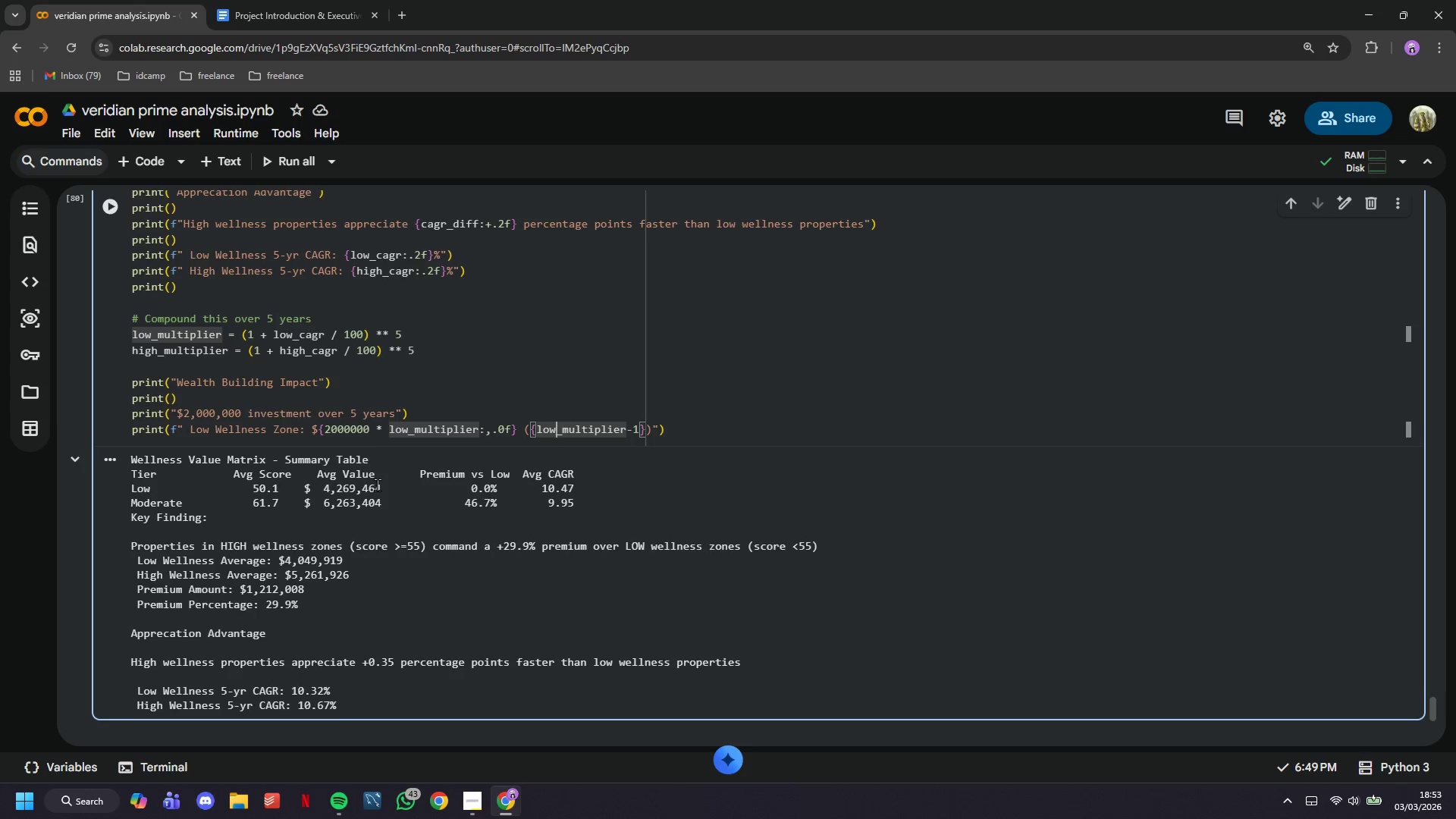 
key(ArrowLeft)
 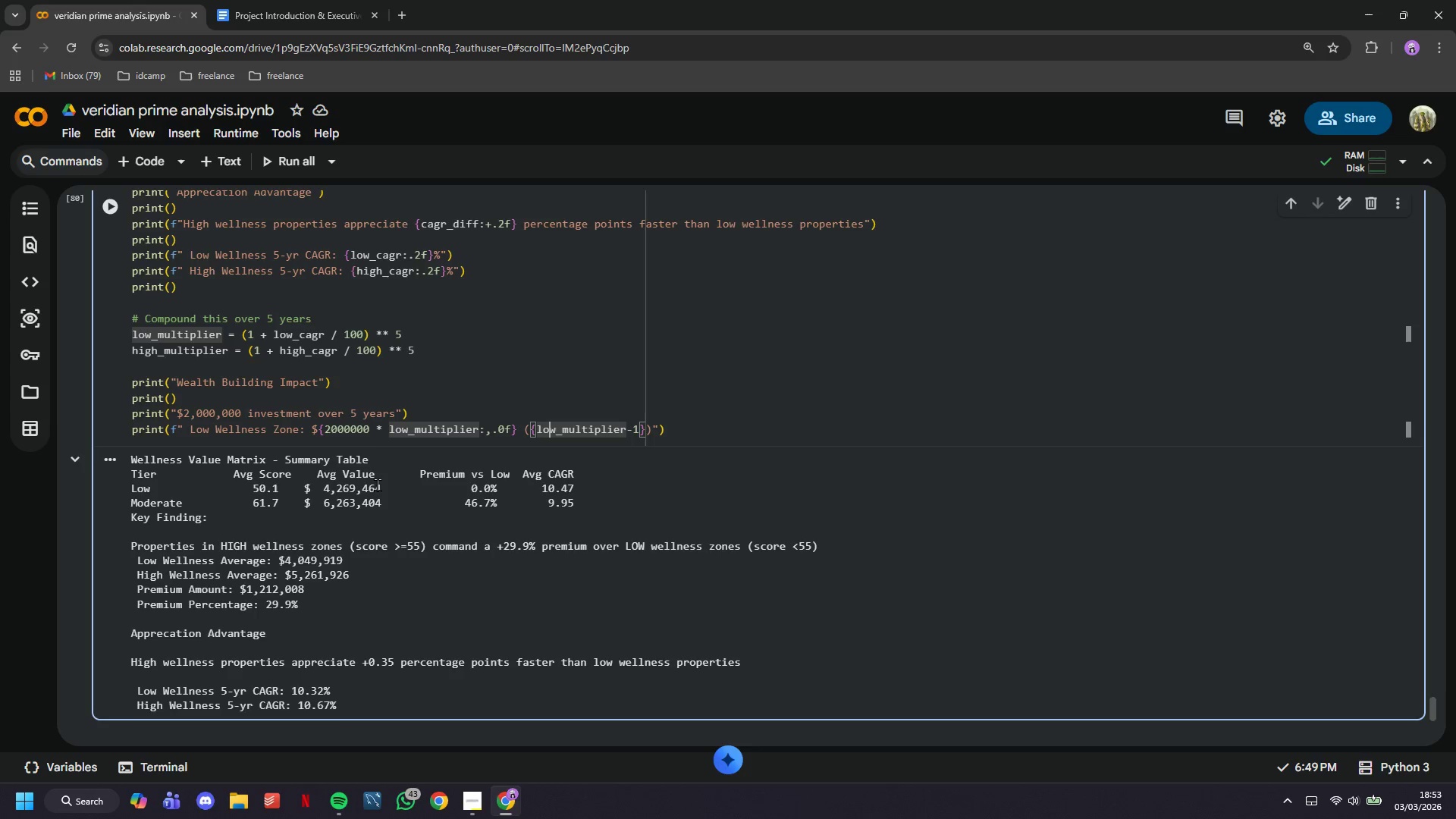 
key(ArrowLeft)
 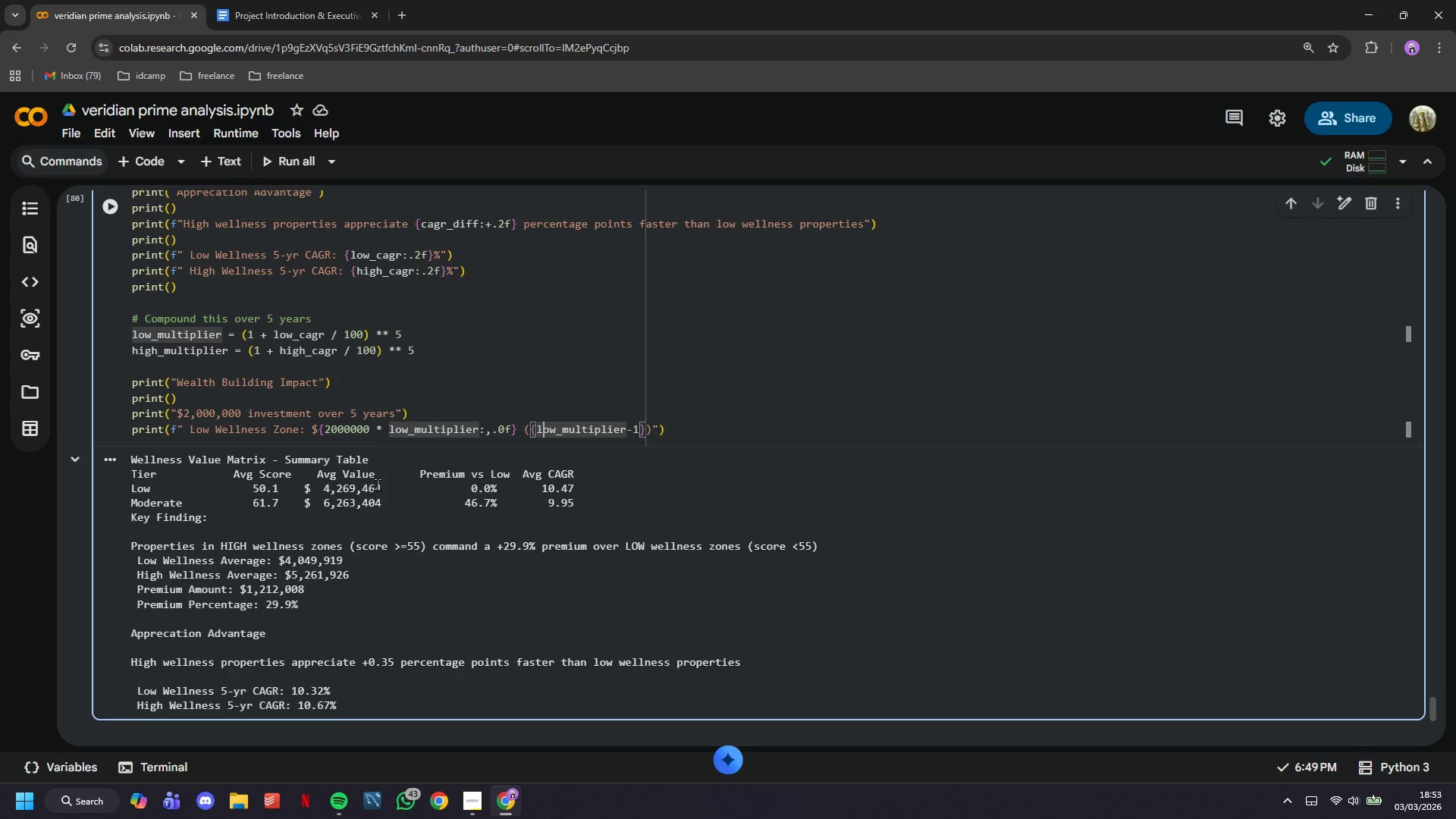 
key(ArrowLeft)
 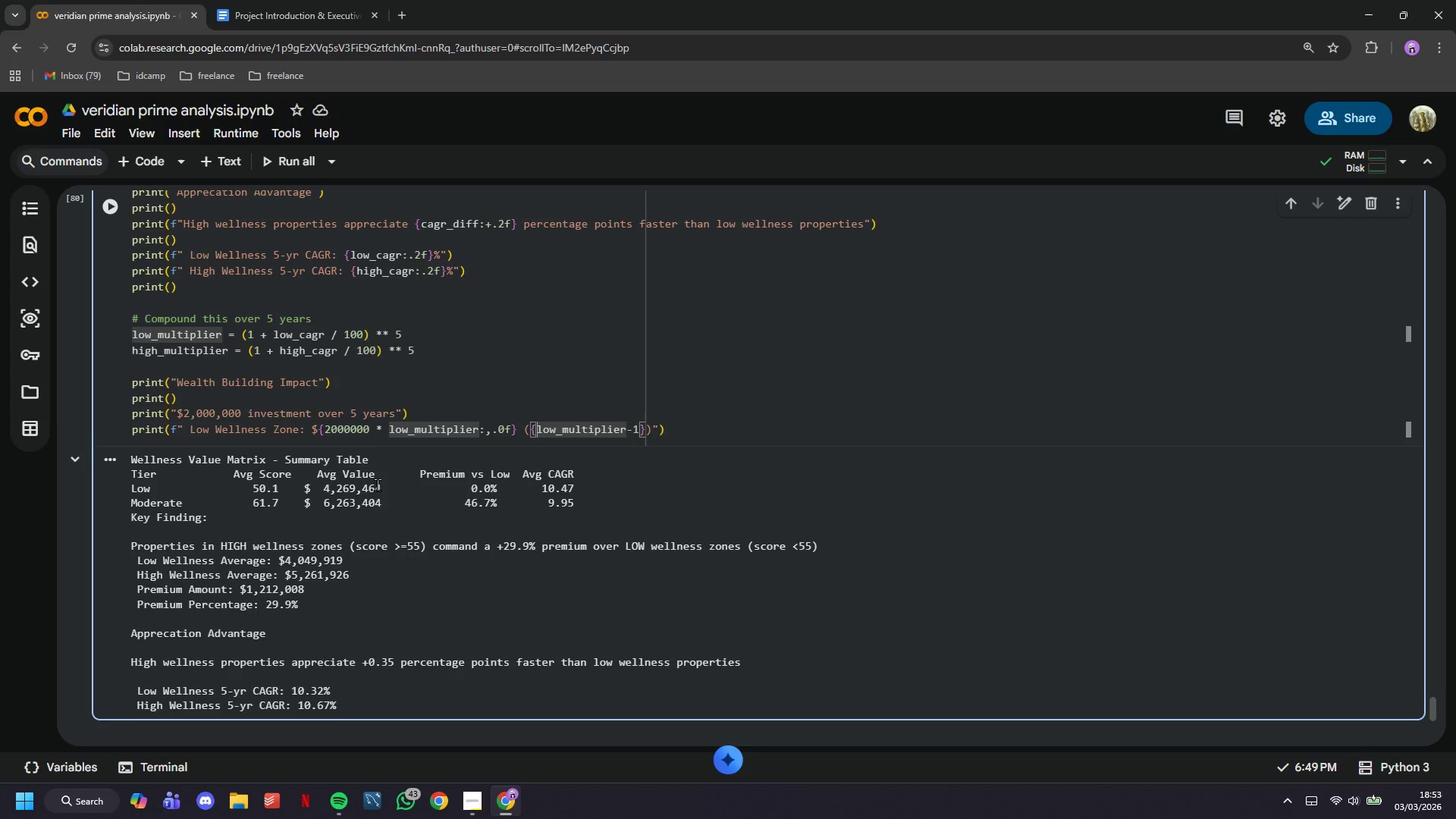 
key(ArrowLeft)
 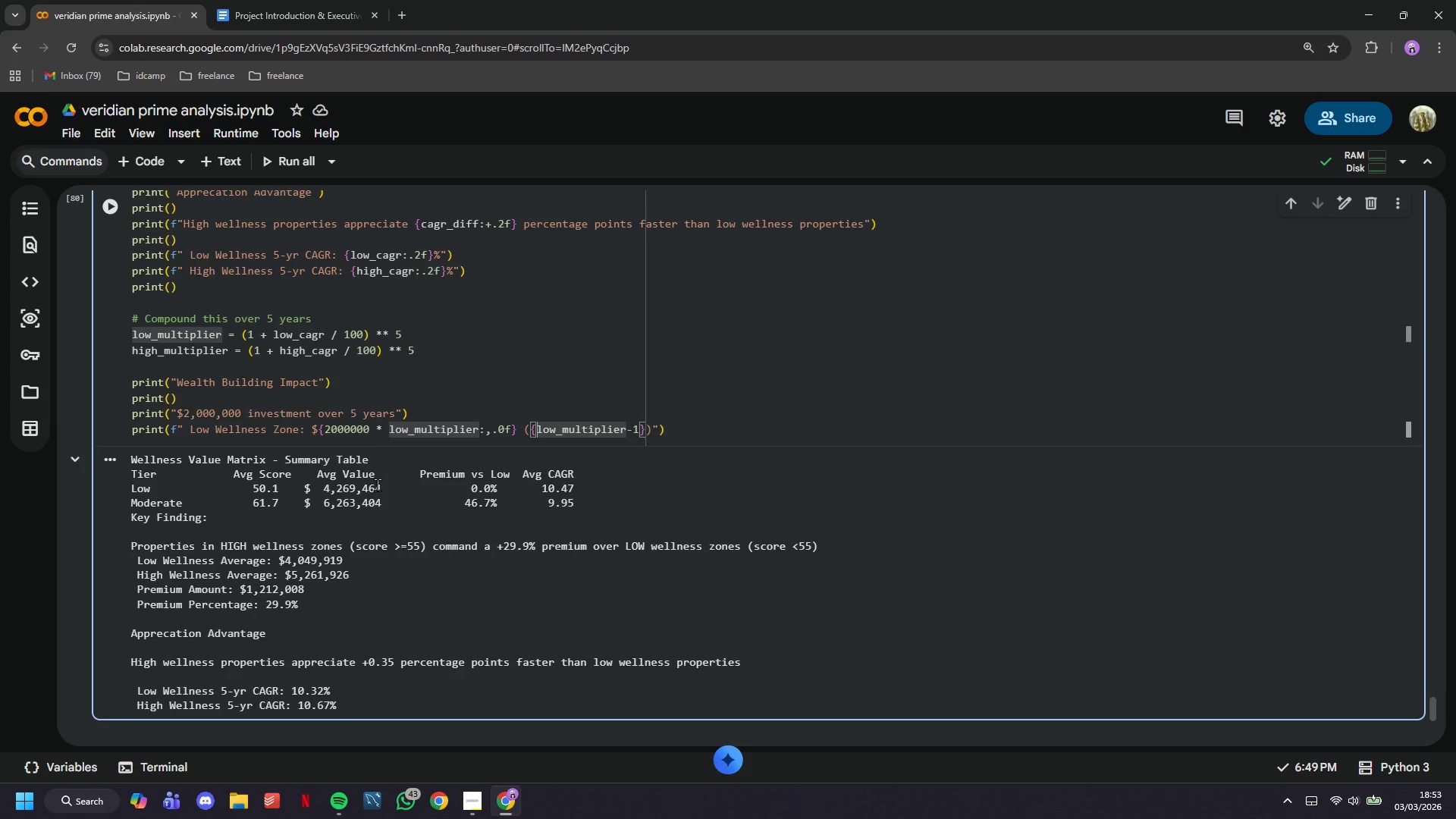 
key(ArrowLeft)
 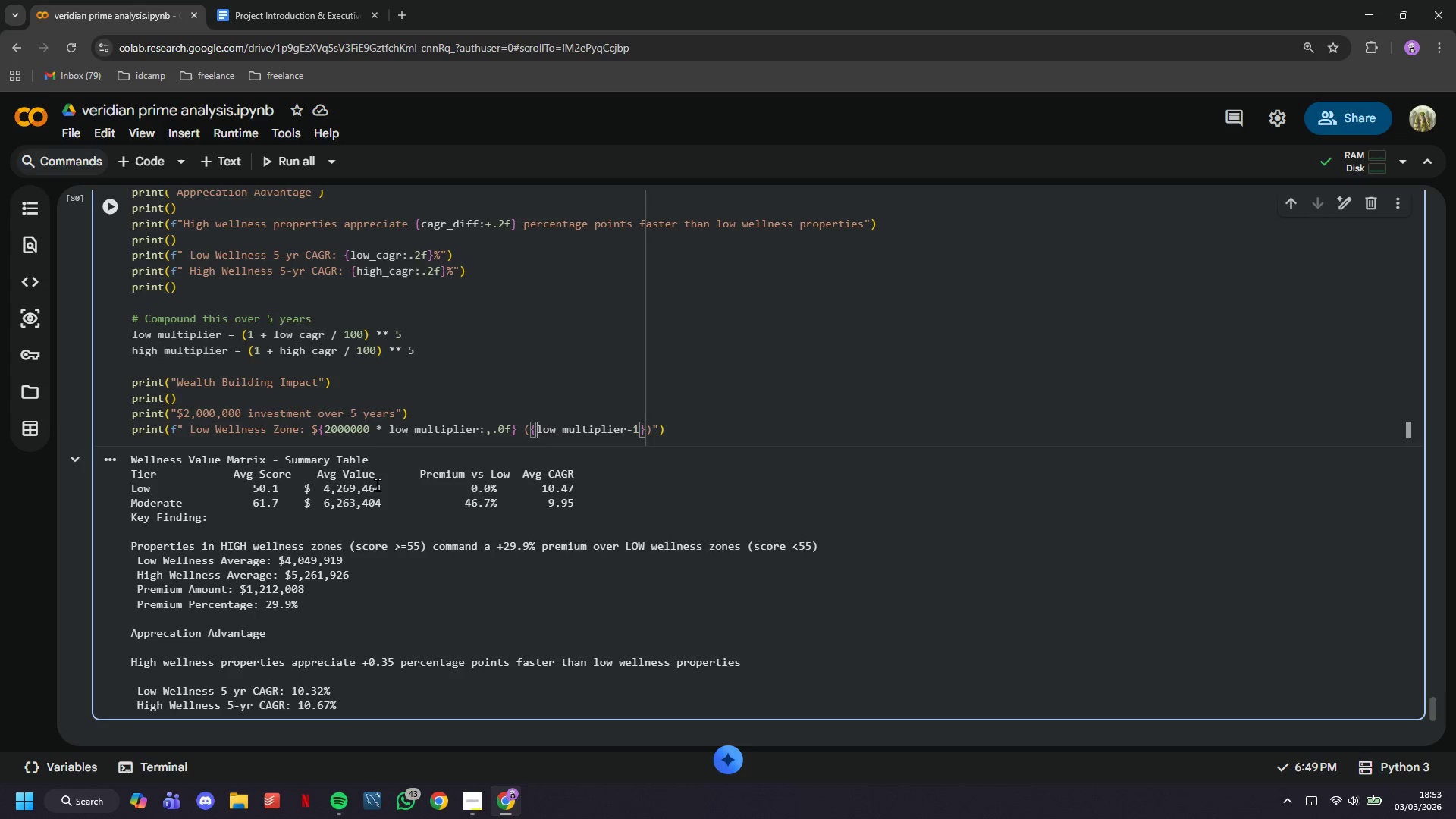 
key(ArrowRight)
 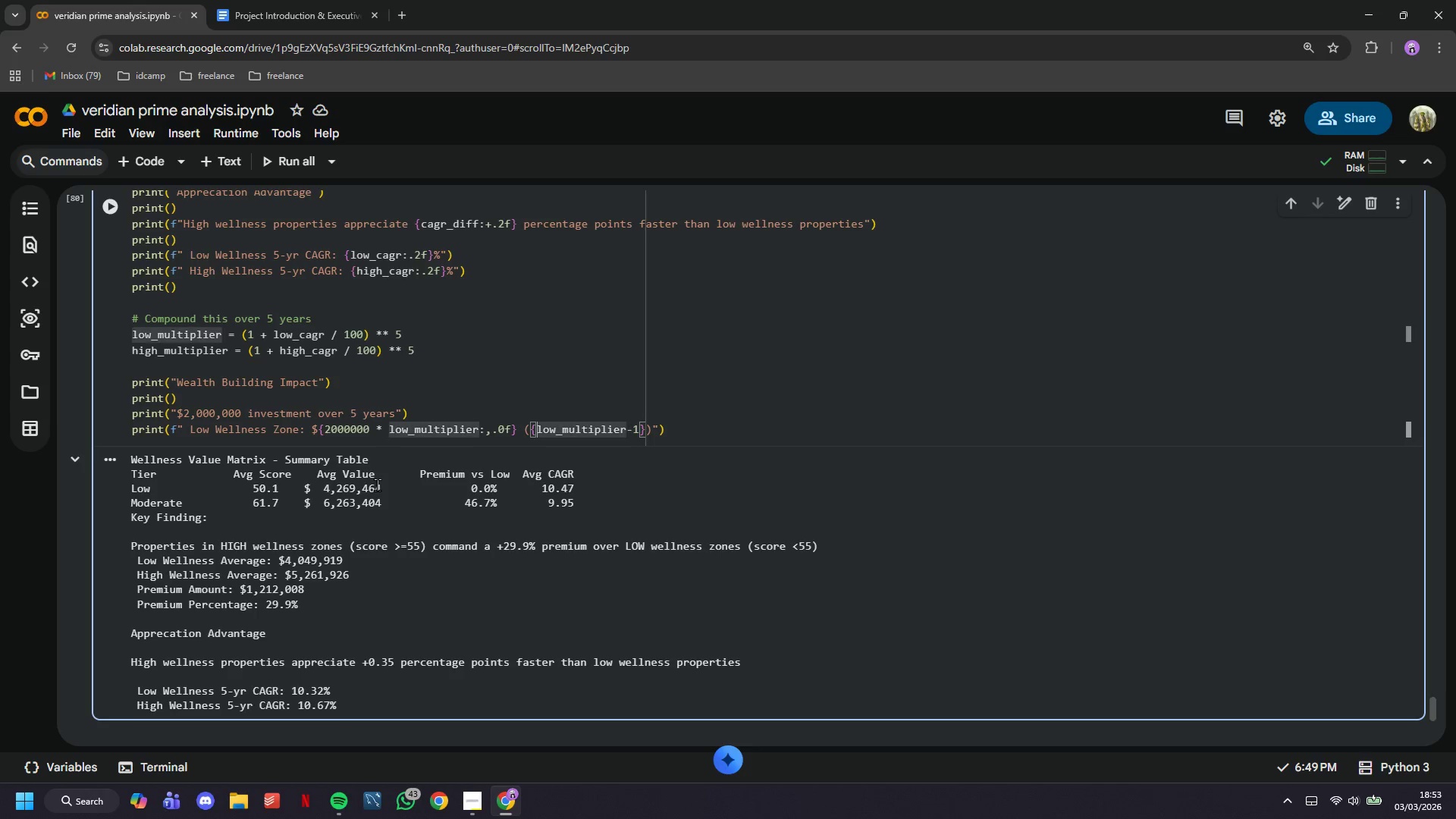 
key(Shift+9)
 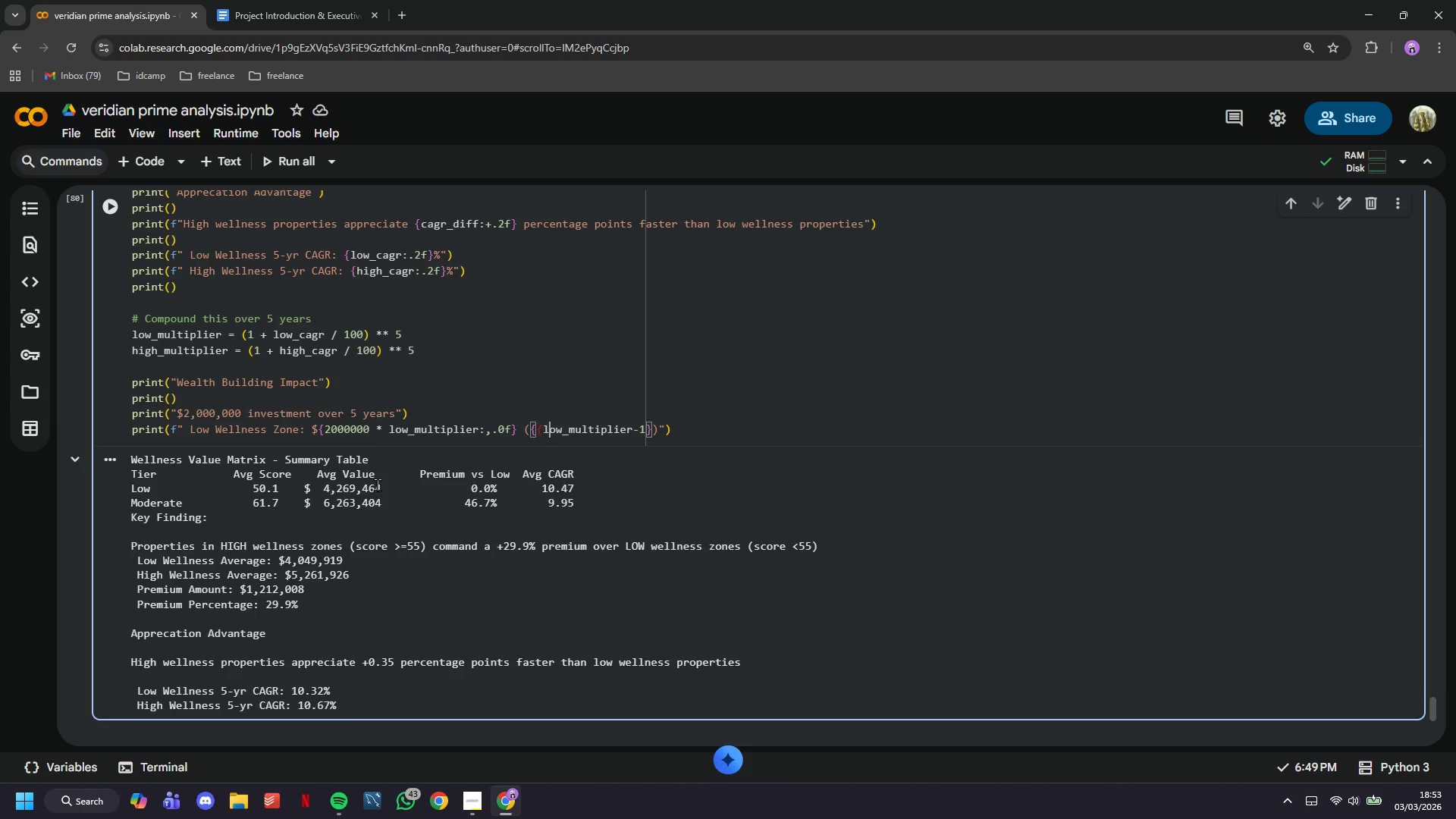 
hold_key(key=ArrowRight, duration=0.94)
 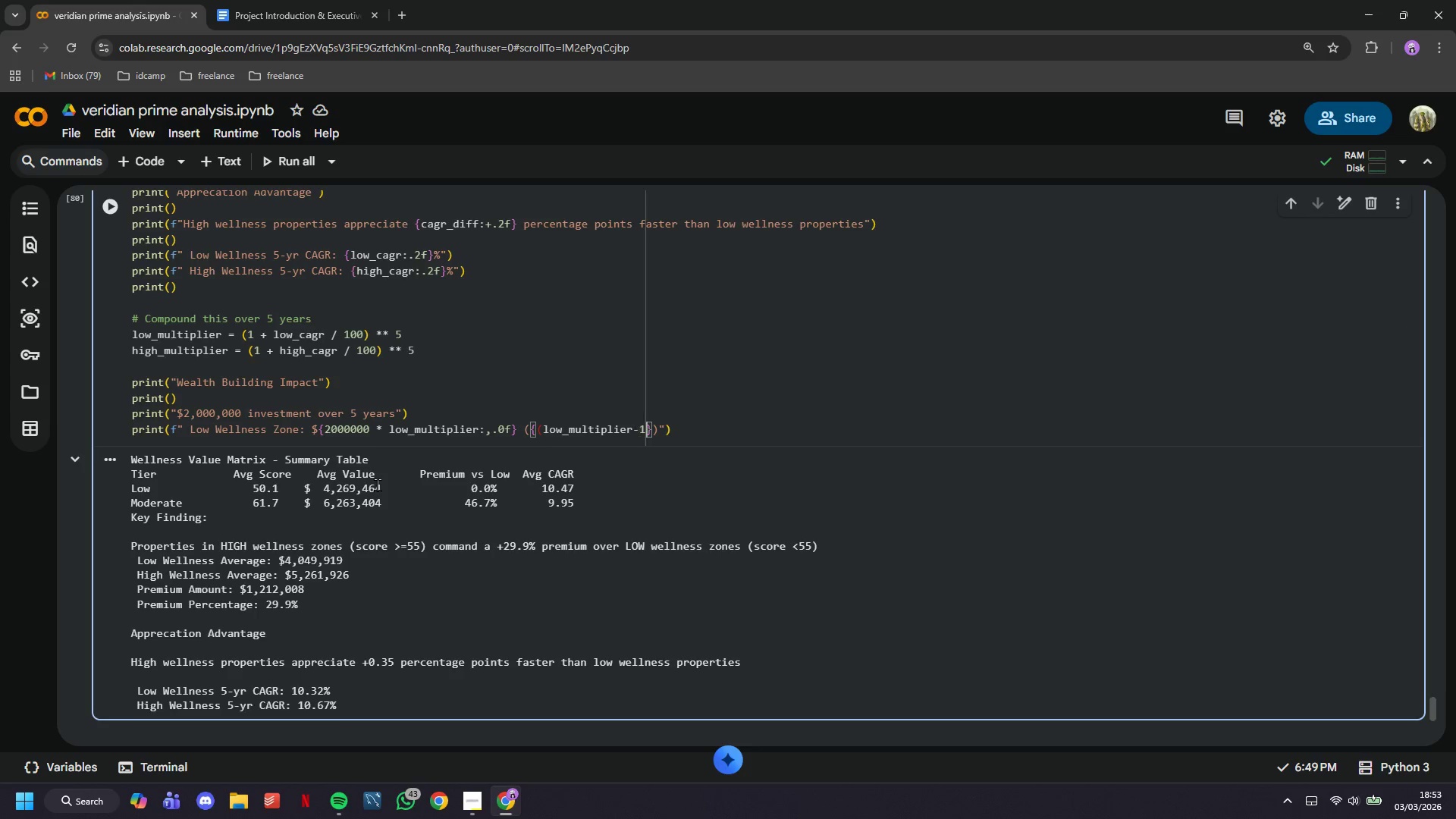 
key(ArrowRight)
 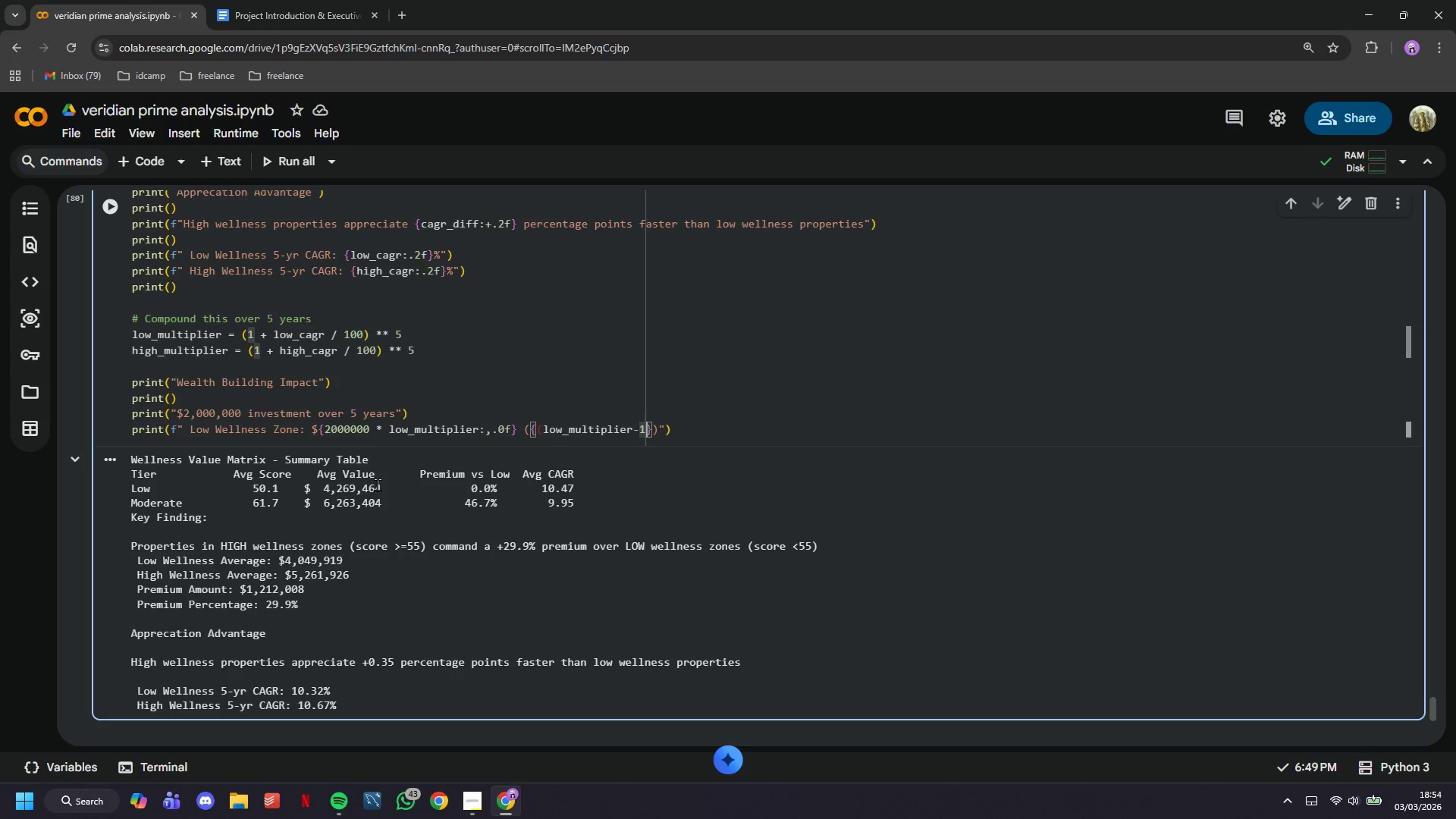 
type()*100:.1f)
 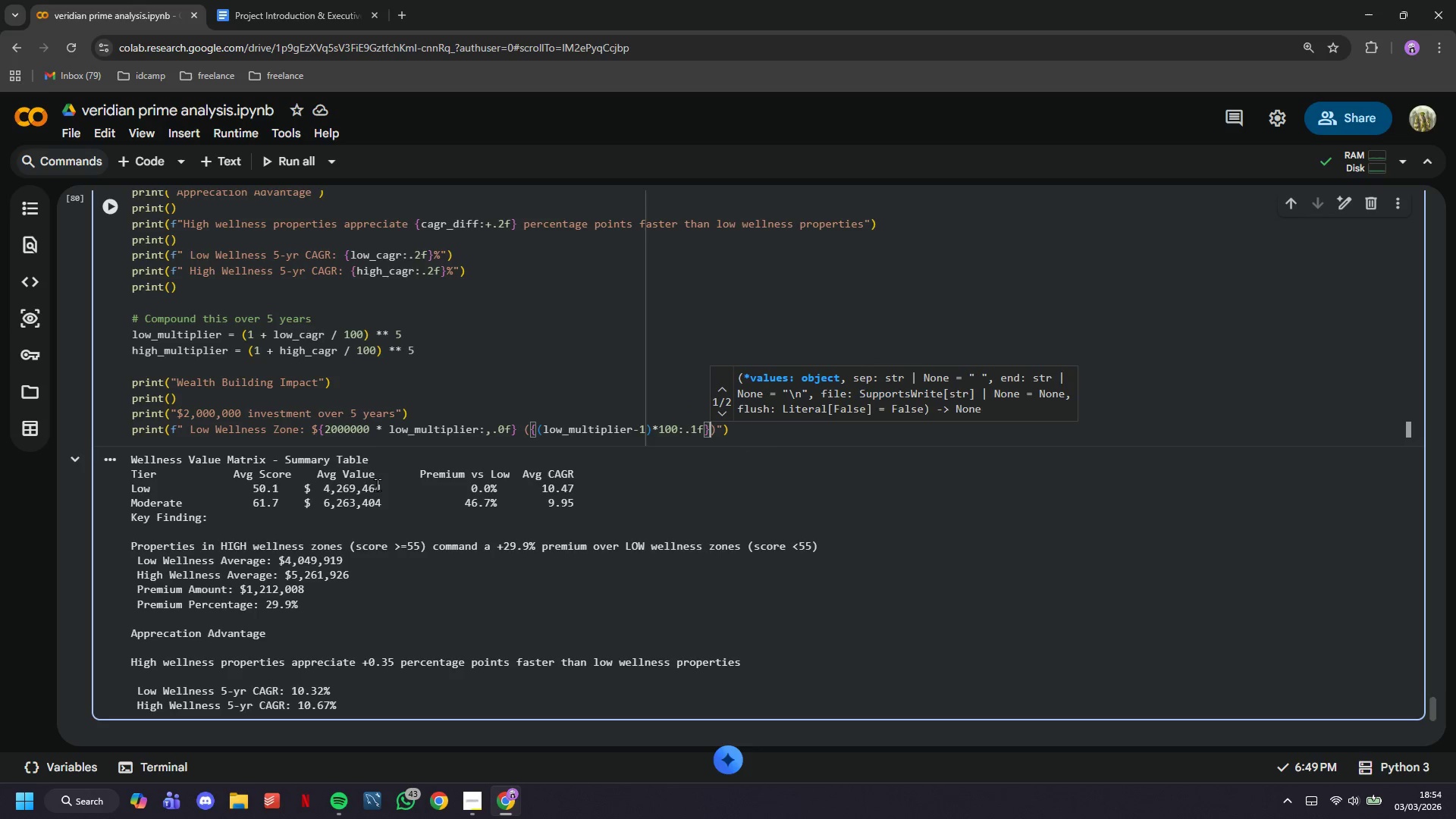 
key(ArrowRight)
 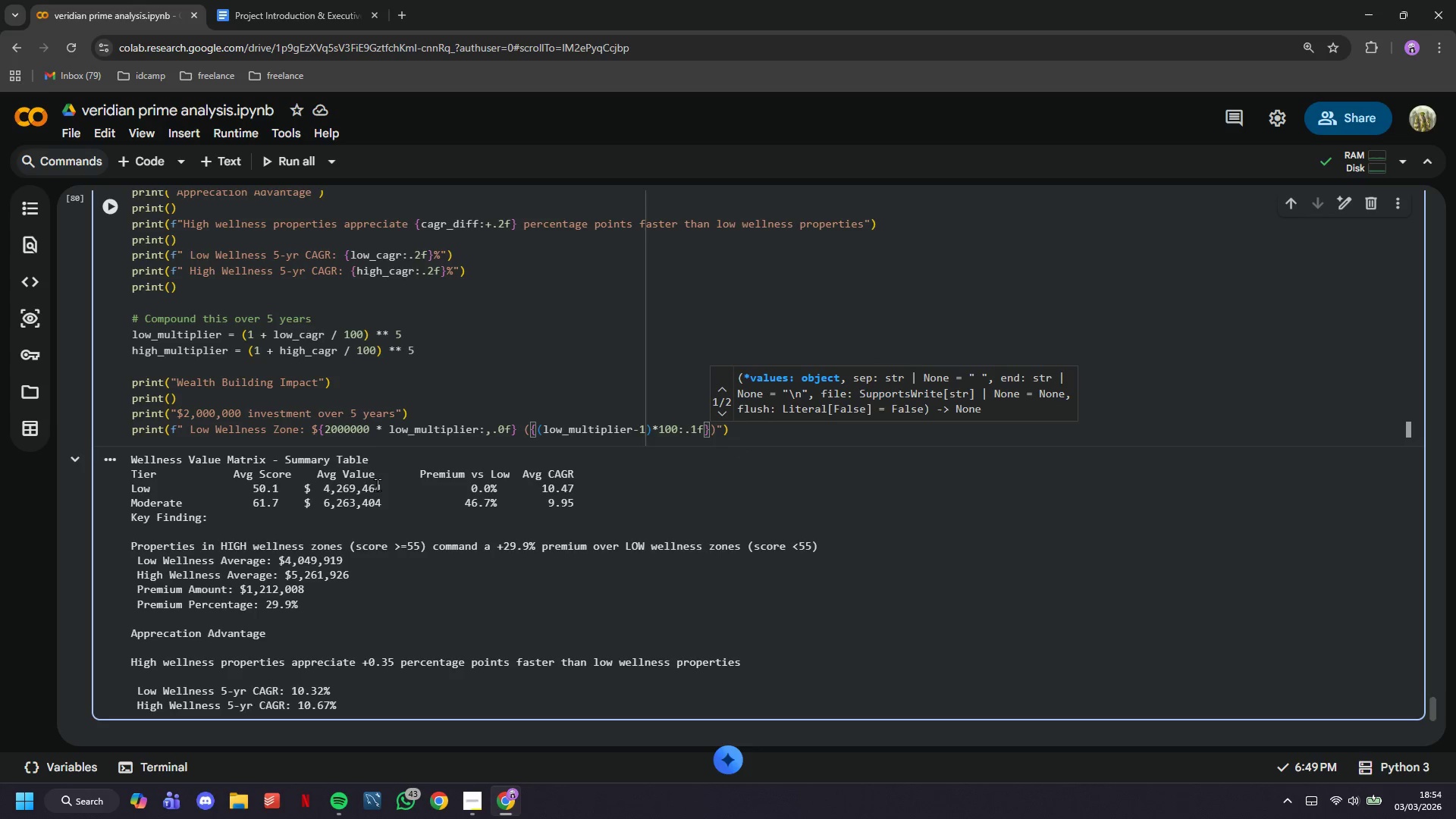 
type(% gain)
 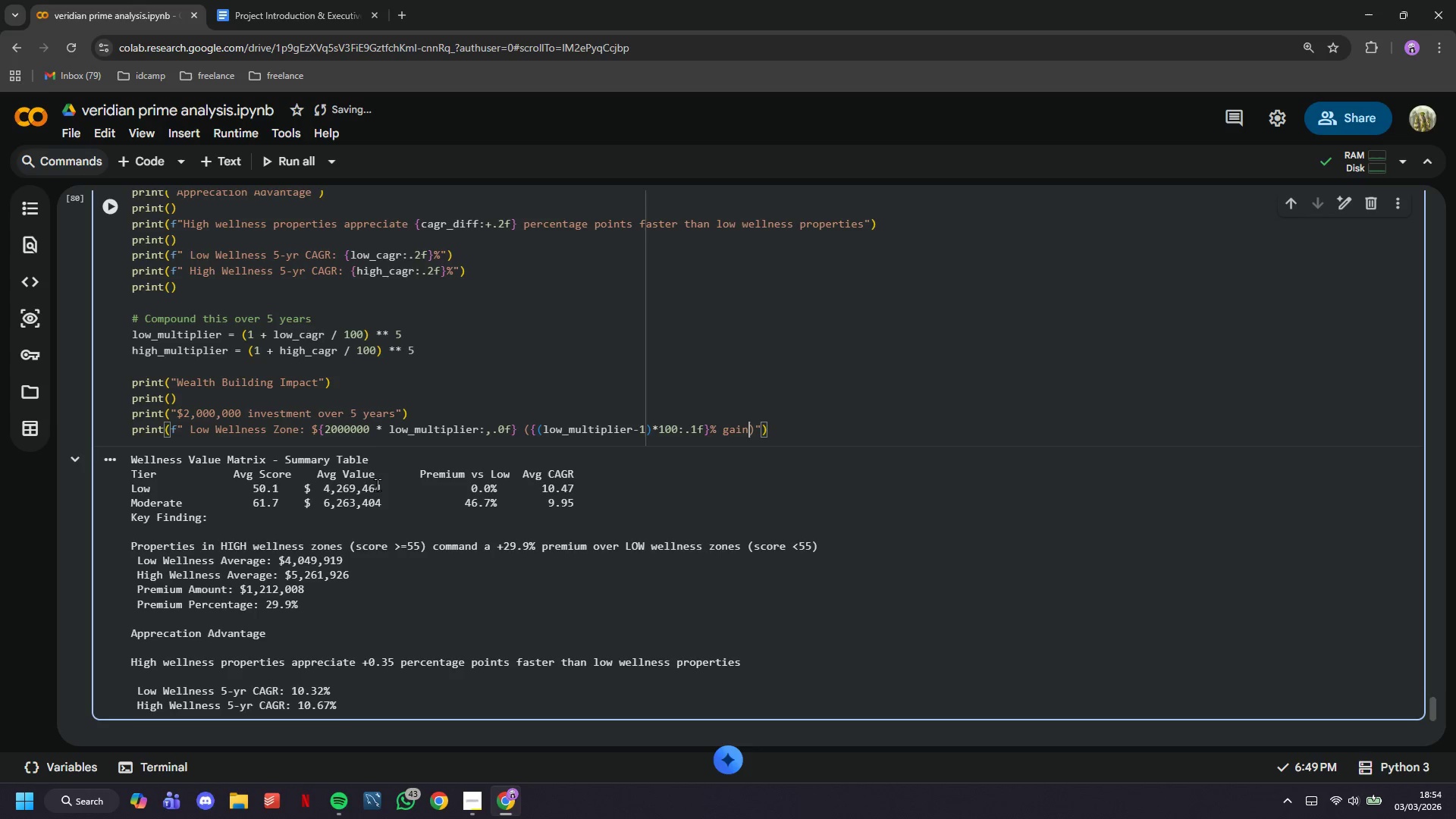 
key(ArrowRight)
 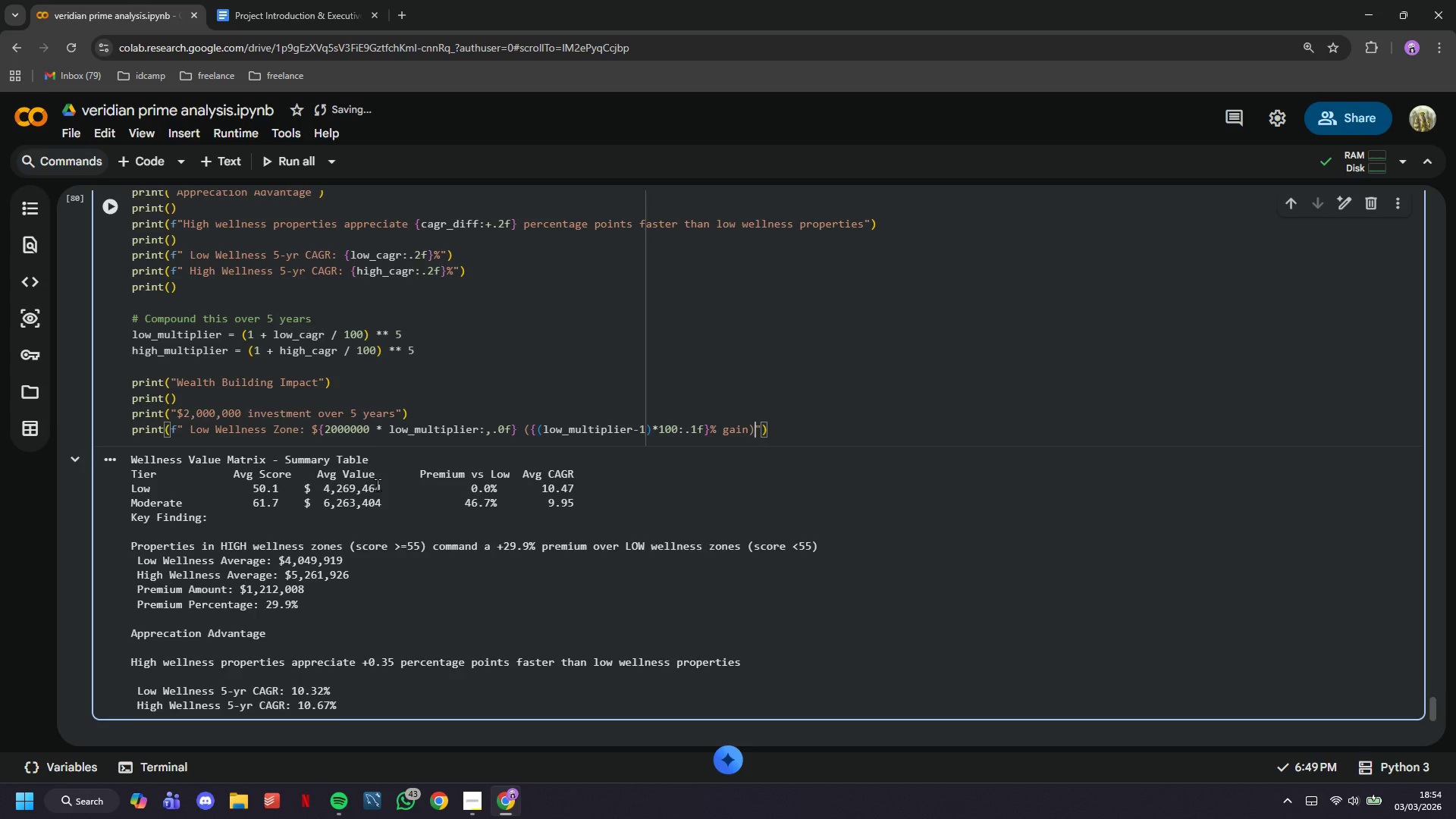 
key(ArrowRight)
 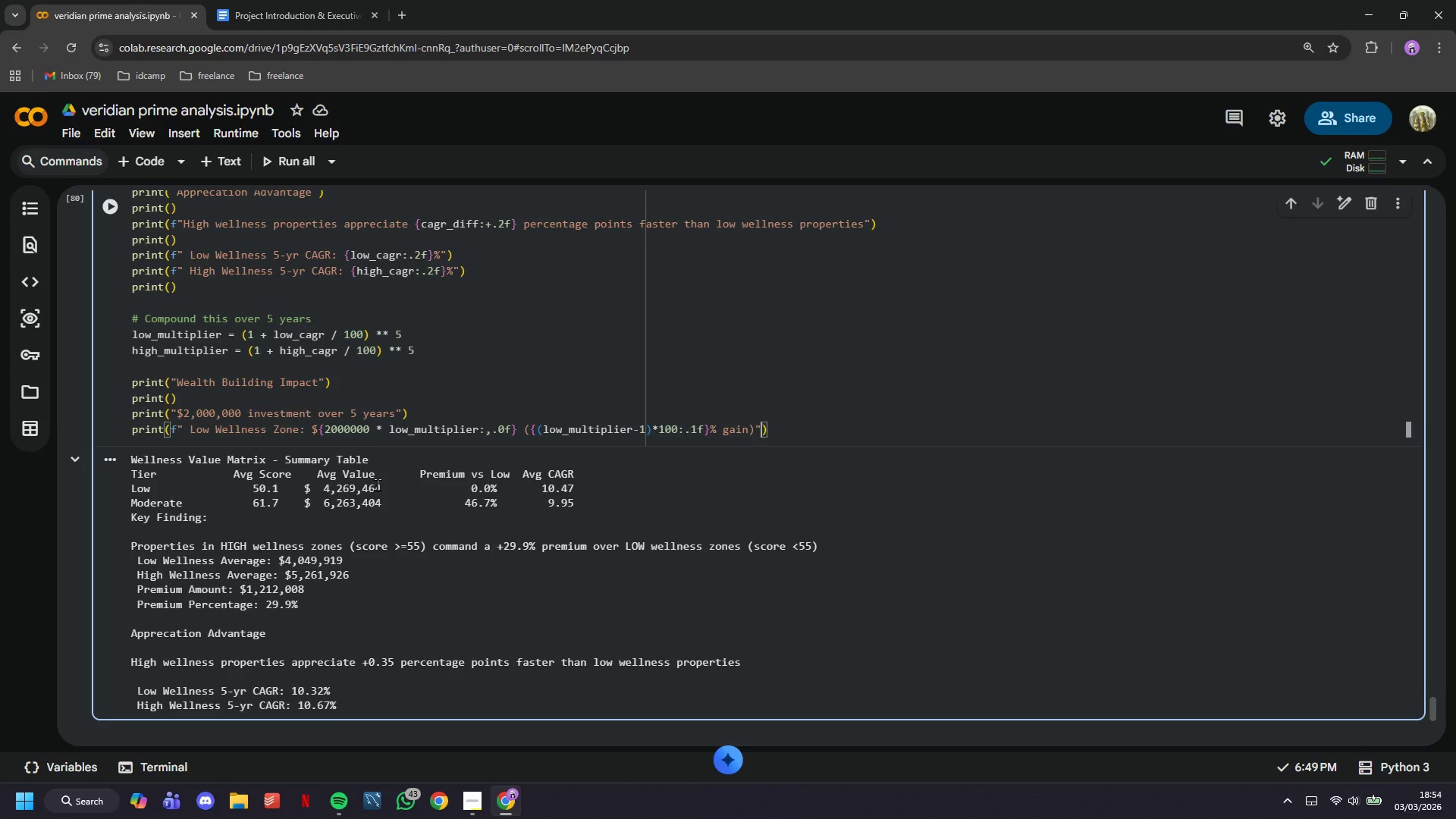 
key(ArrowRight)
 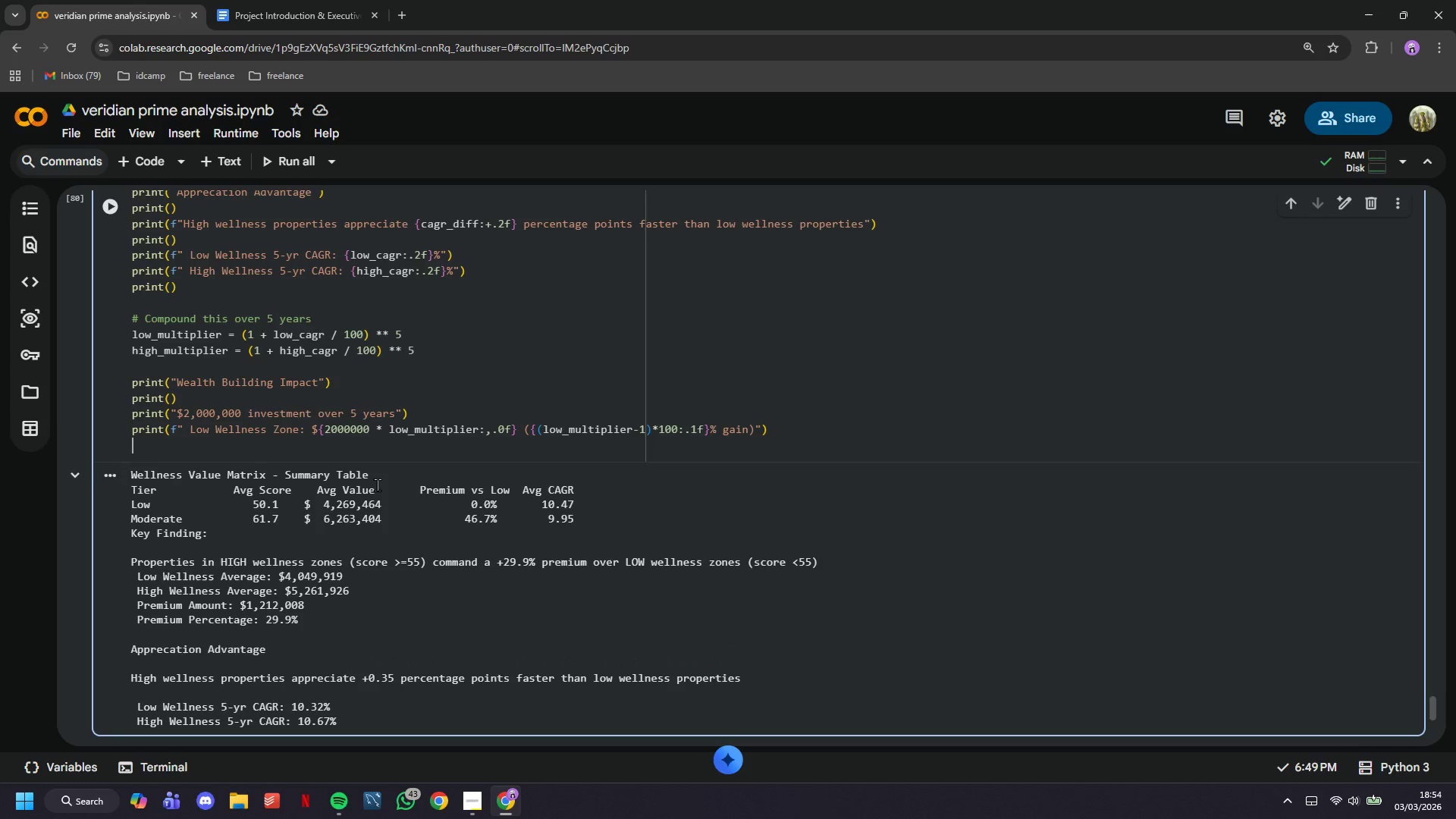 
key(Enter)
 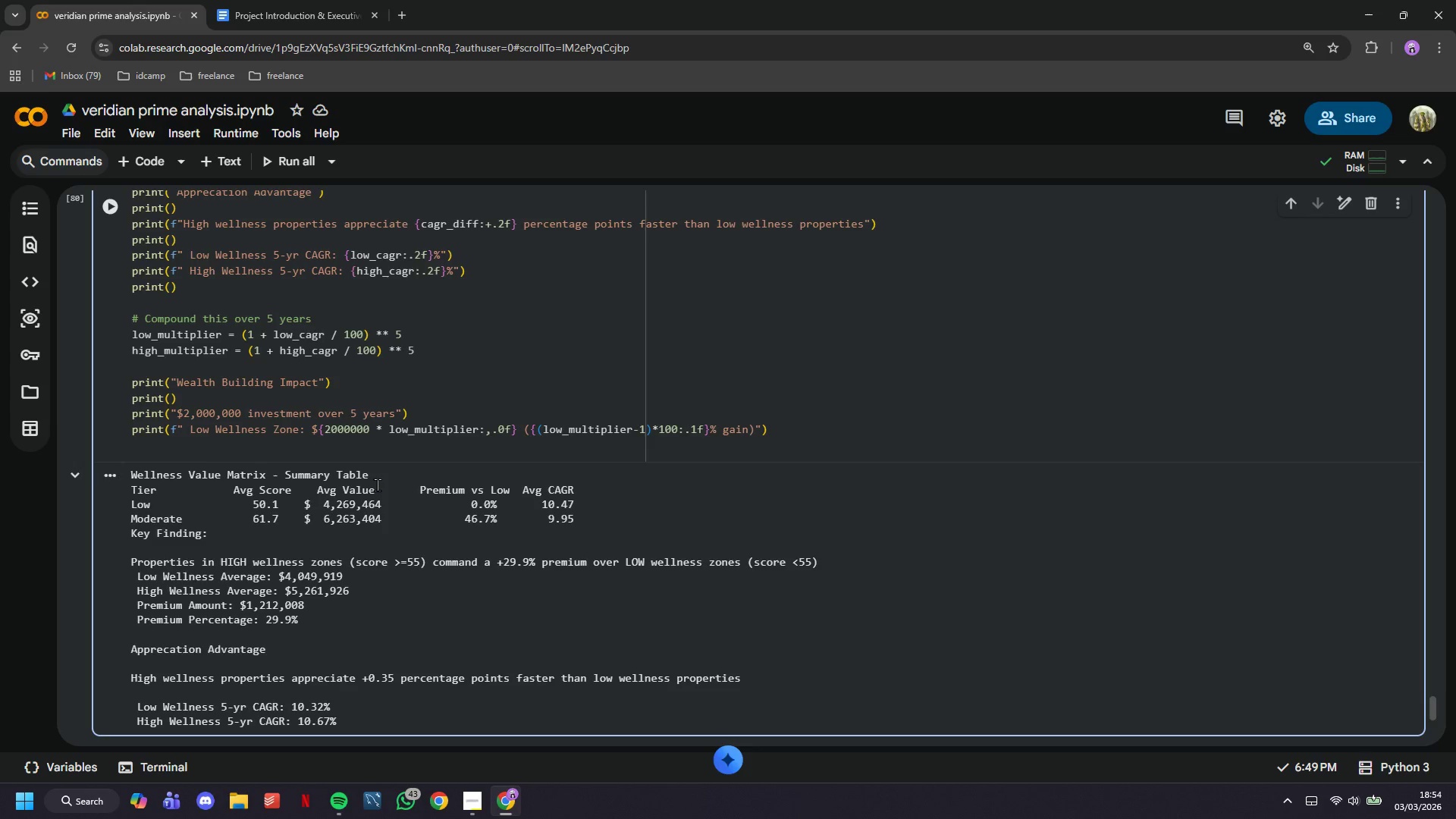 
wait(12.5)
 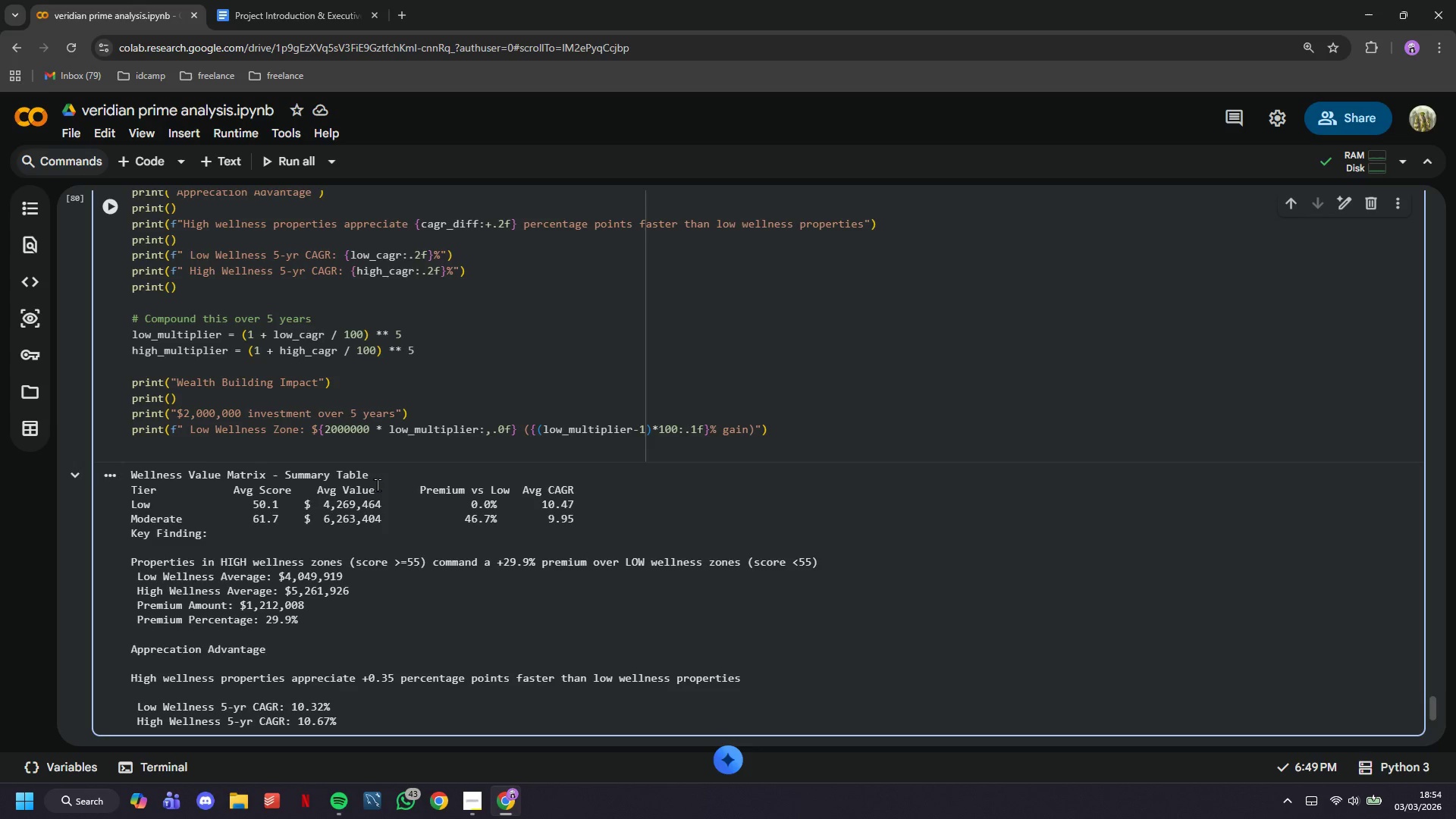 
type(print(f" High Wellness ZoneL ${)
 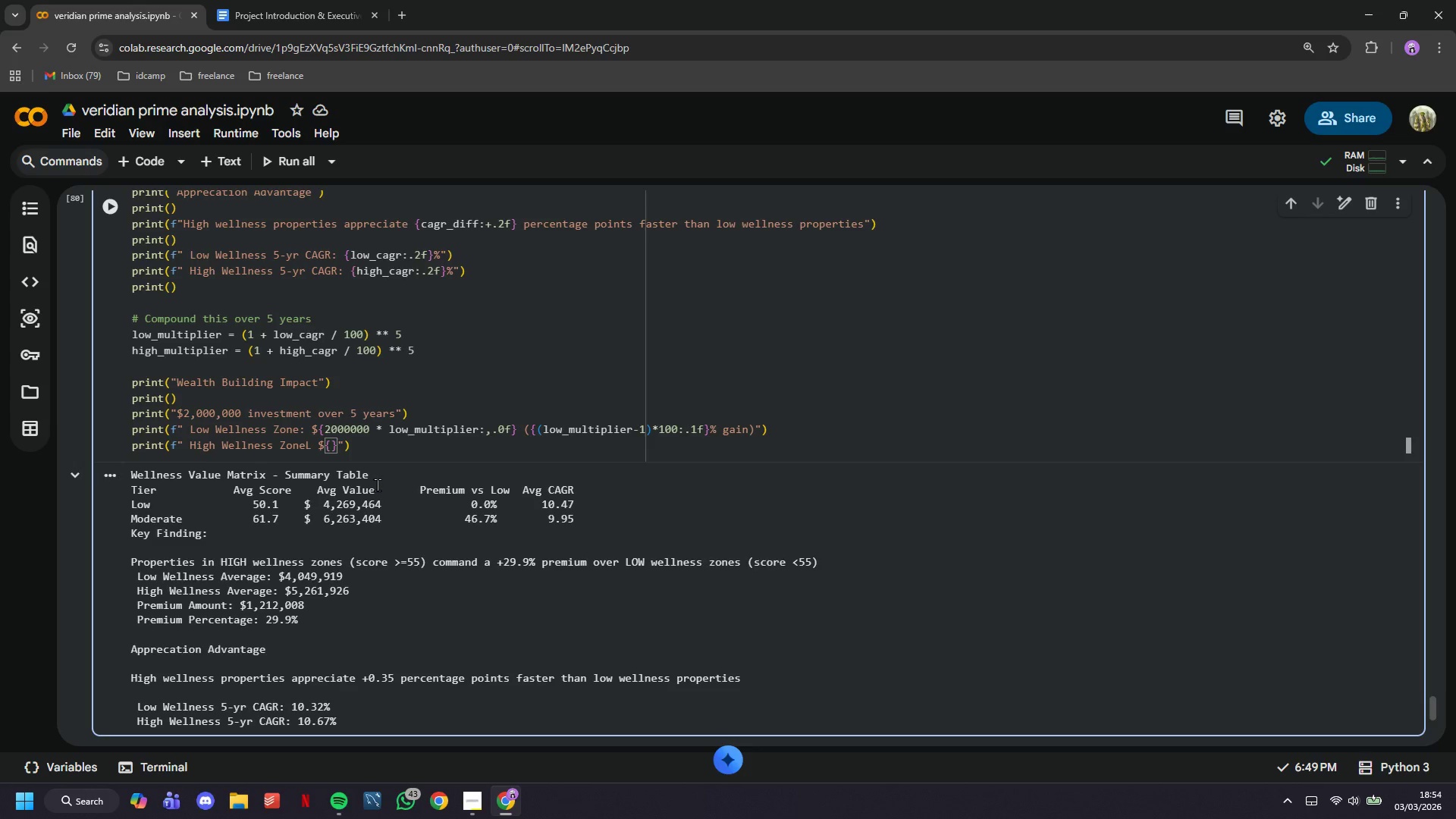 
wait(6.16)
 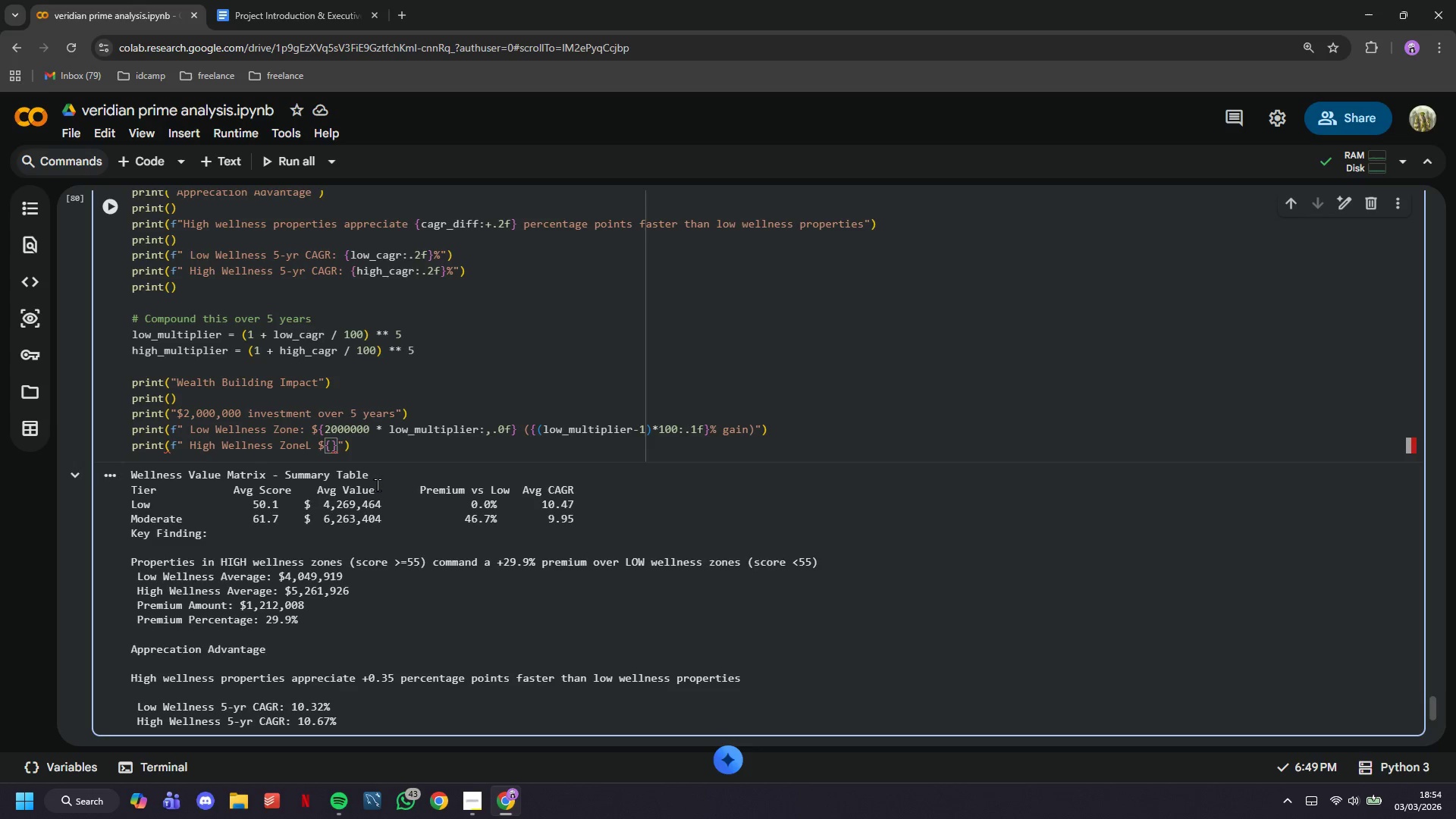 
type(20000)
key(Backspace)
key(Backspace)
key(Backspace)
key(Backspace)
type(000000)
 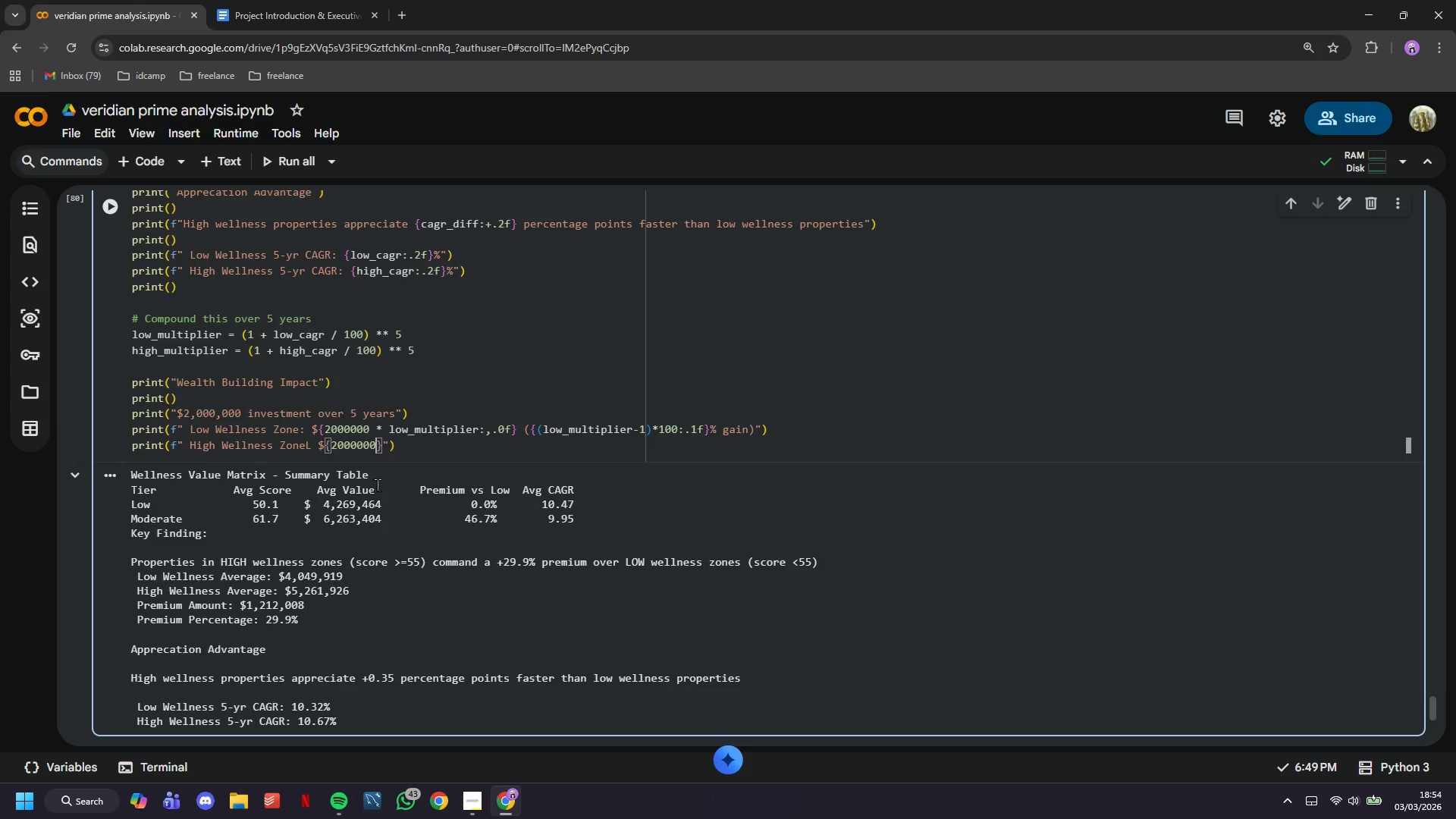 
type( * high_multi)
key(Tab)
type( )
key(Backspace)
type(:,0f)
 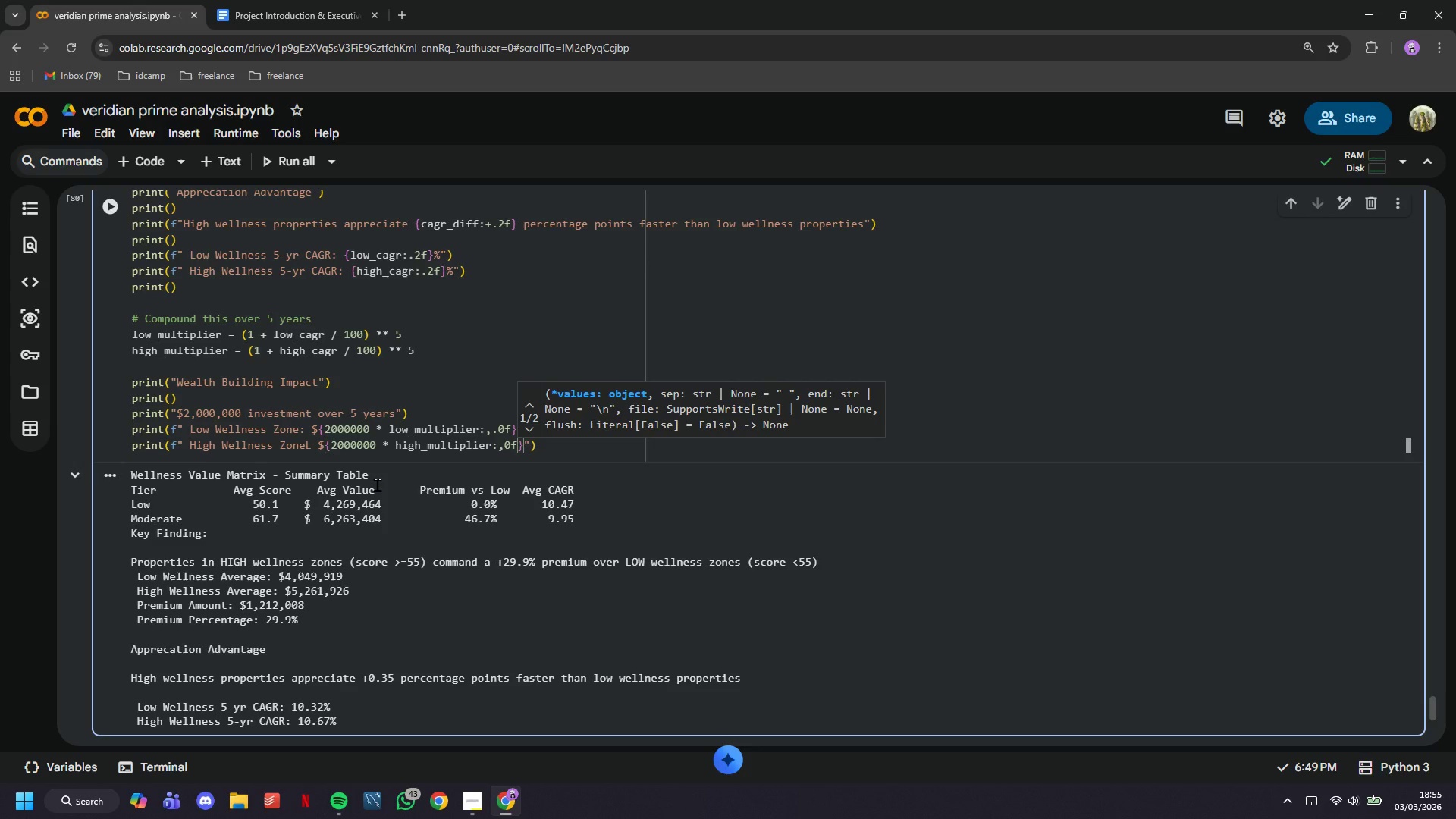 
wait(27.7)
 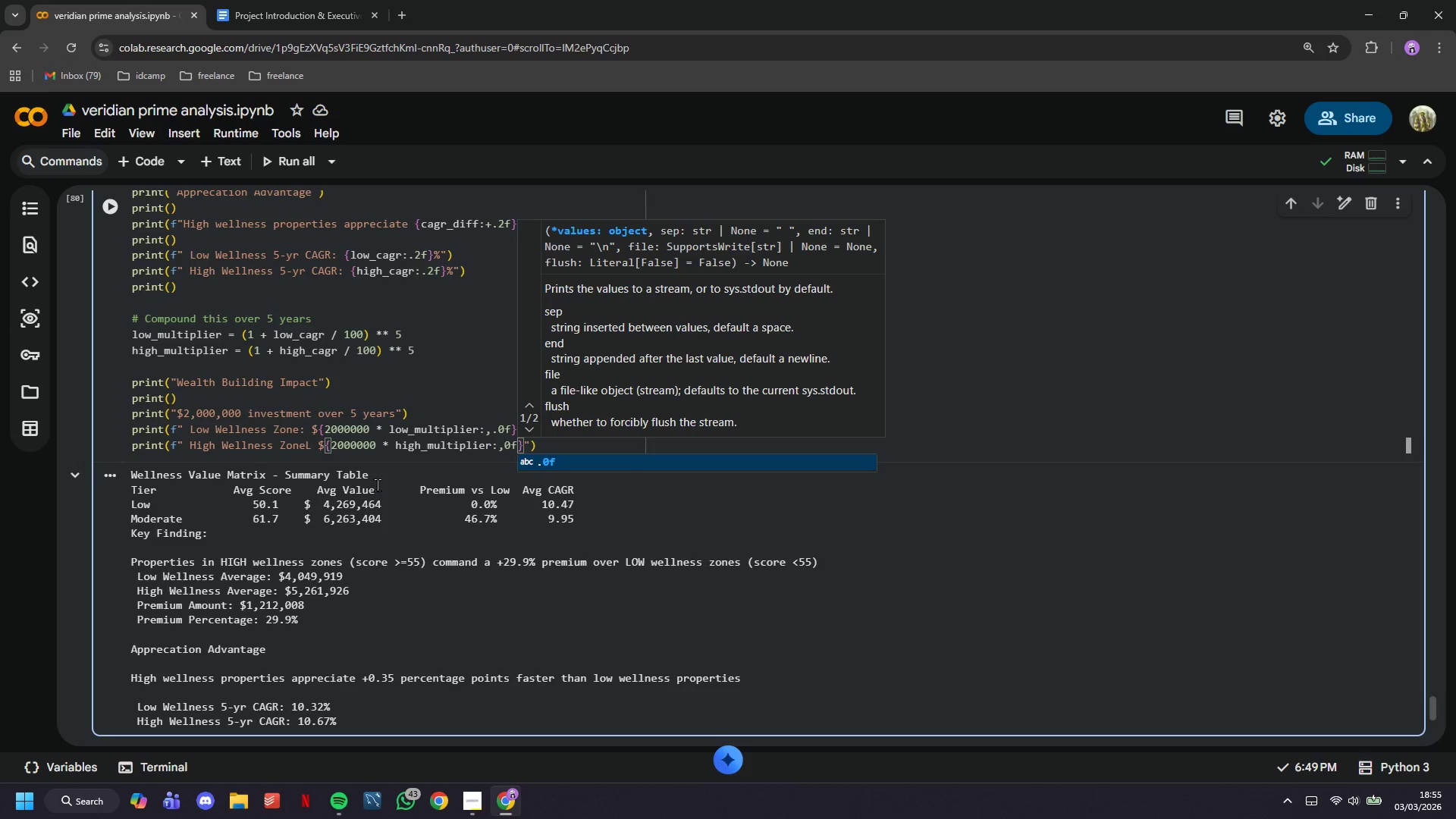 
key(ArrowUp)
 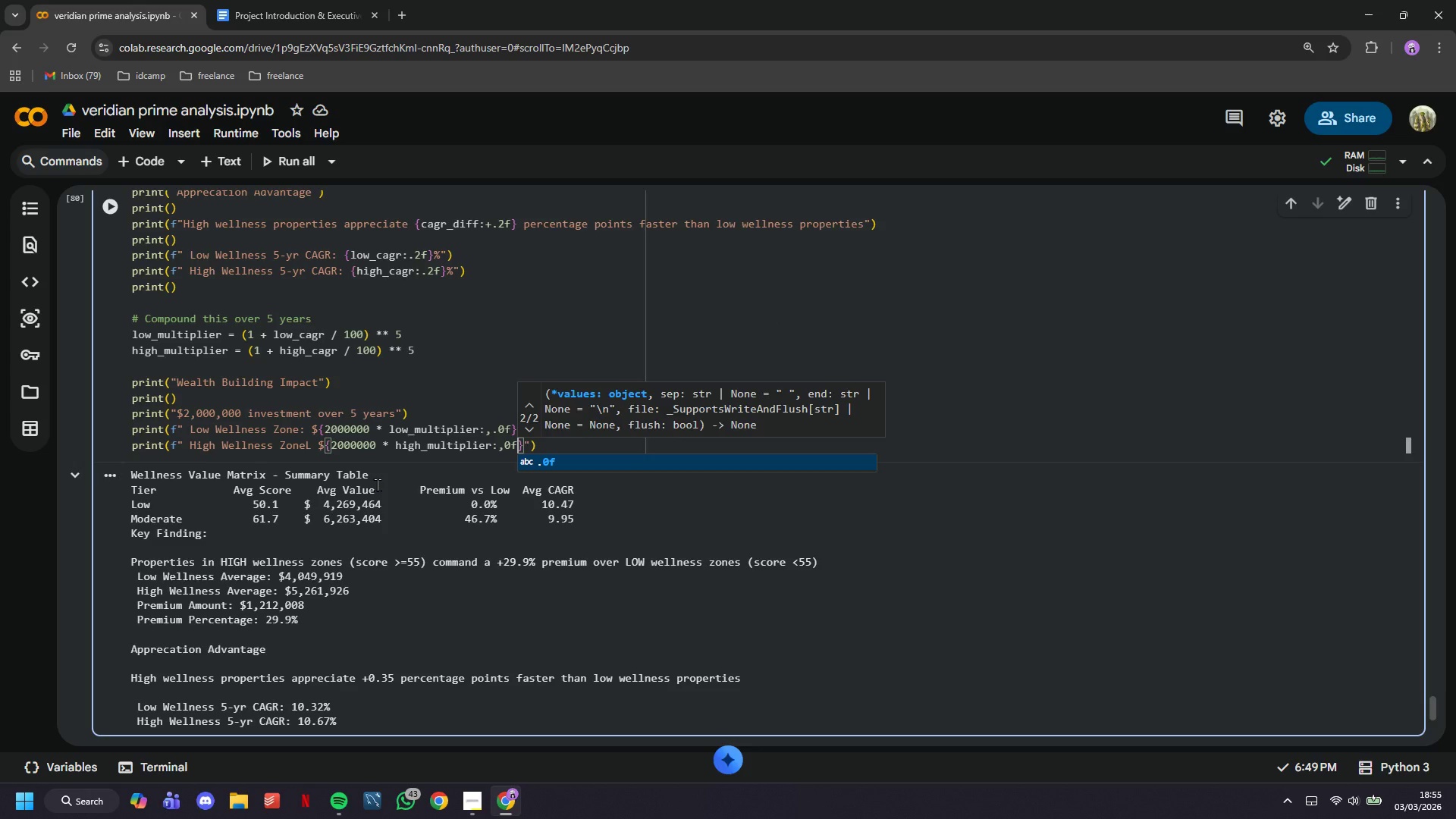 
key(ArrowUp)
 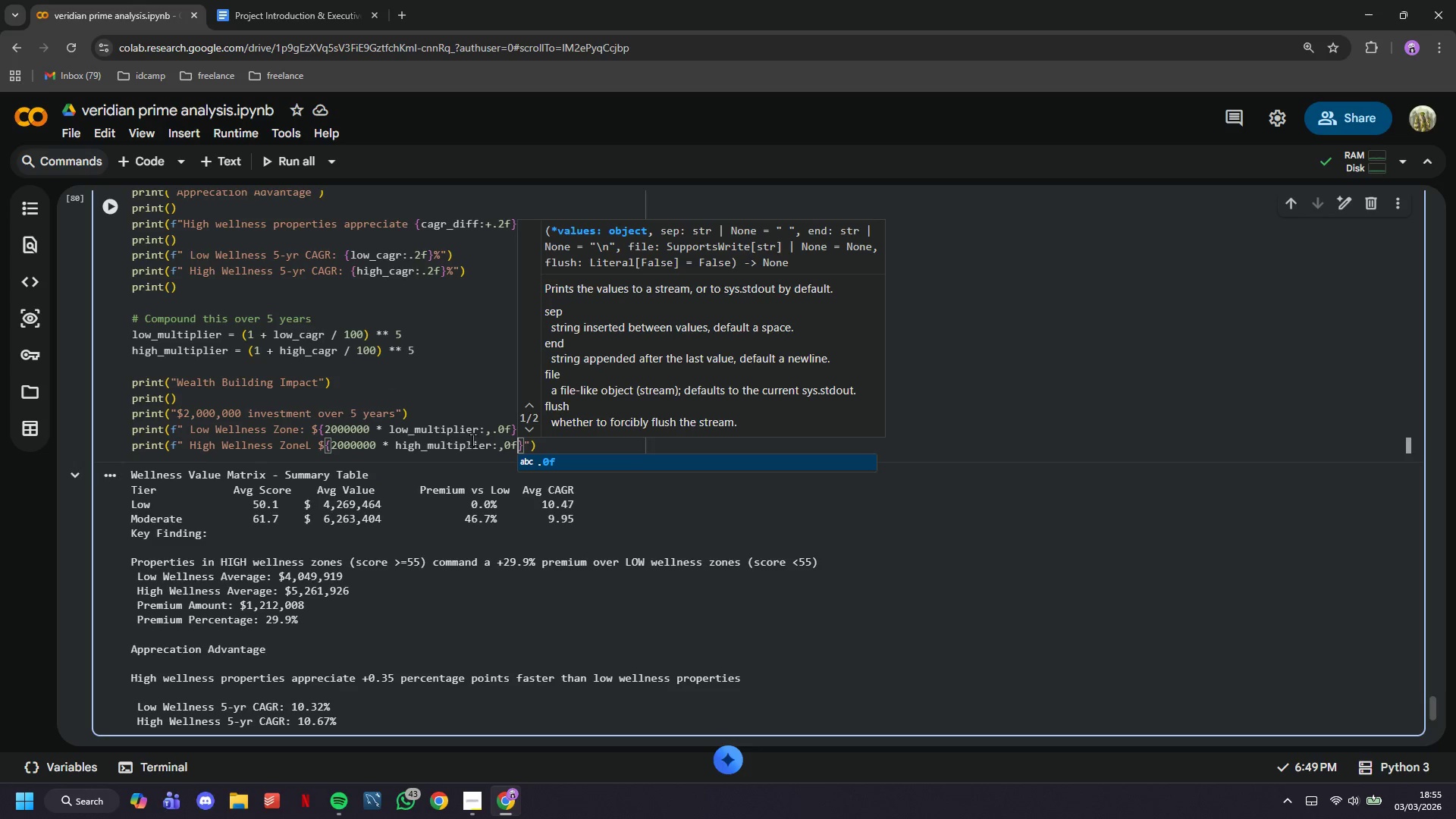 
left_click_drag(start_coordinate=[471, 435], to_coordinate=[471, 430])
 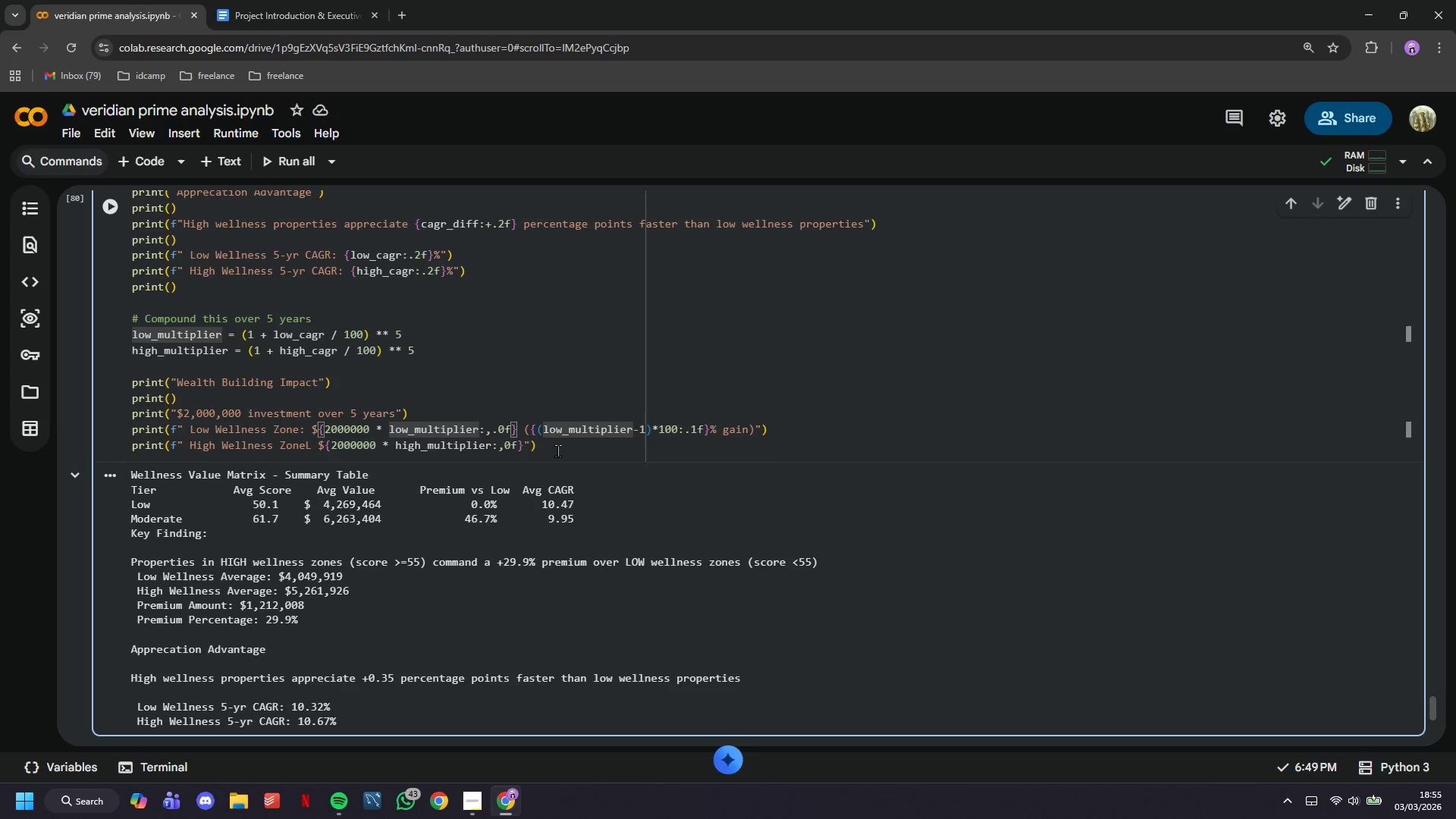 
left_click([559, 450])
 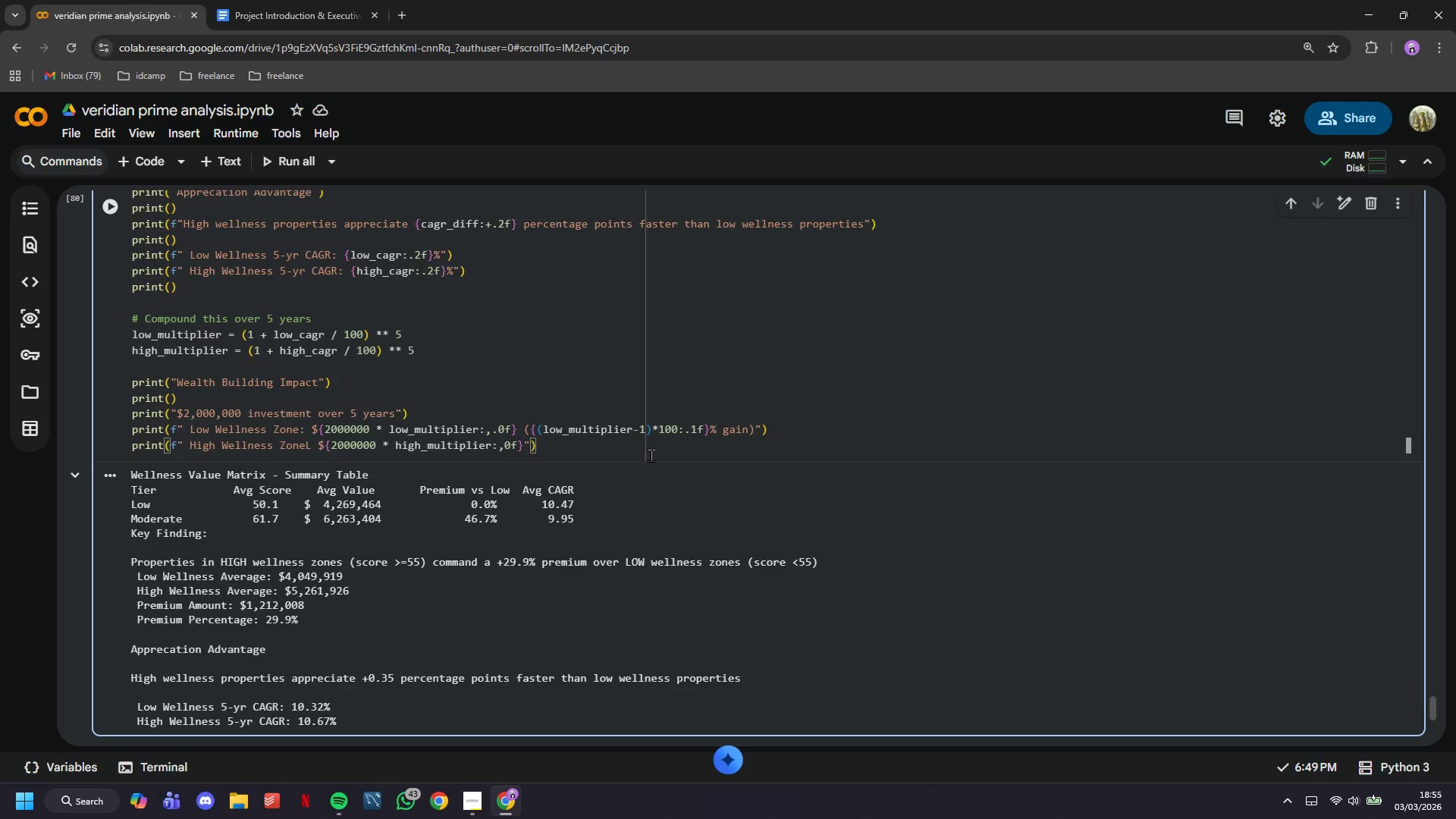 
key(ArrowLeft)
 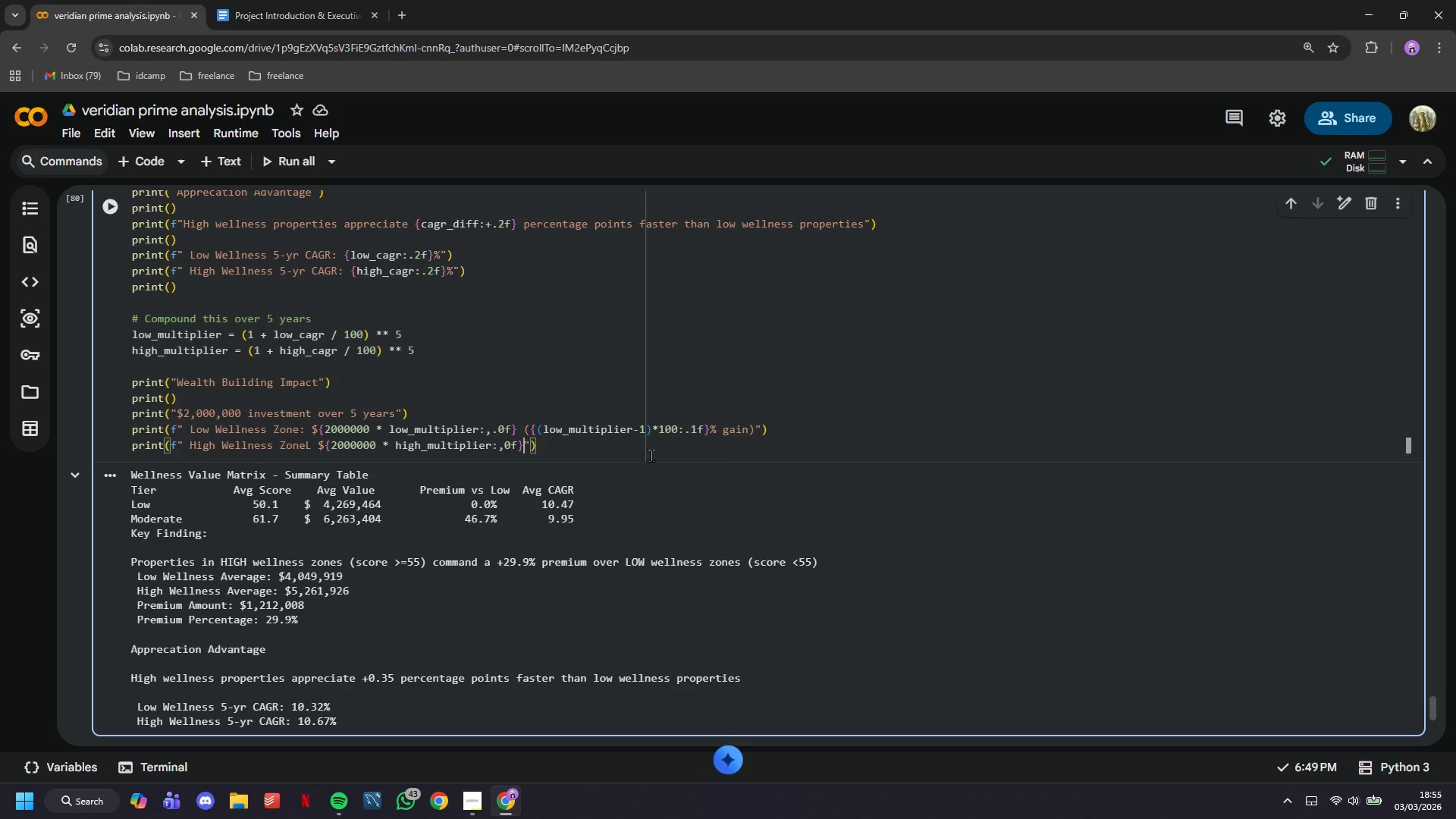 
key(ArrowLeft)
 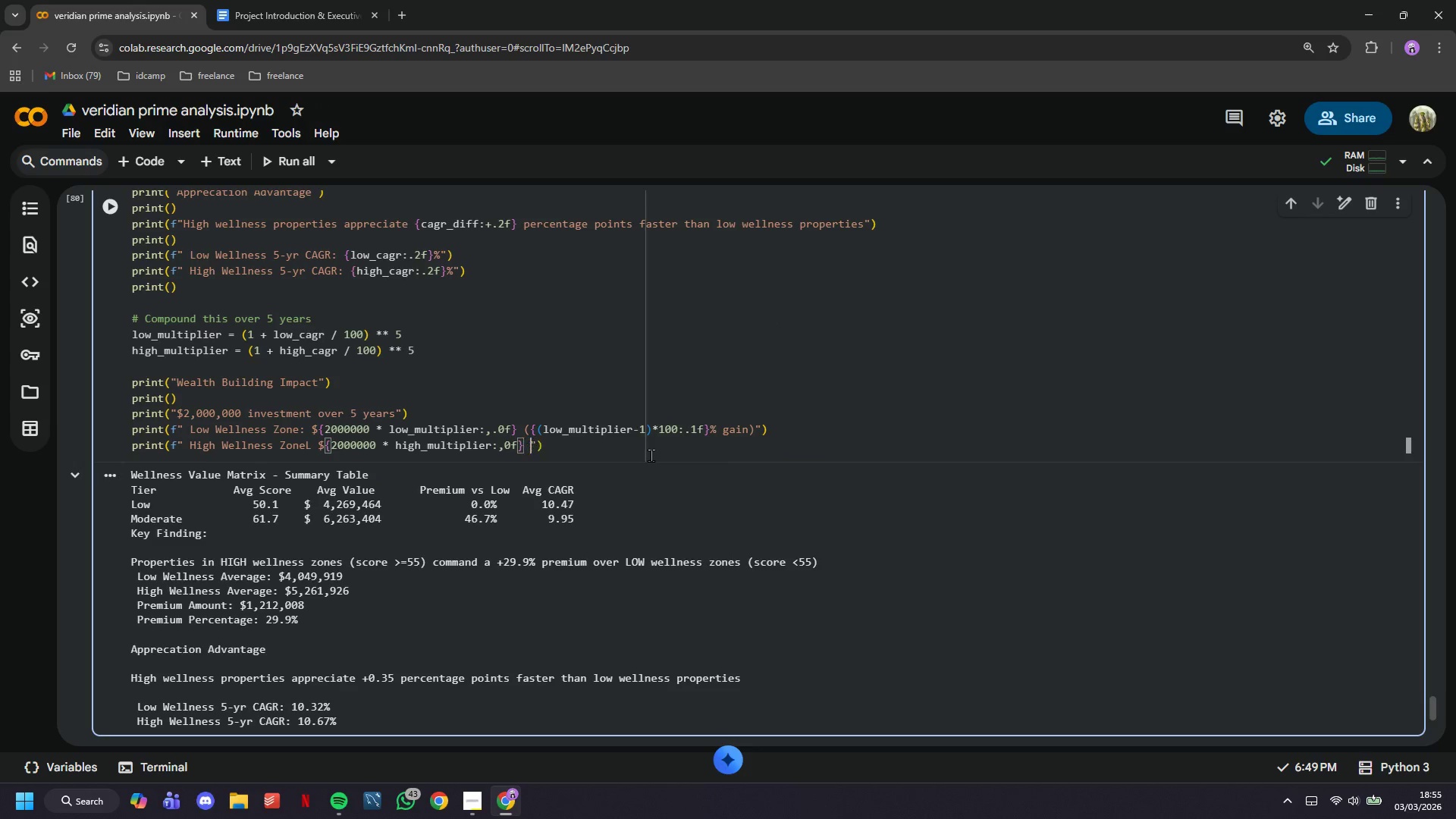 
key(Space)
 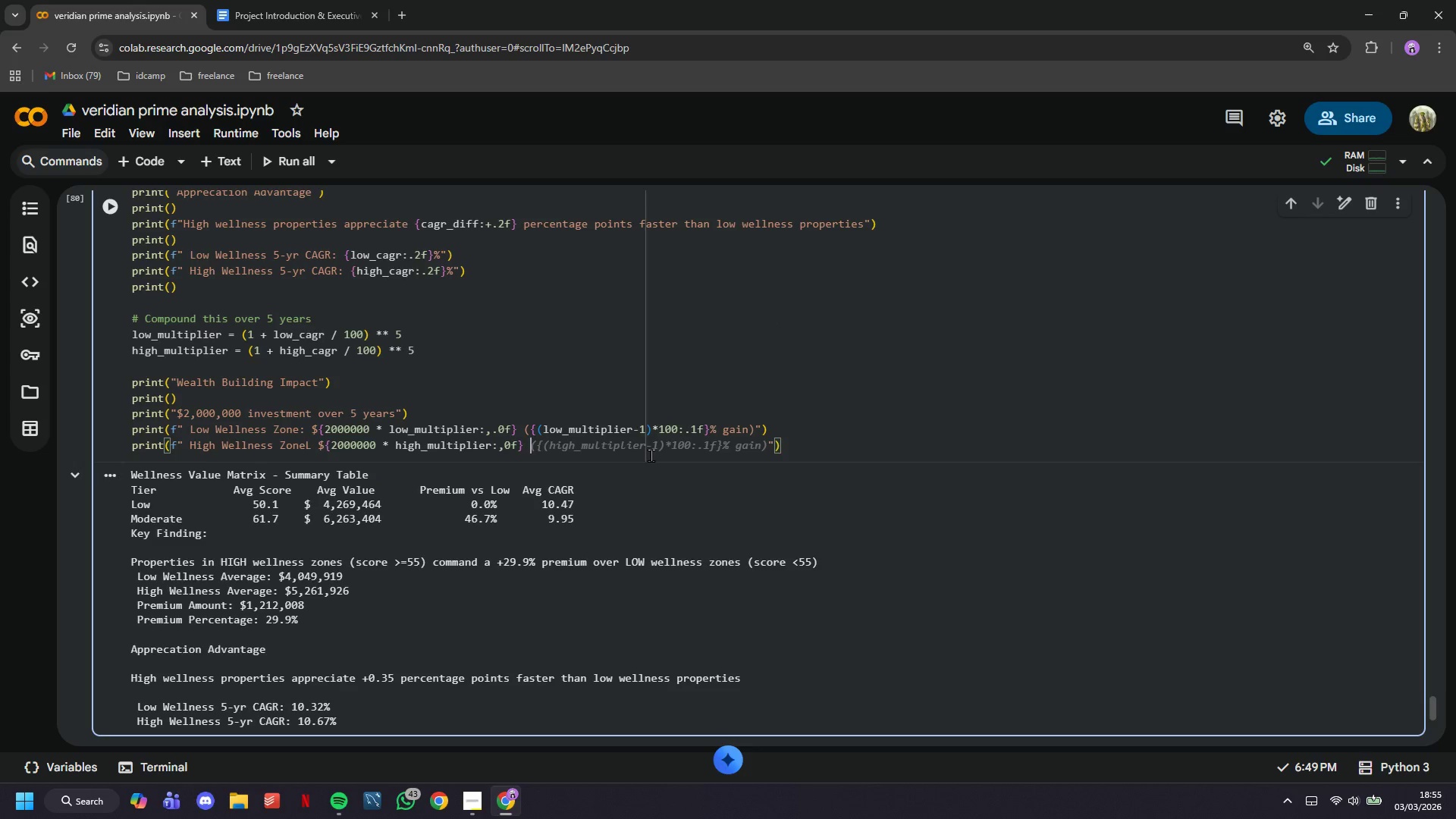 
key(Shift+9)
 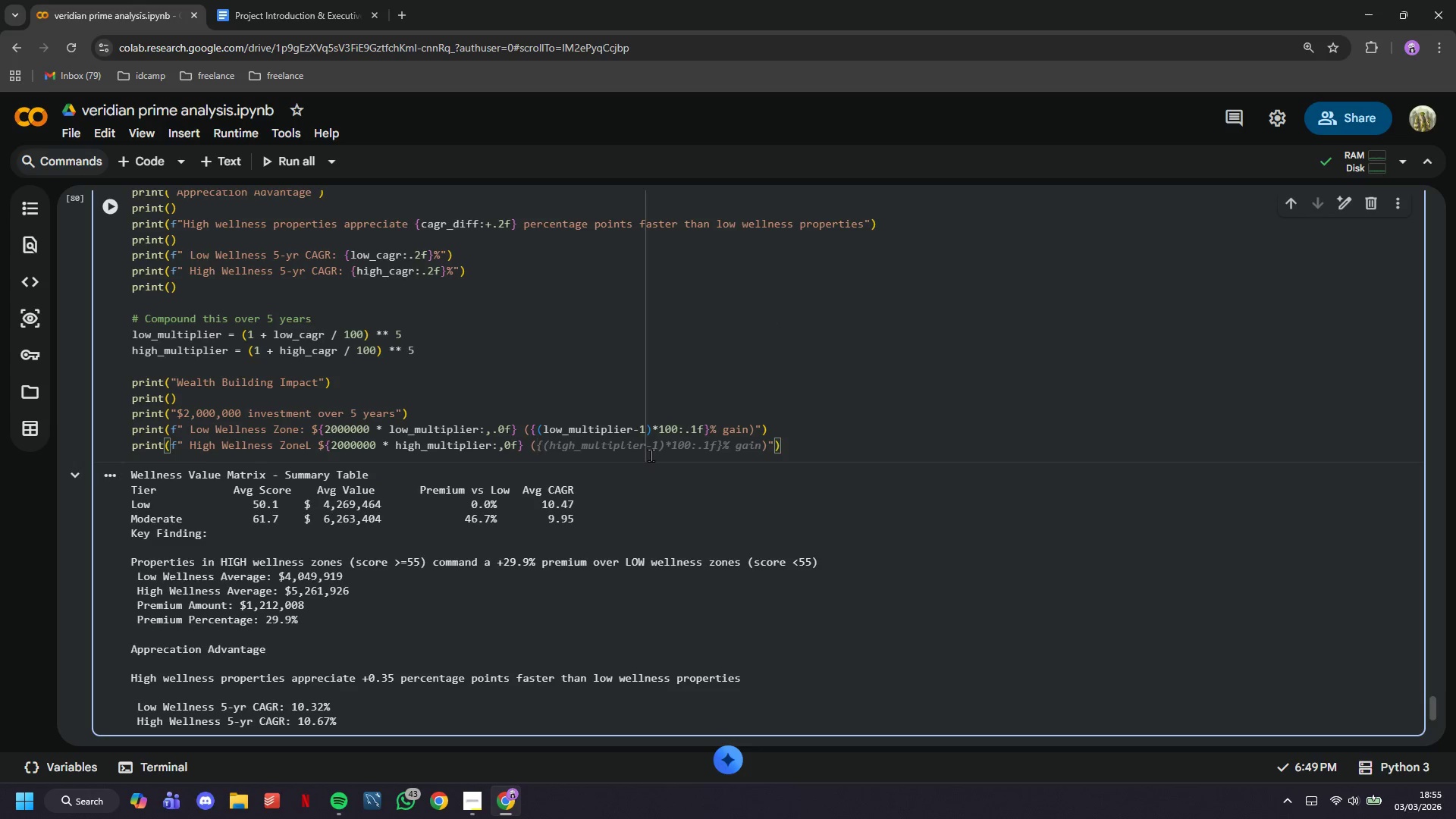 
key(Shift+BracketLeft)
 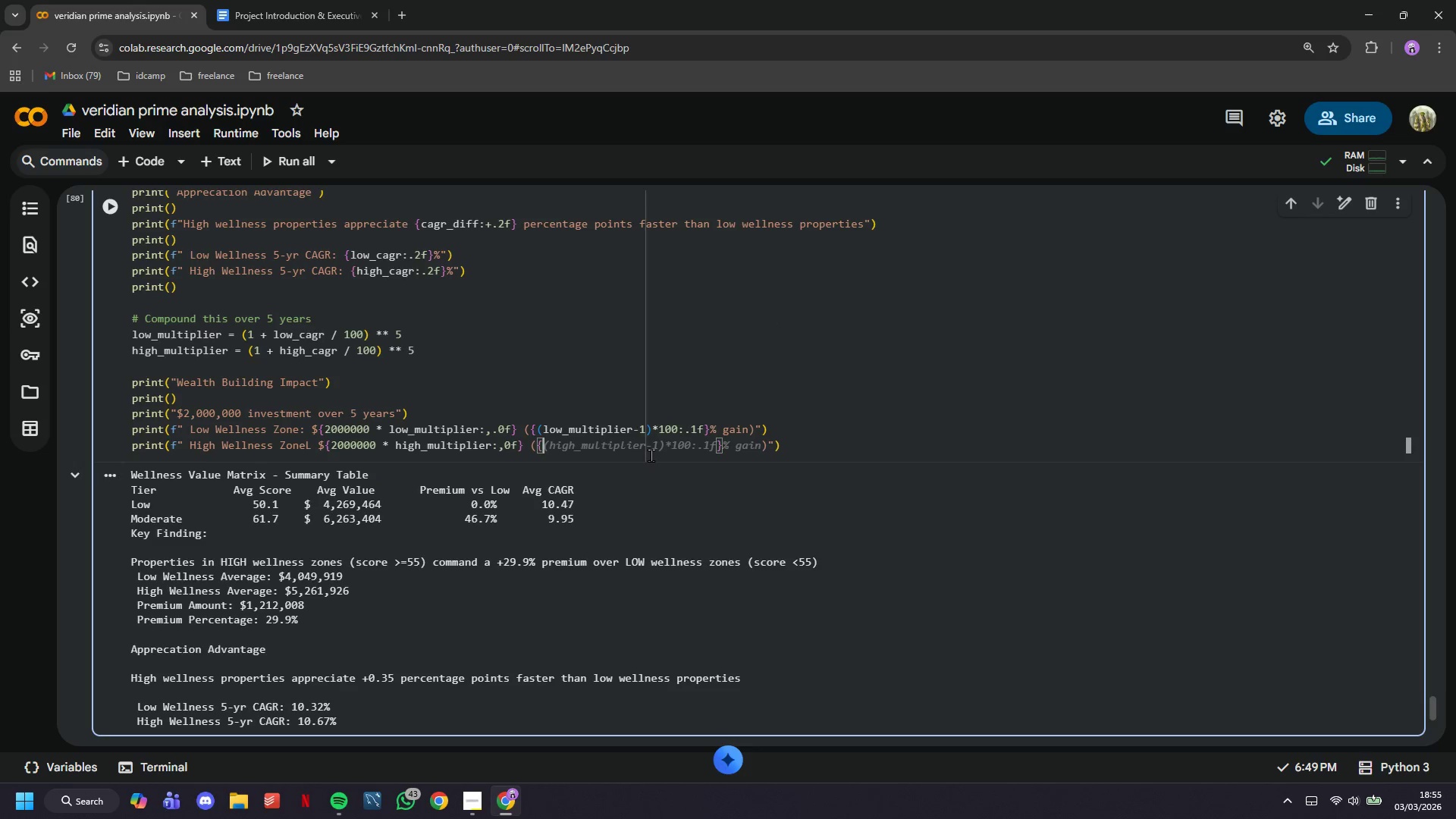 
key(Shift+9)
 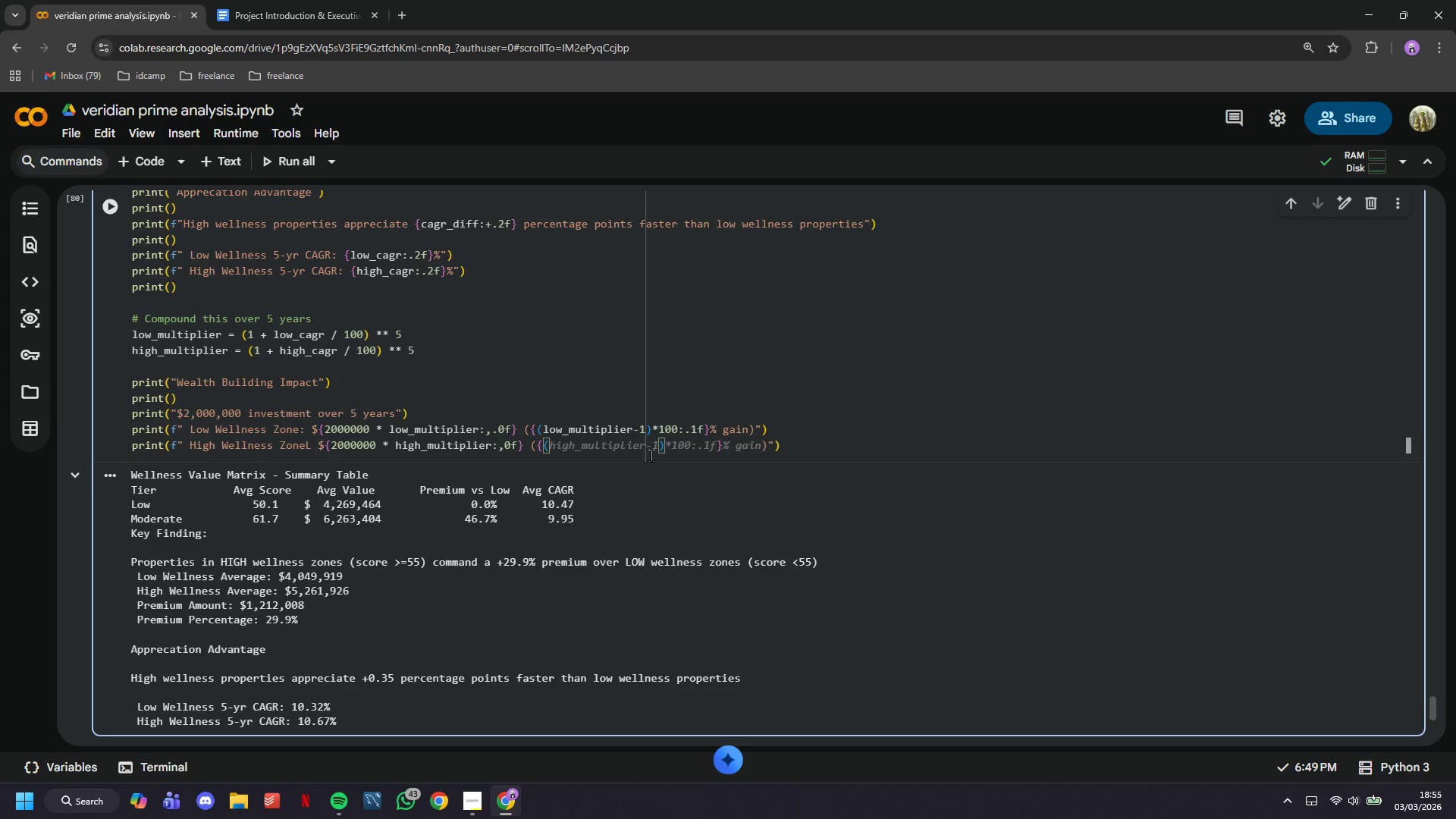 
key(Tab)
 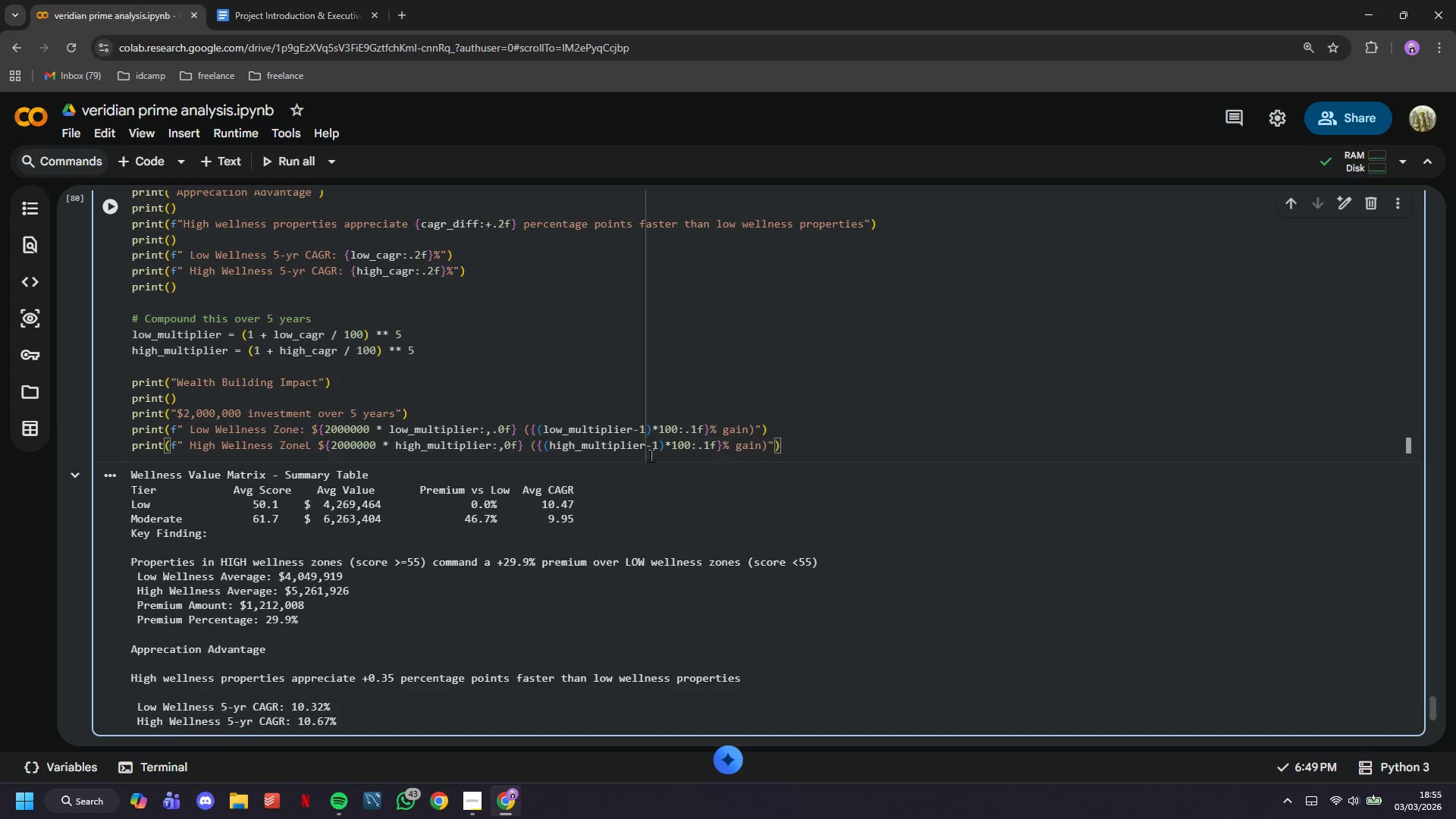 
key(Enter)
 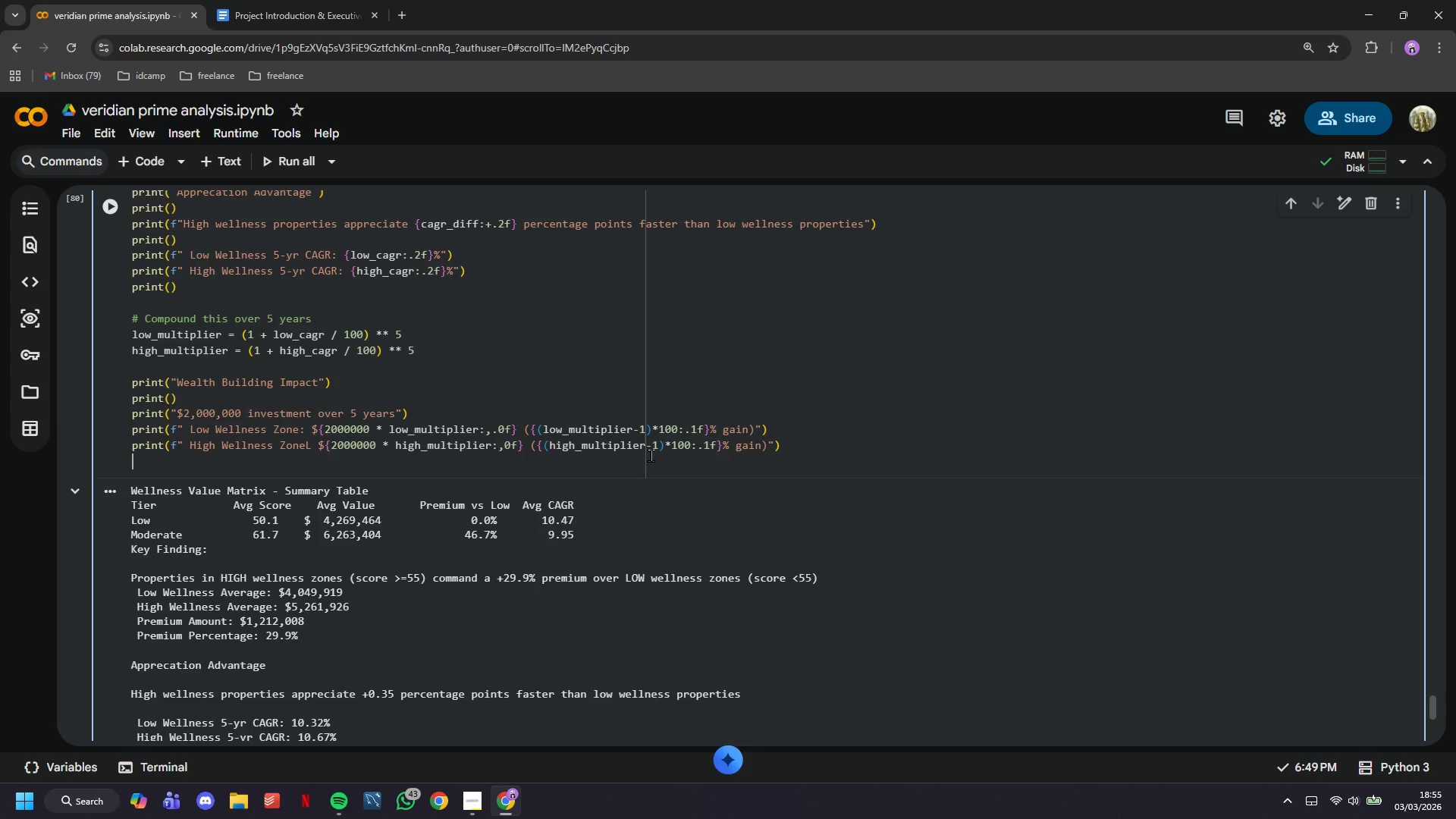 
type(print(f" Difference: ${2000000 * (high_multiplier 0)
key(Backspace)
type(- low_multiplier)
 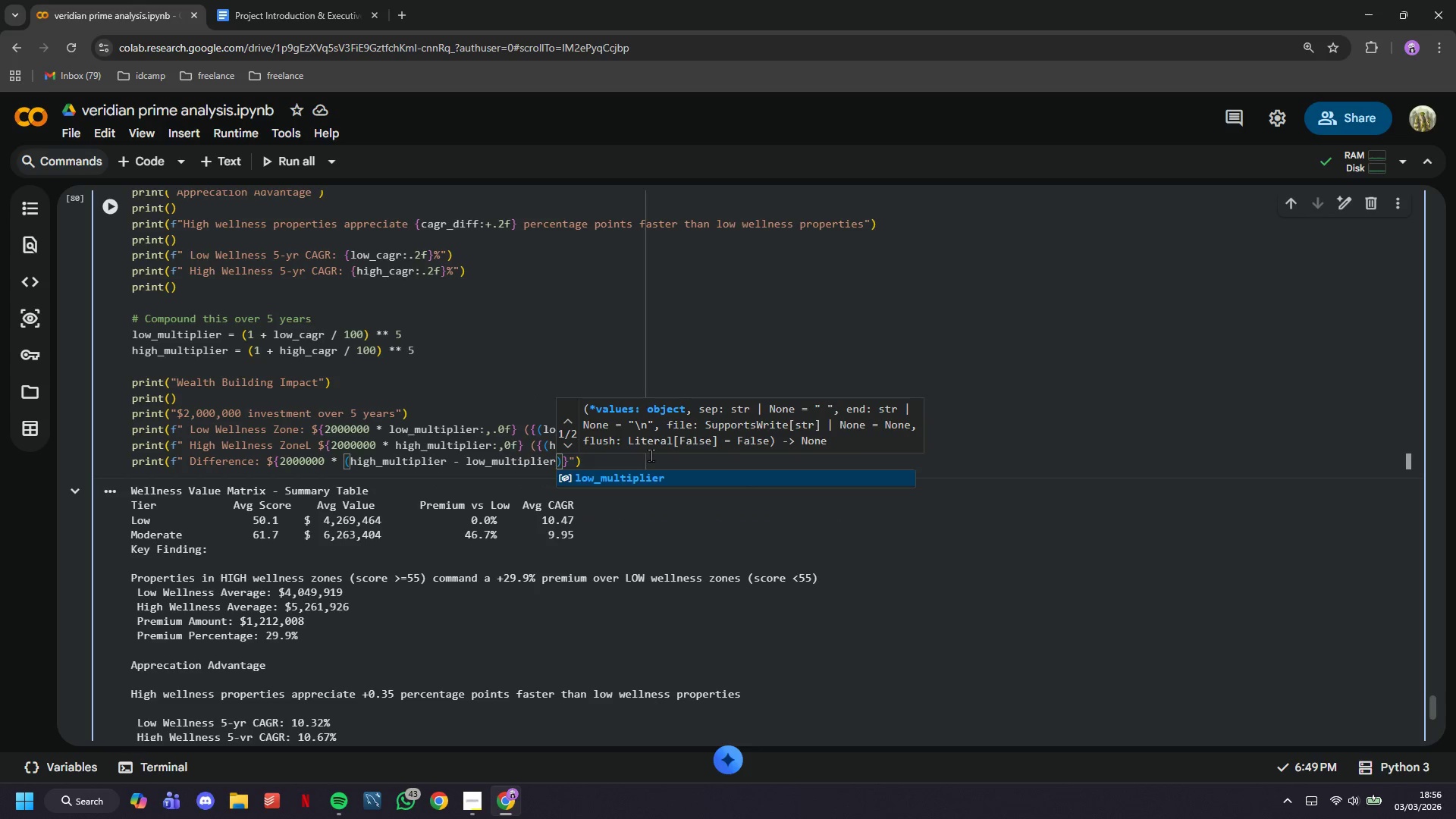 
key(ArrowRight)
 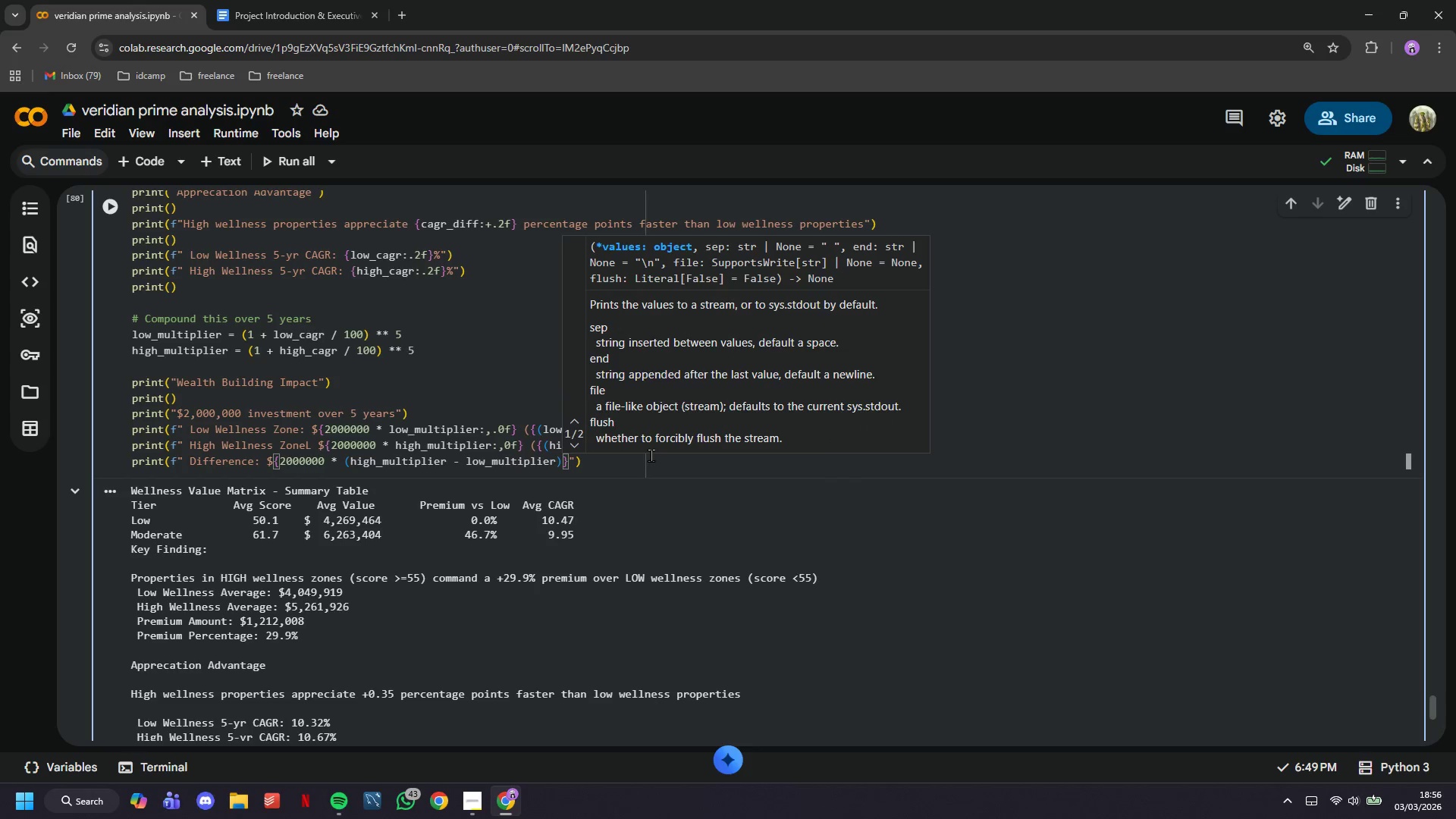 
type(:,.0f)
 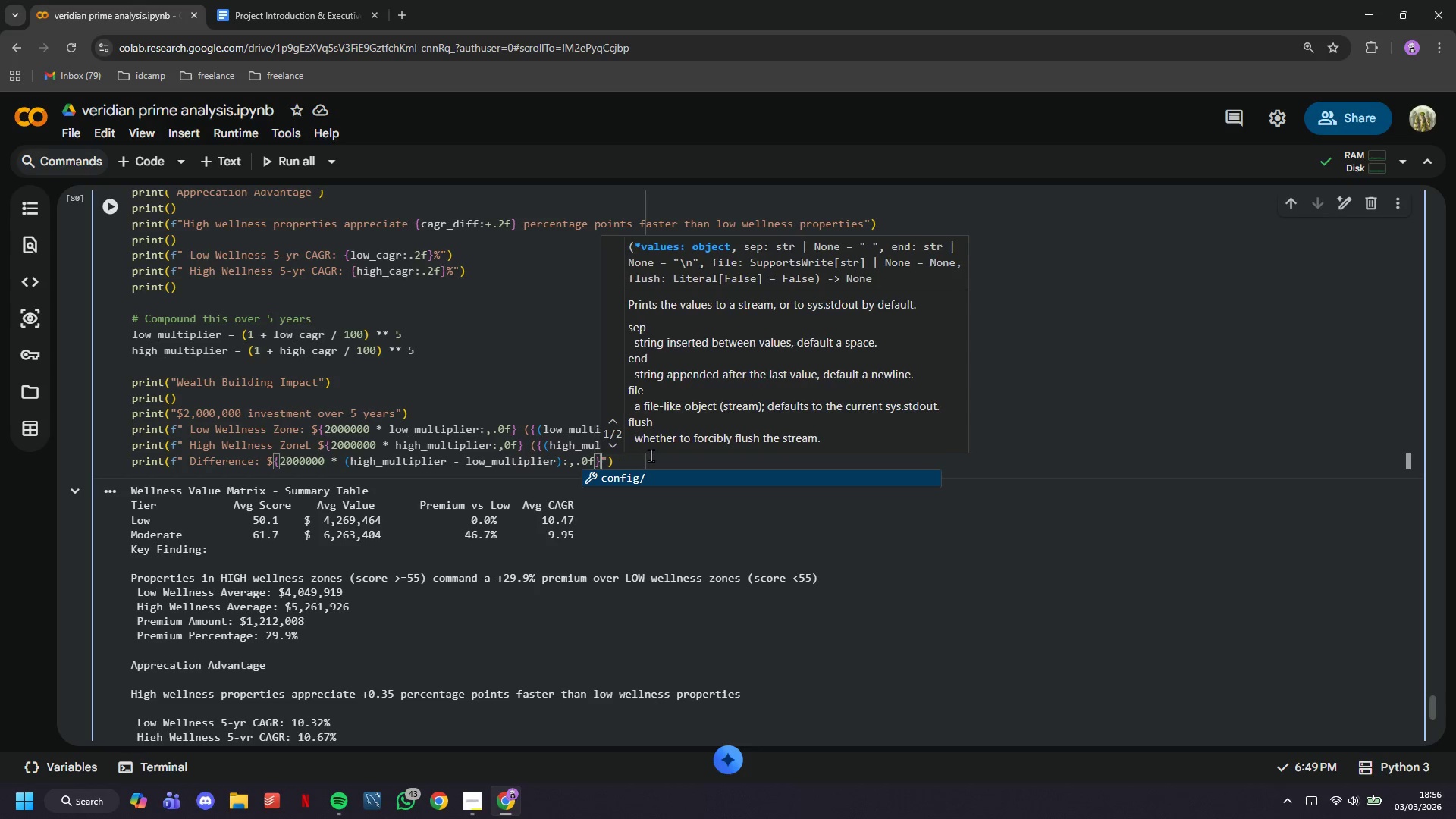 
key(ArrowRight)
 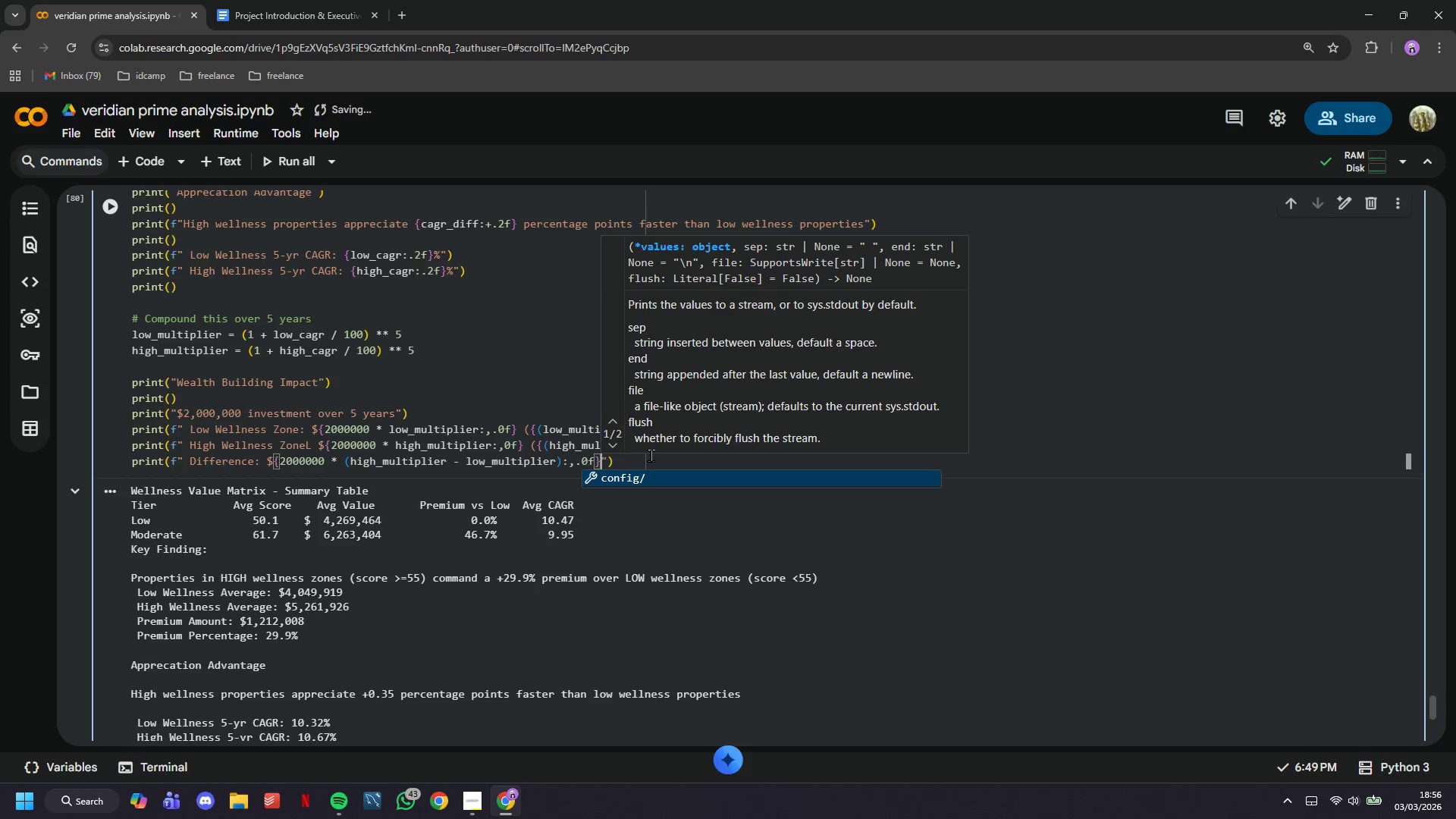 
key(ArrowRight)
 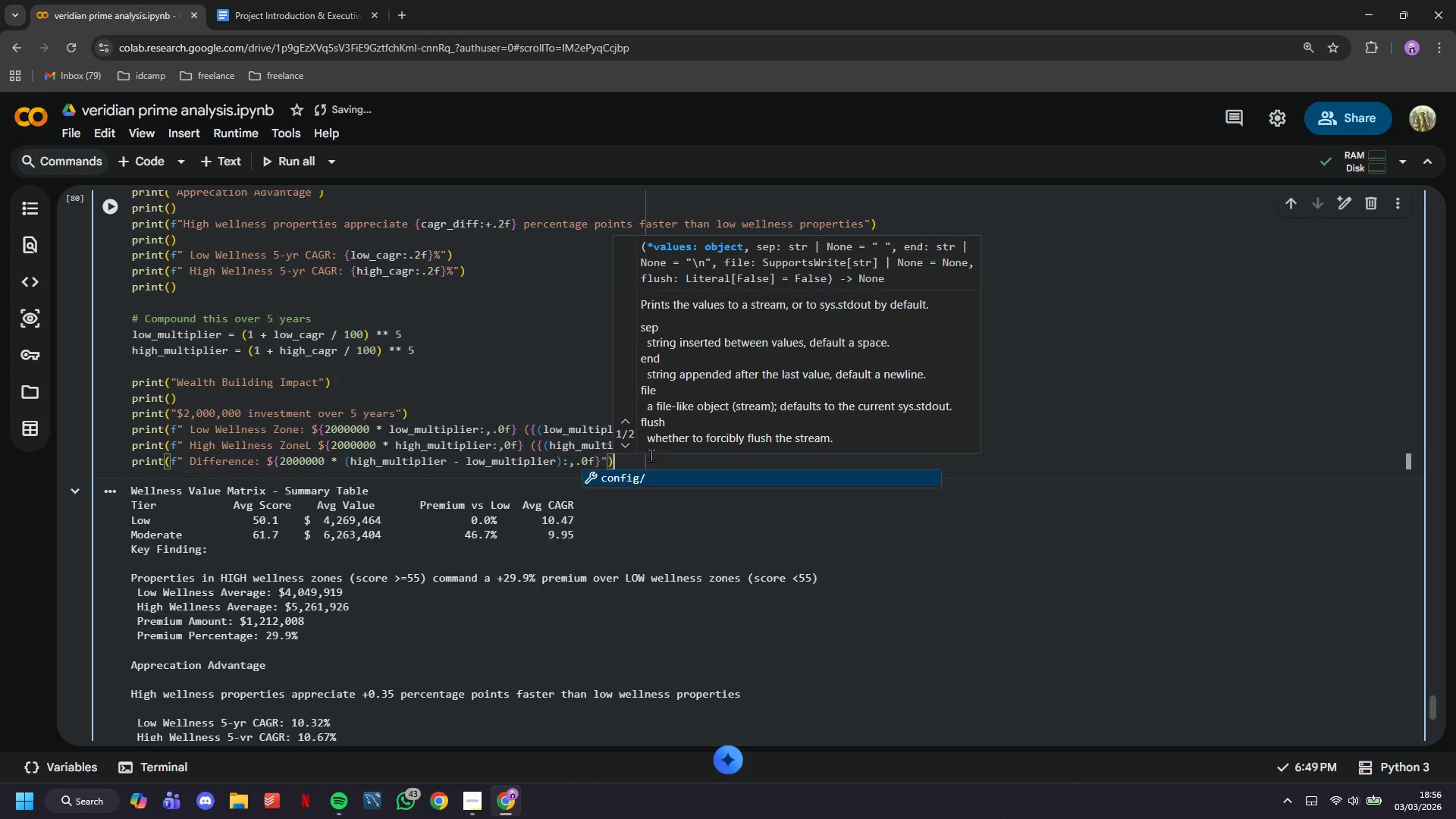 
key(ArrowRight)
 